 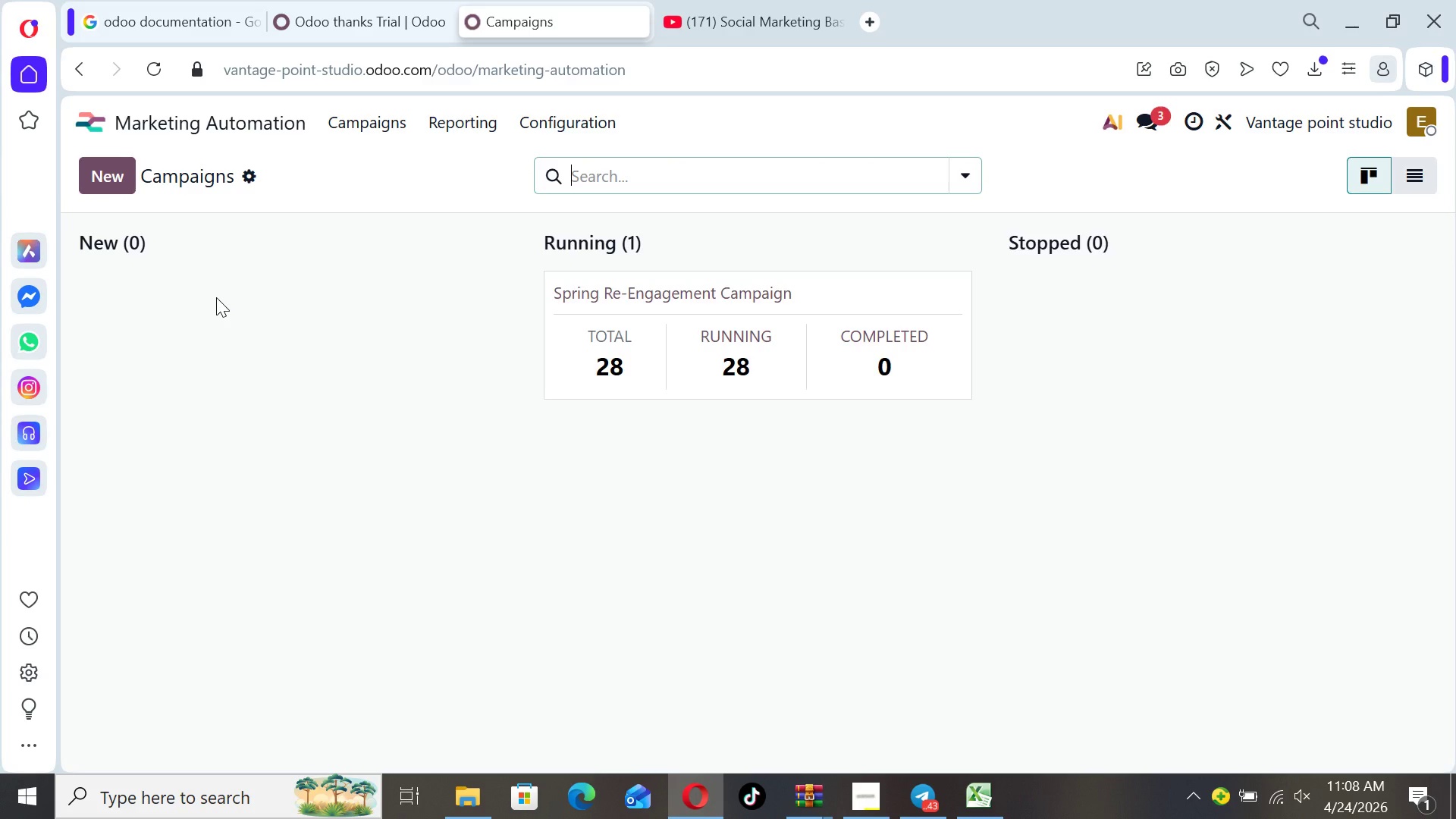 
mouse_move([103, 118])
 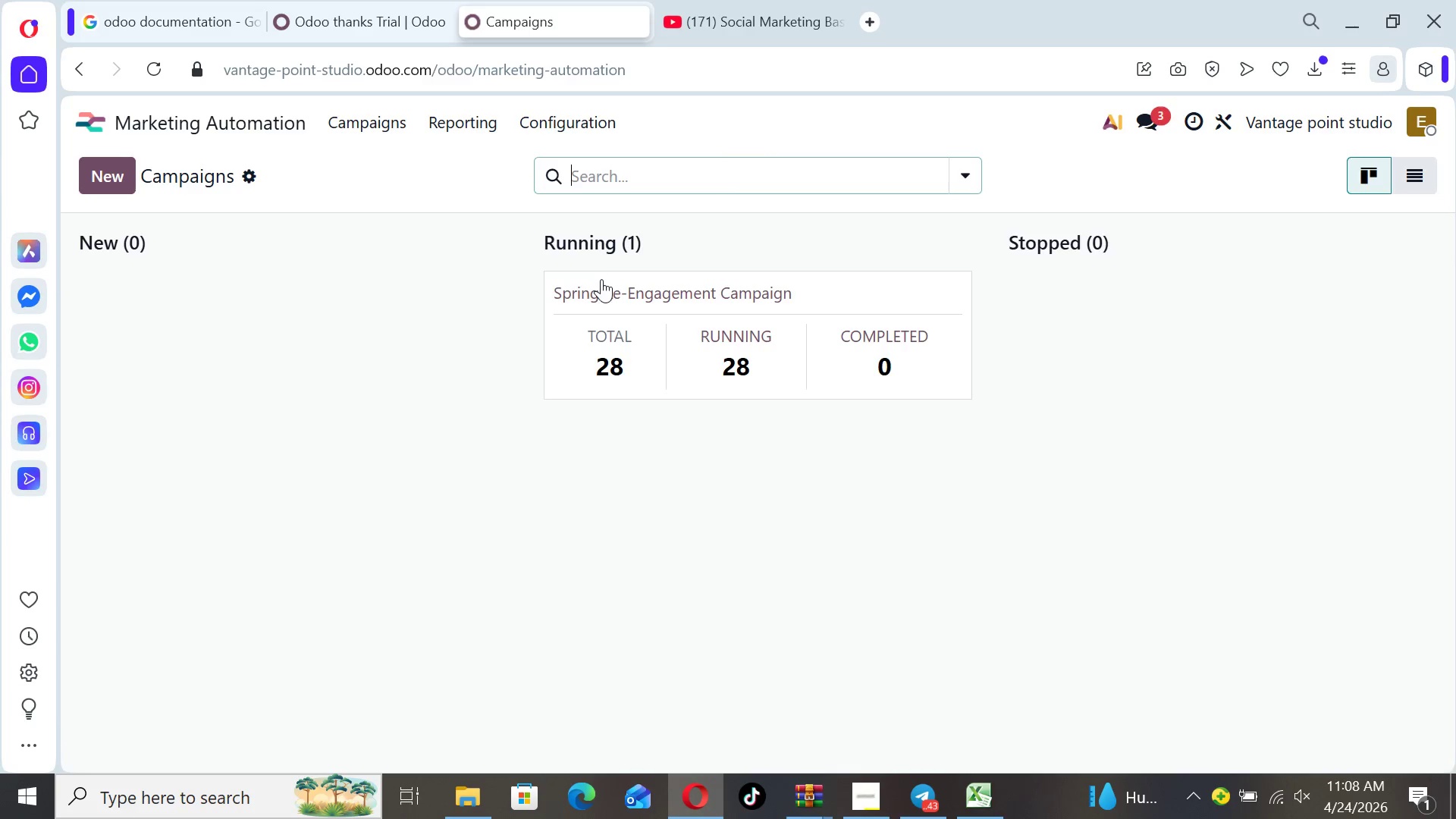 
left_click([601, 287])
 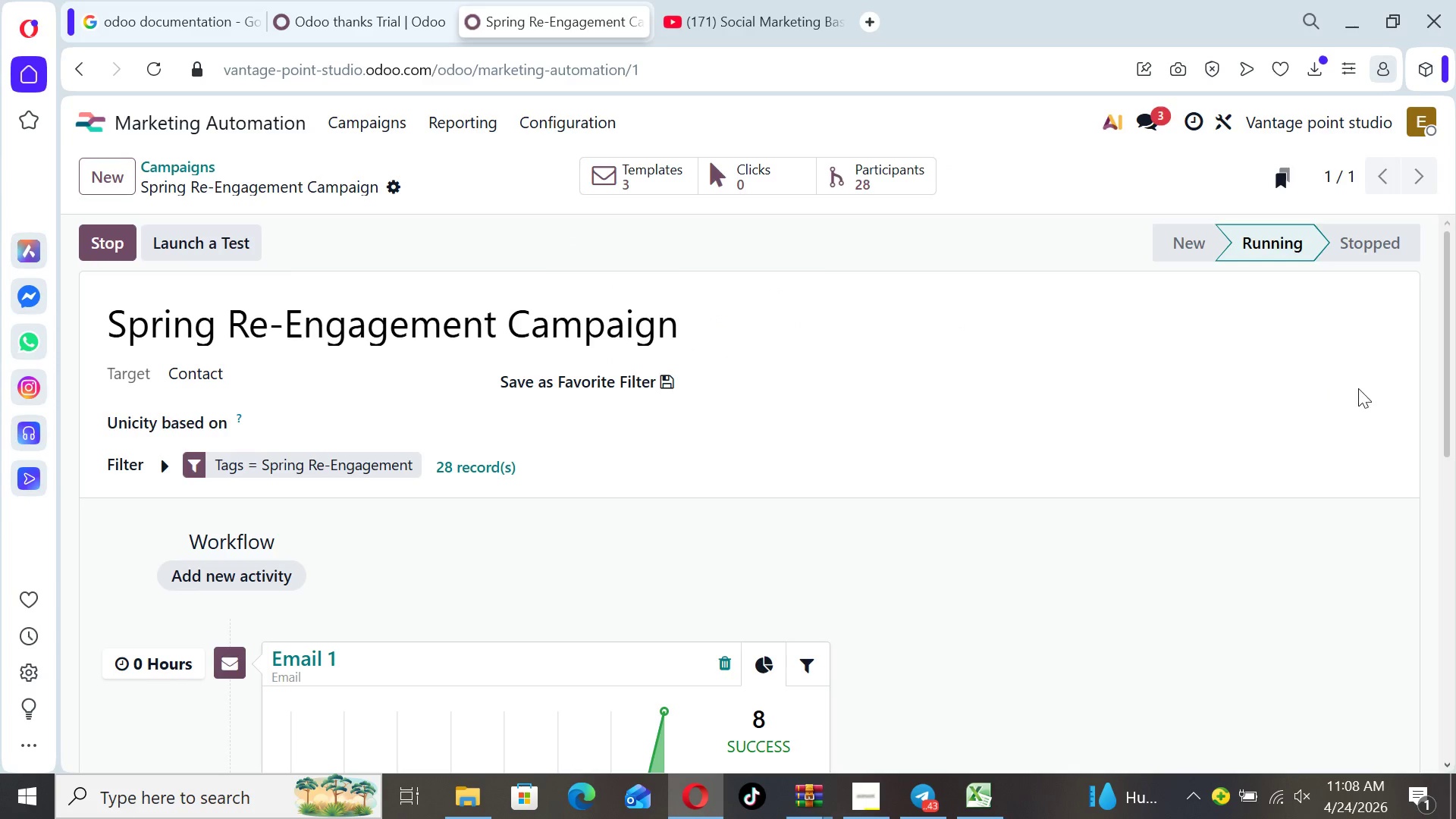 
left_click_drag(start_coordinate=[1442, 401], to_coordinate=[1386, 359])
 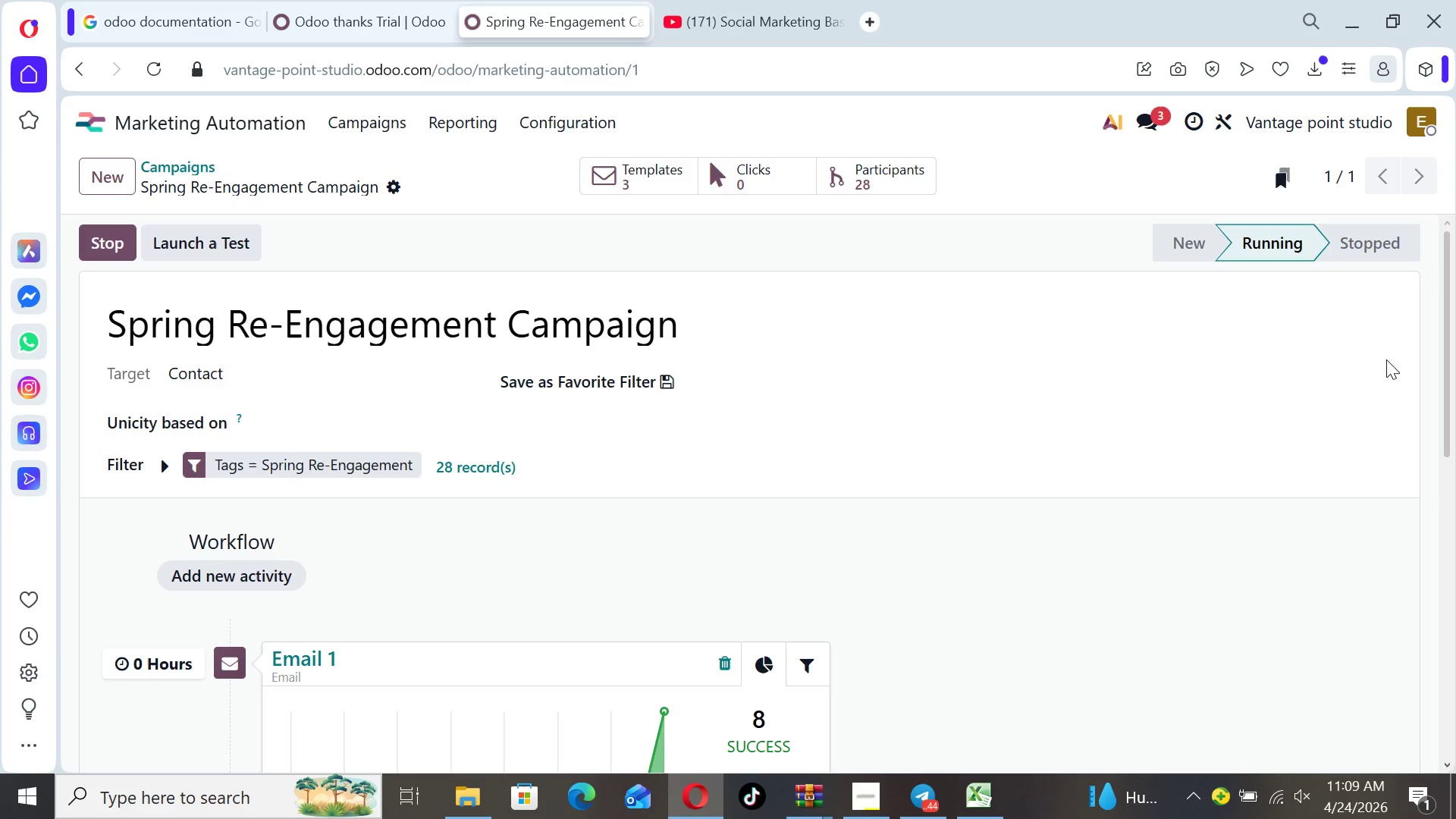 
wait(13.97)
 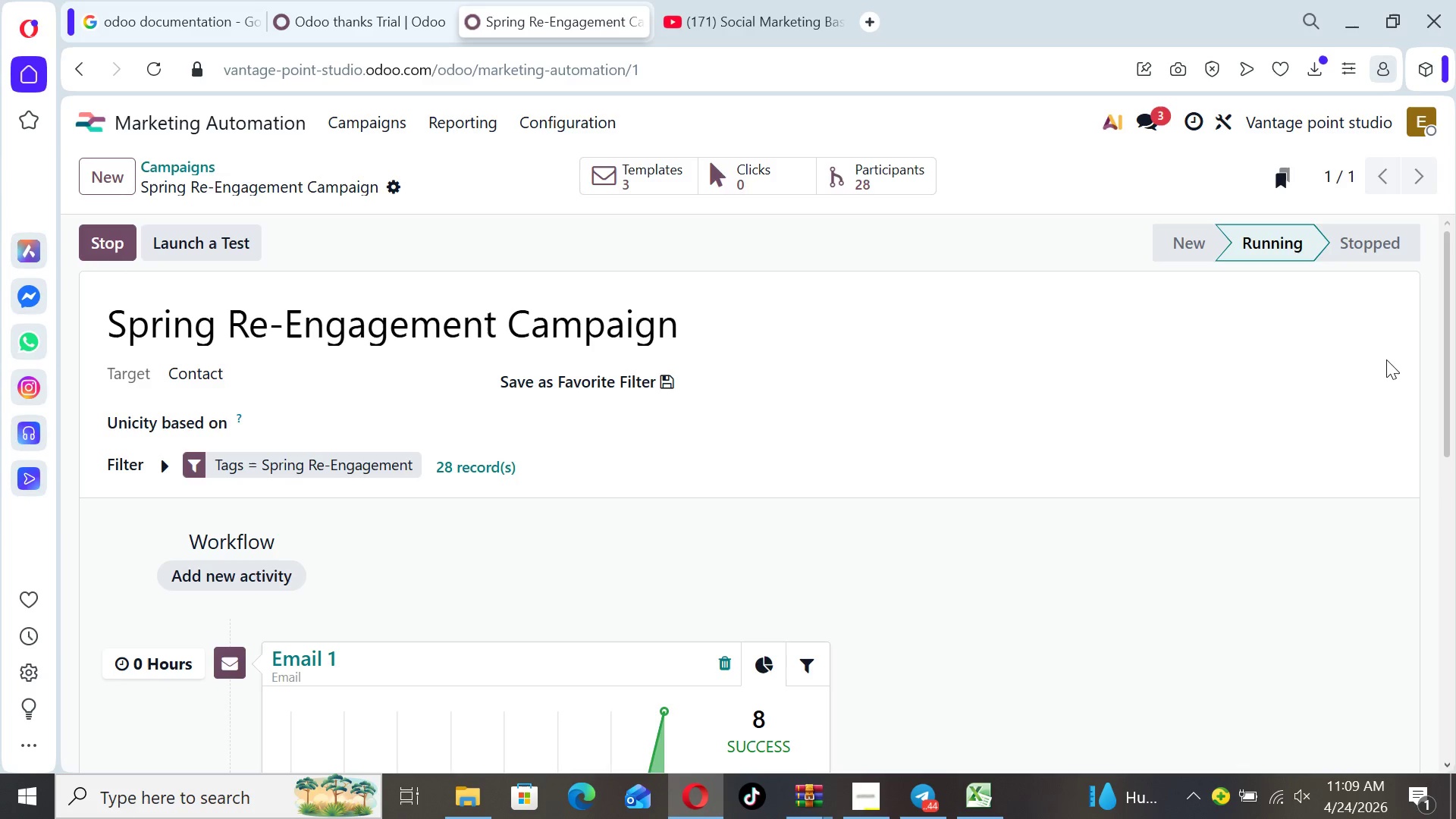 
left_click([659, 171])
 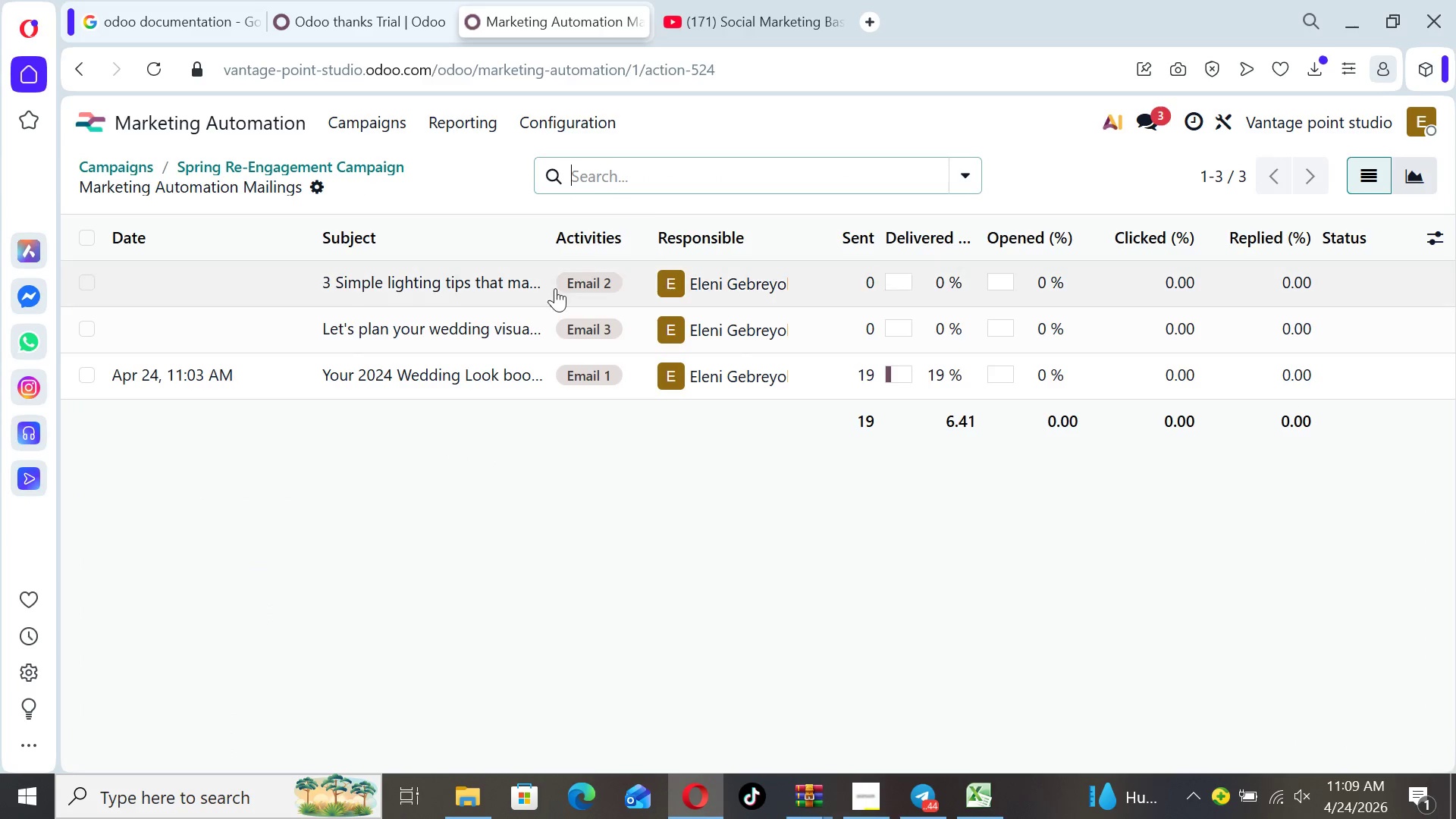 
left_click([529, 387])
 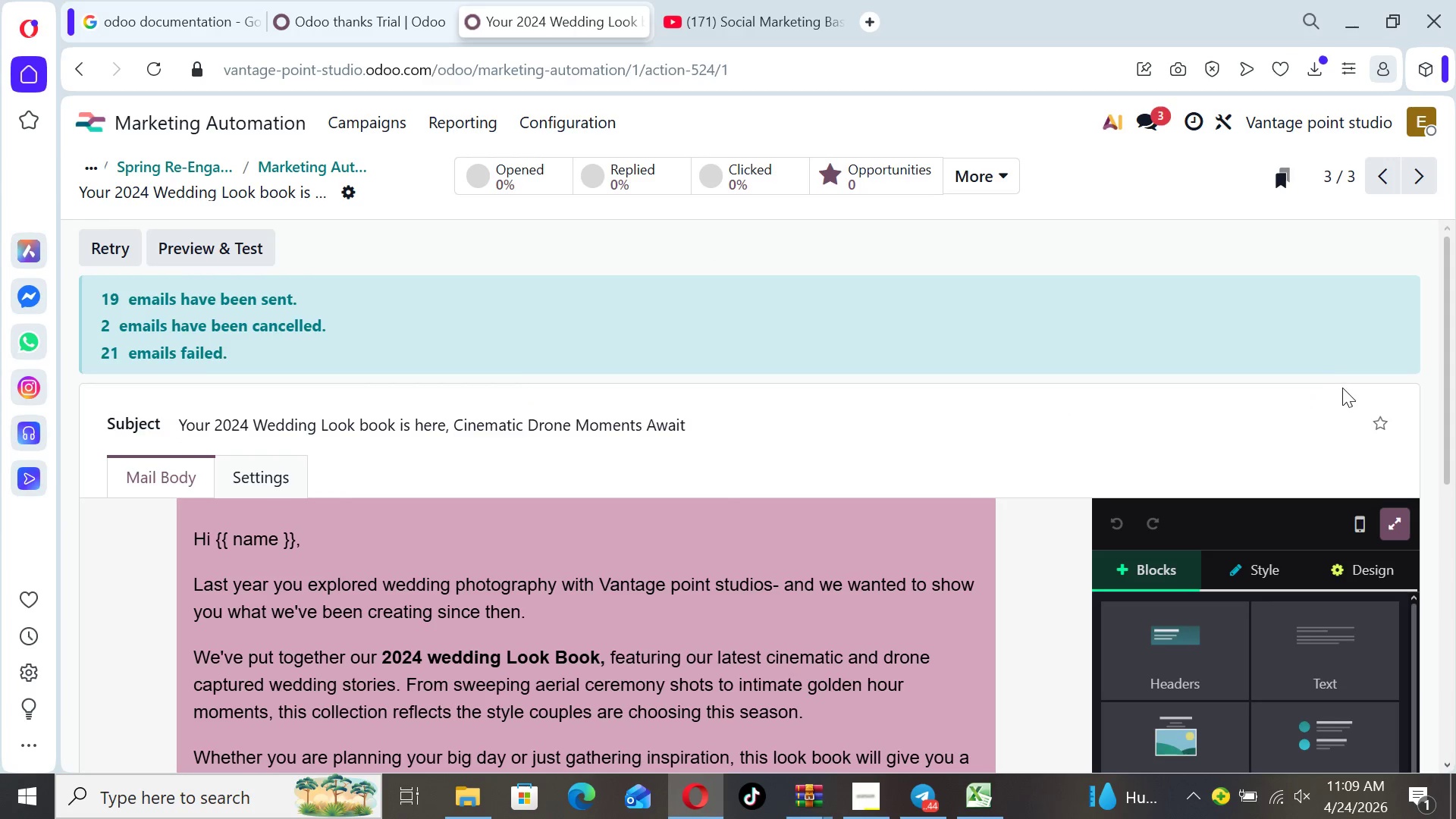 
left_click_drag(start_coordinate=[1446, 407], to_coordinate=[1438, 384])
 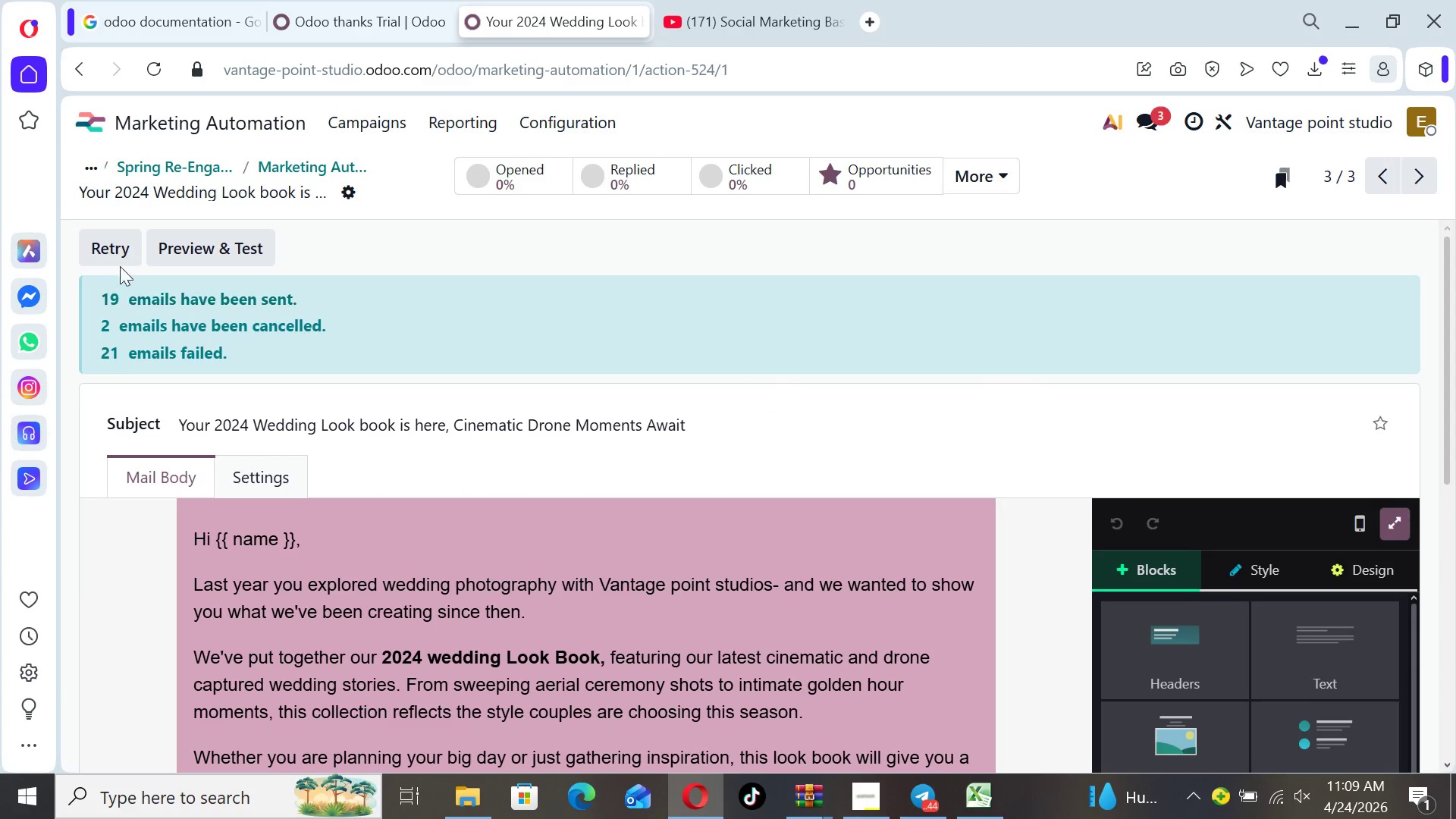 
wait(8.3)
 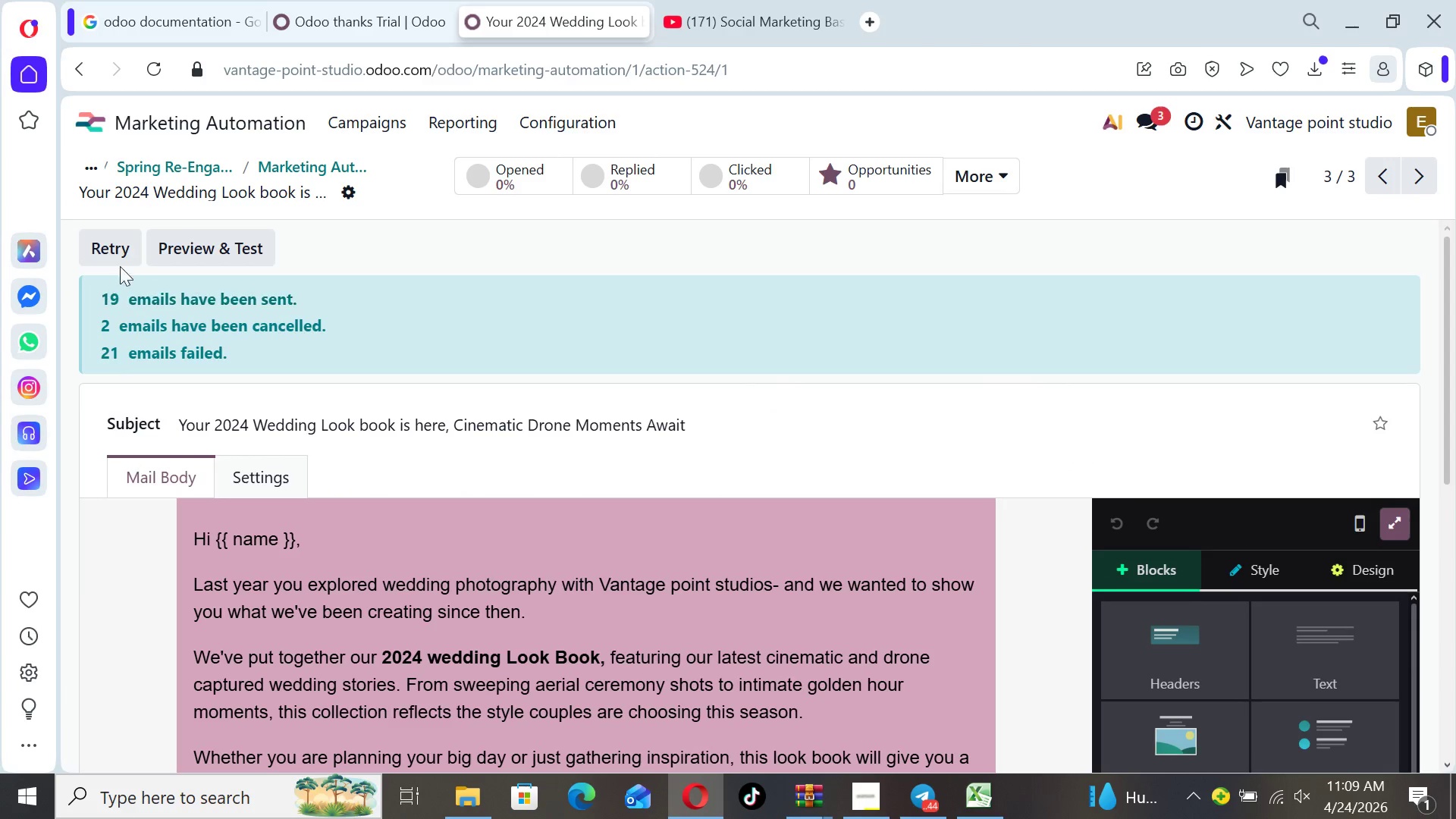 
left_click_drag(start_coordinate=[1449, 388], to_coordinate=[1430, 481])
 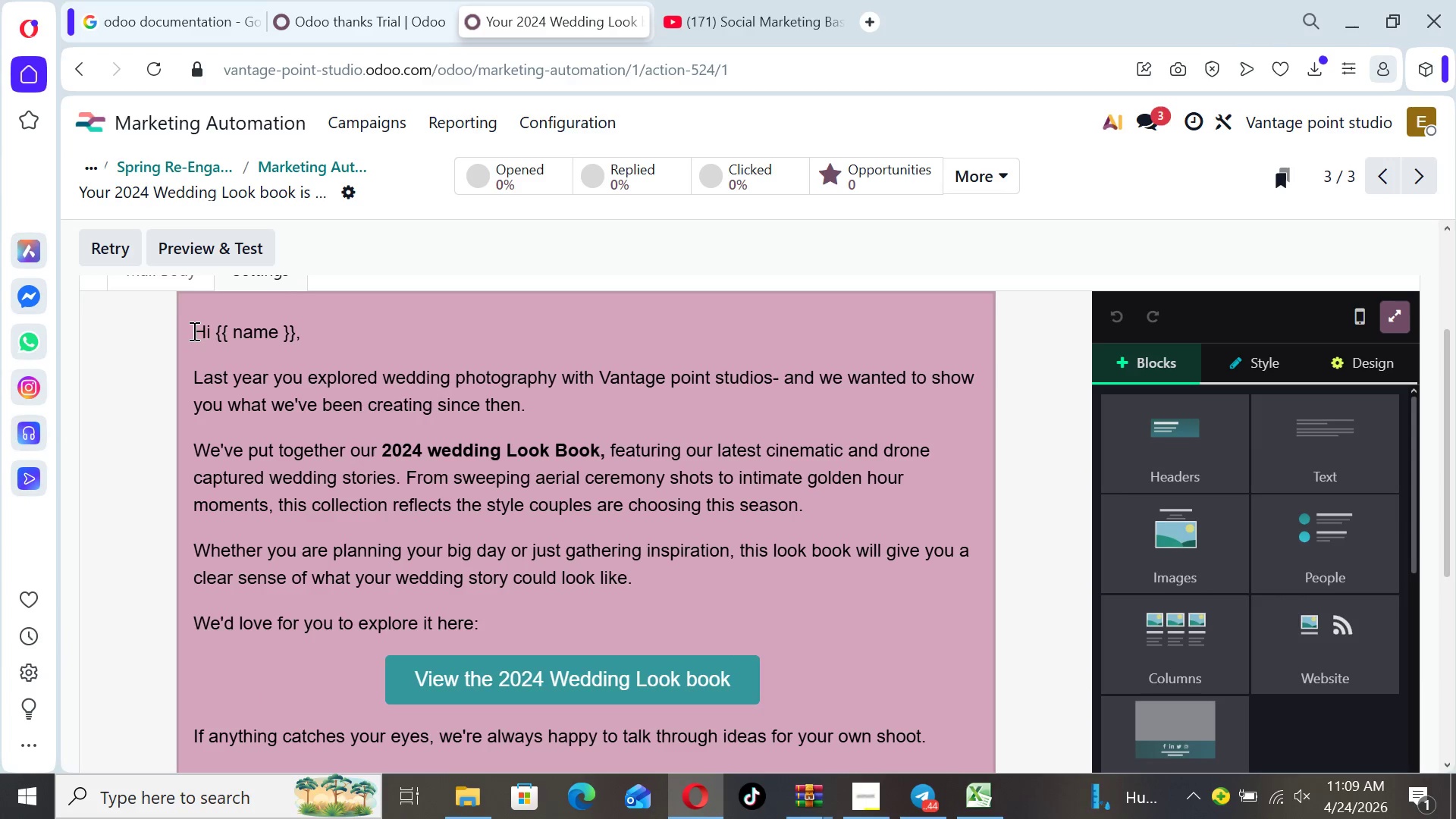 
left_click_drag(start_coordinate=[193, 331], to_coordinate=[491, 457])
 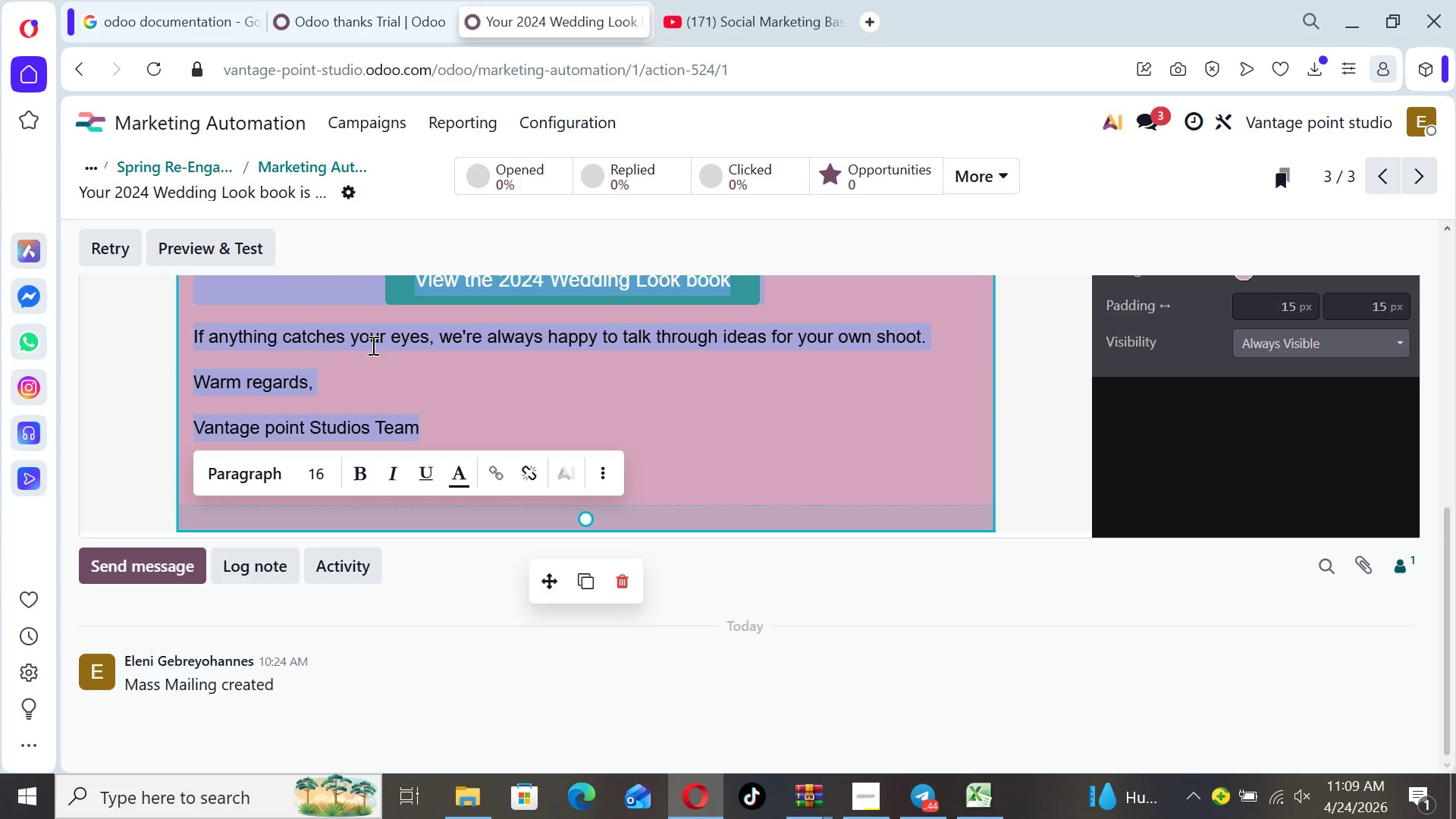 
right_click([372, 345])
 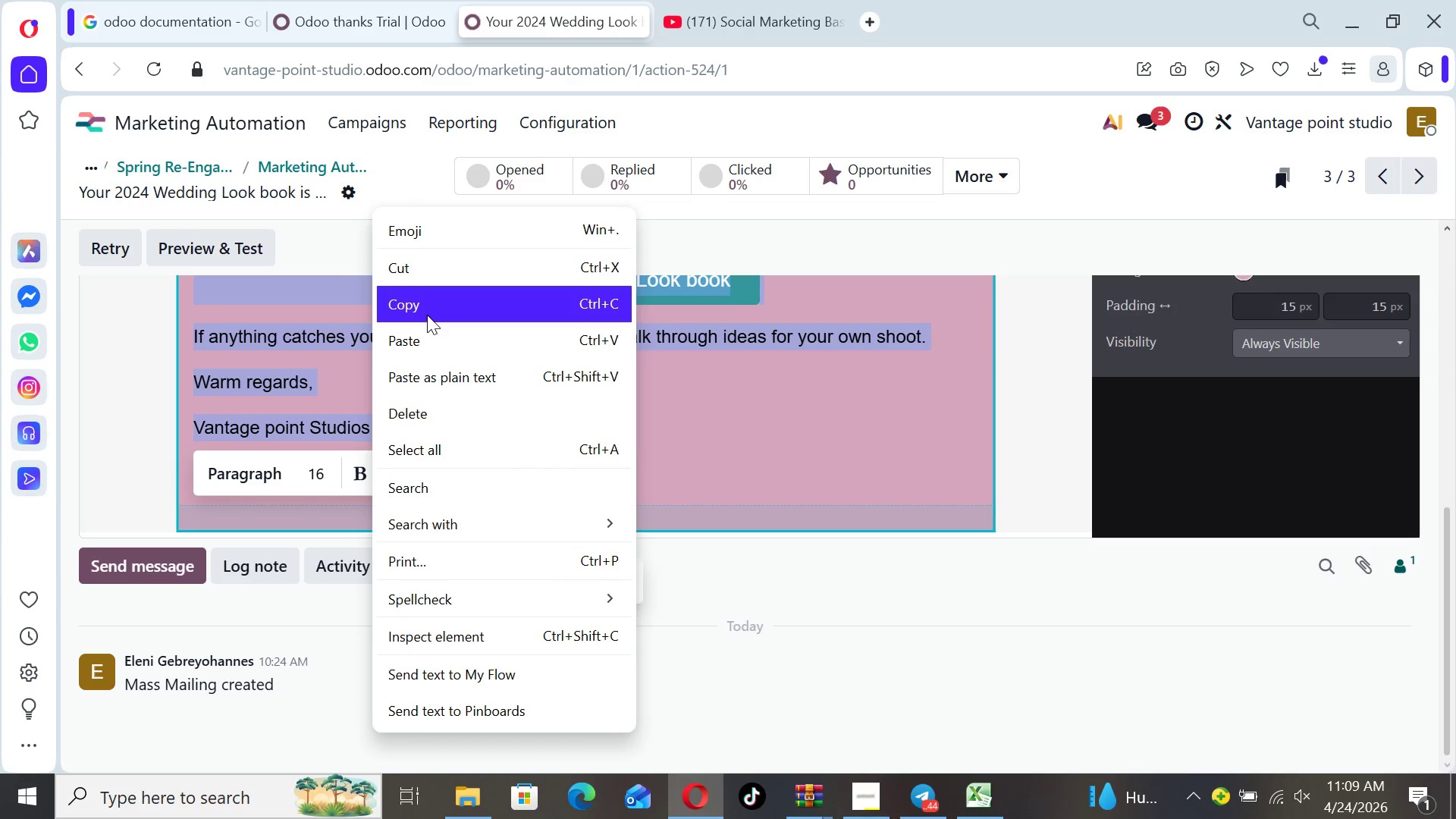 
left_click([427, 313])
 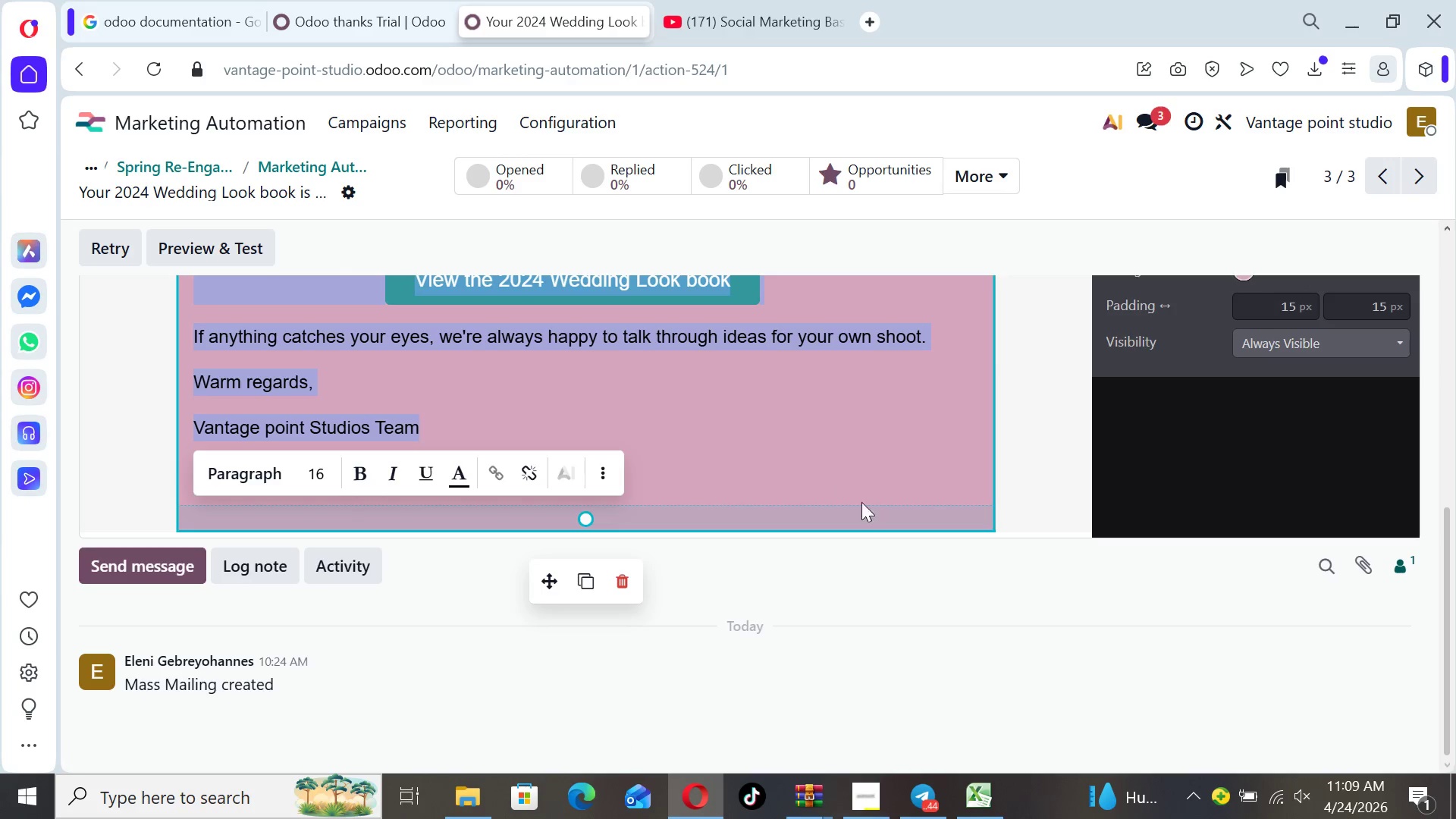 
left_click([863, 506])
 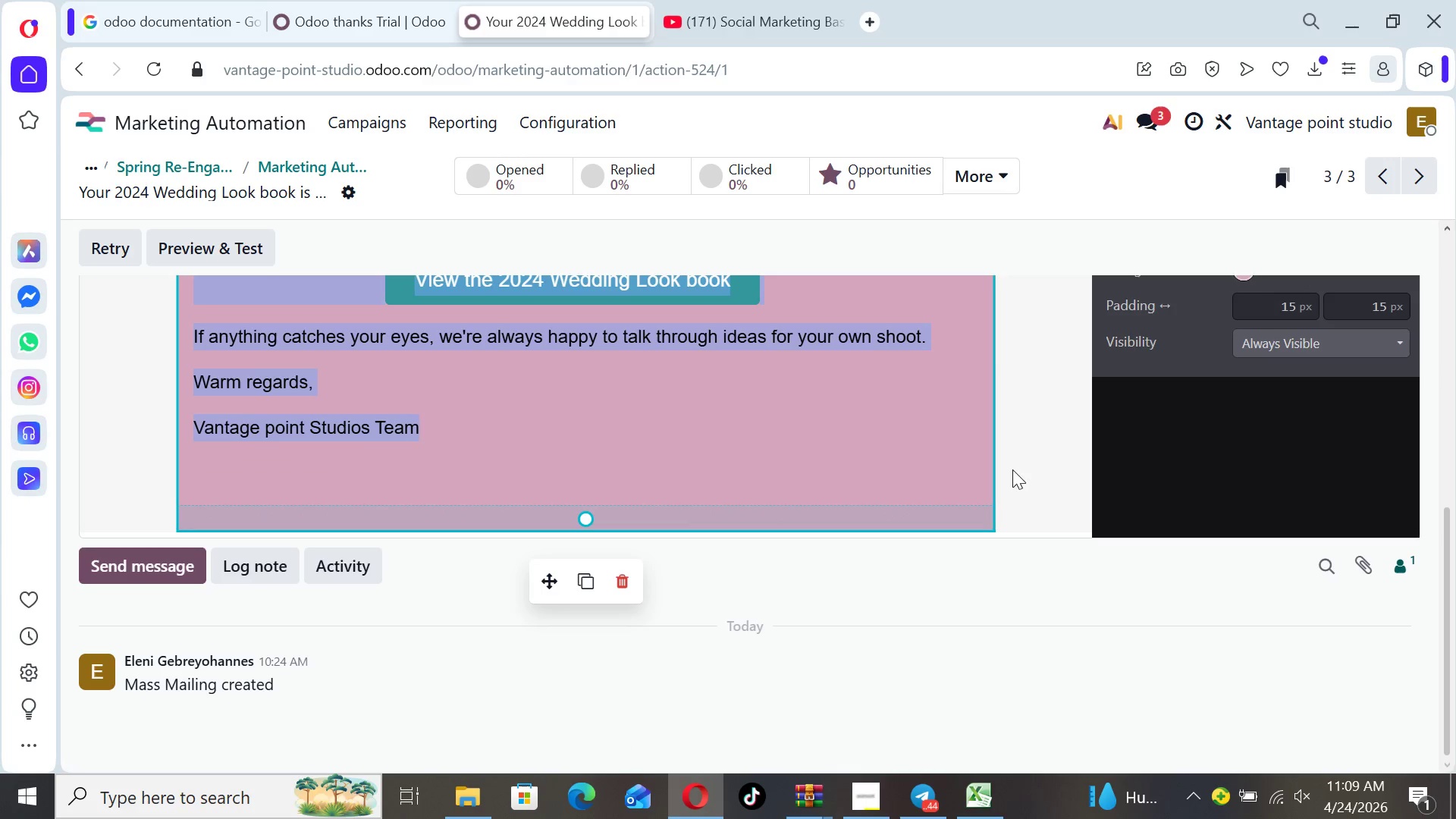 
left_click([1025, 468])
 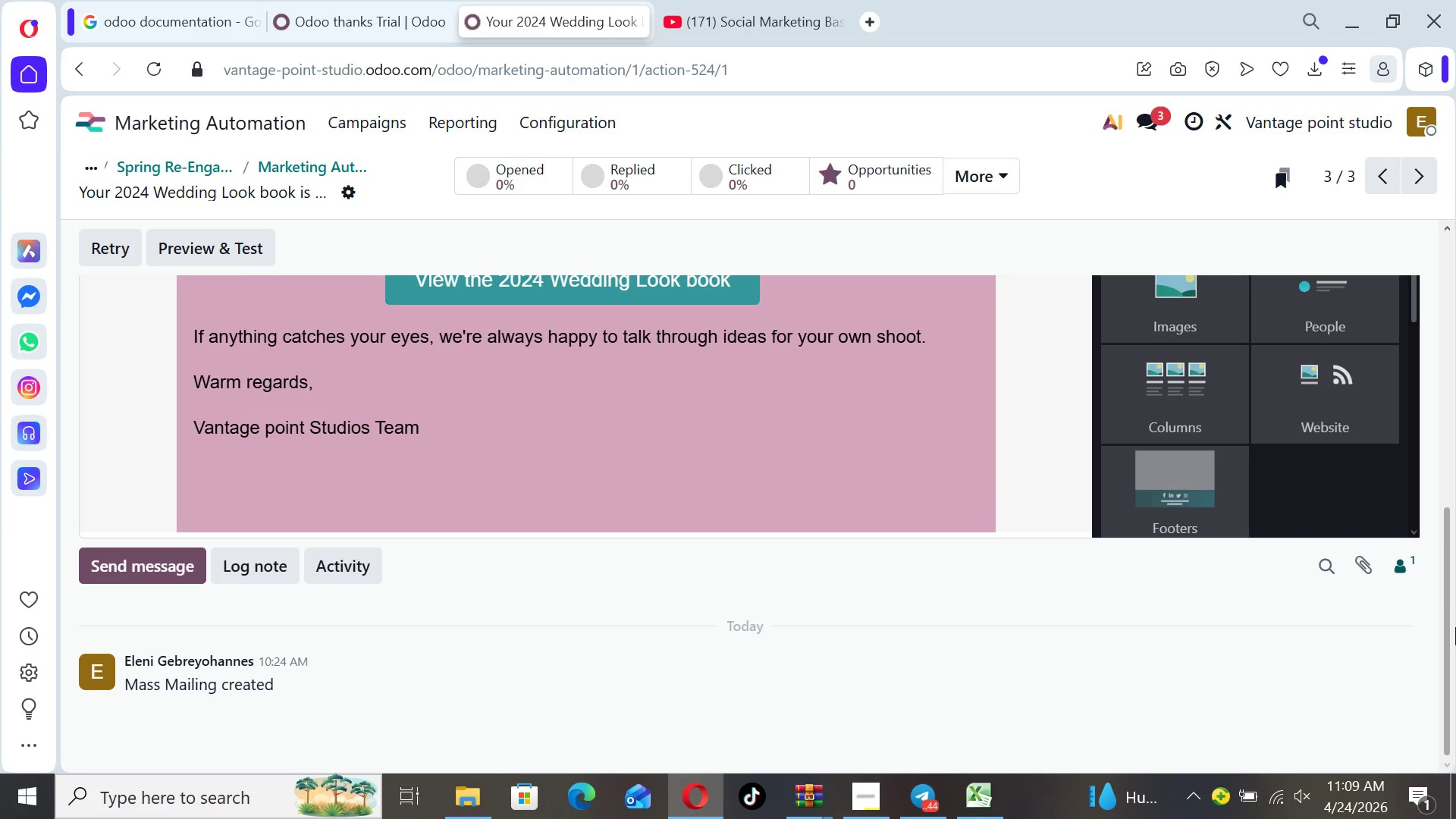 
left_click_drag(start_coordinate=[1455, 637], to_coordinate=[1395, 388])
 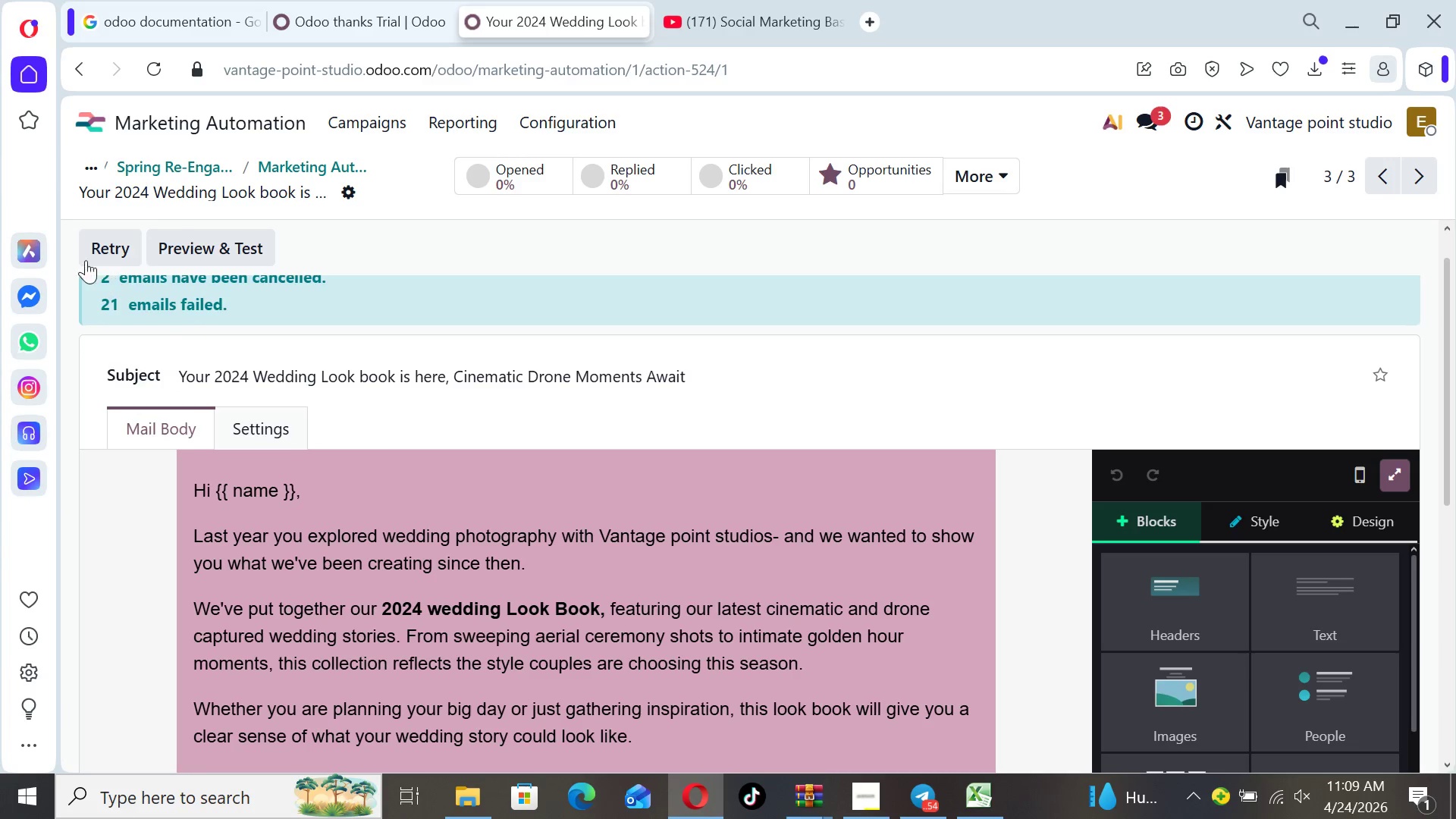 
wait(5.12)
 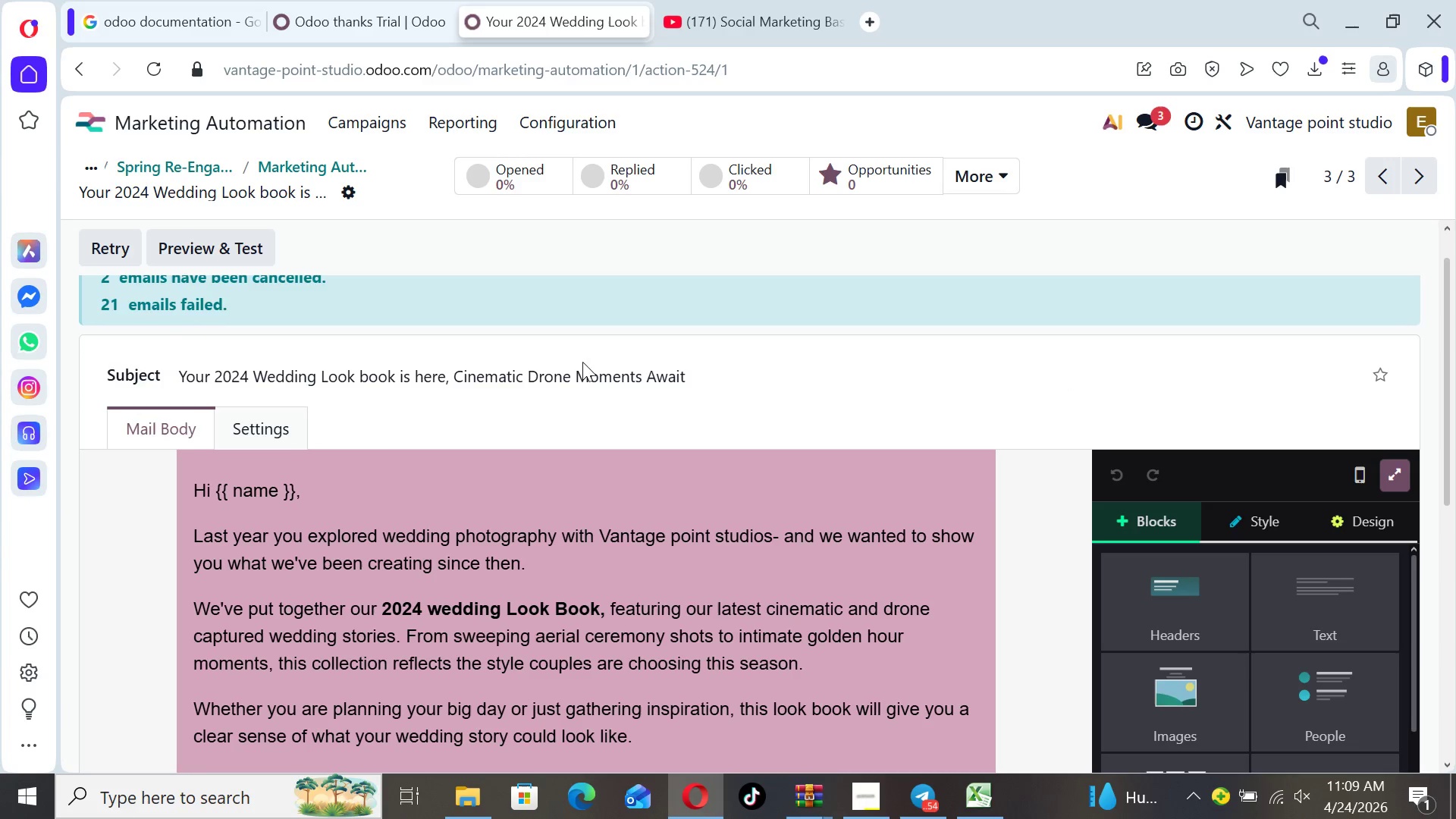 
left_click([98, 123])
 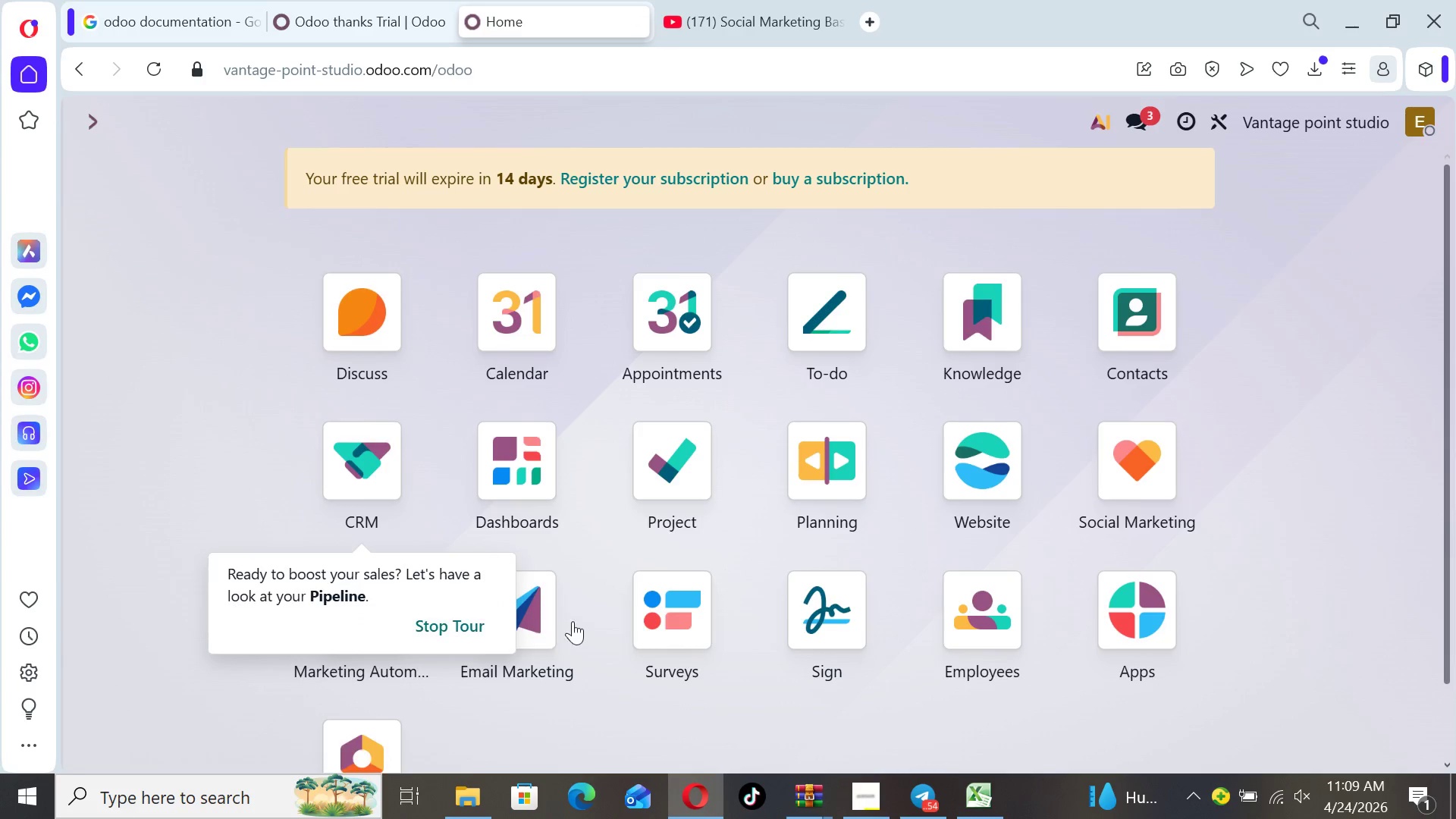 
left_click([541, 620])
 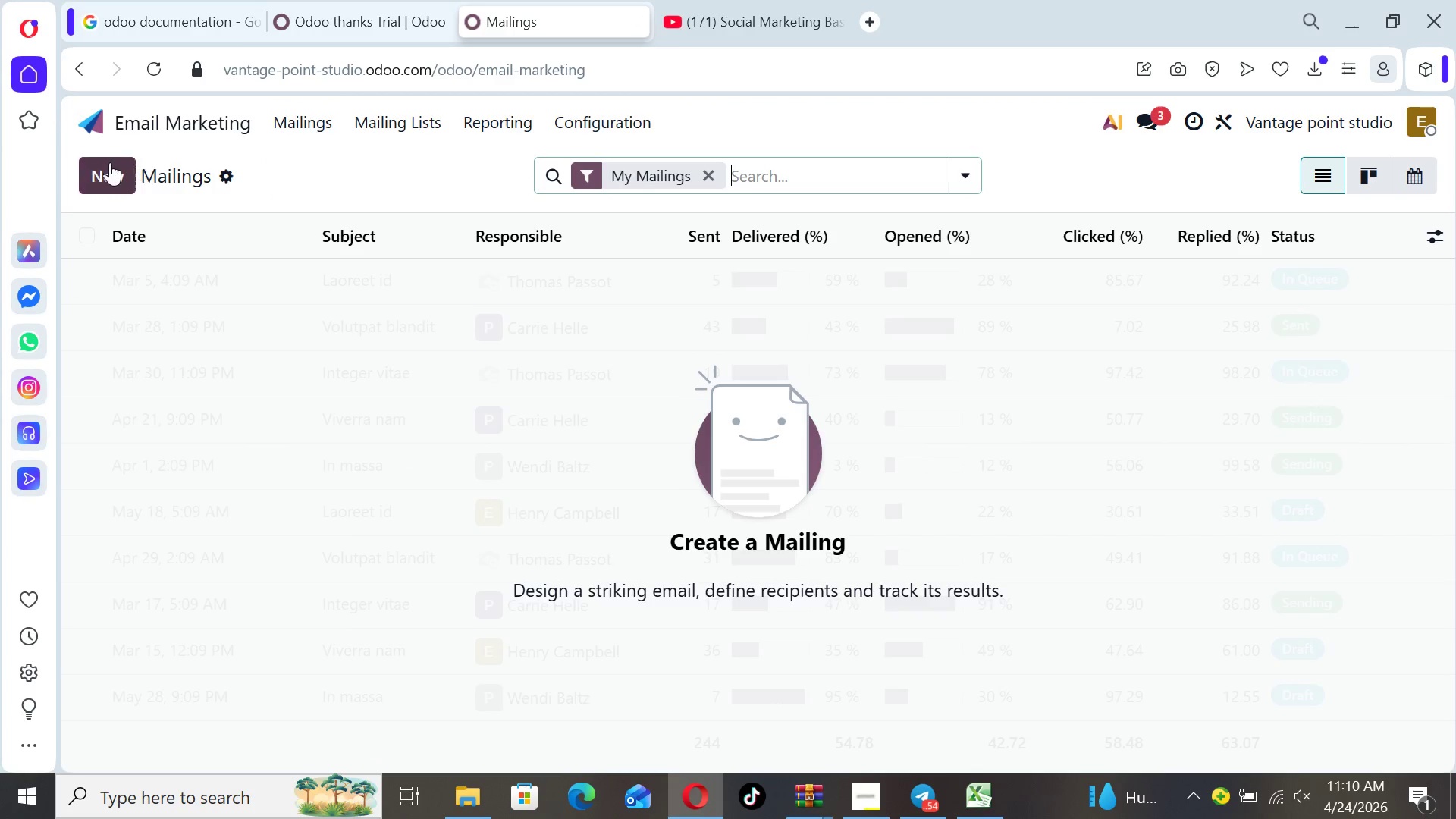 
left_click([98, 168])
 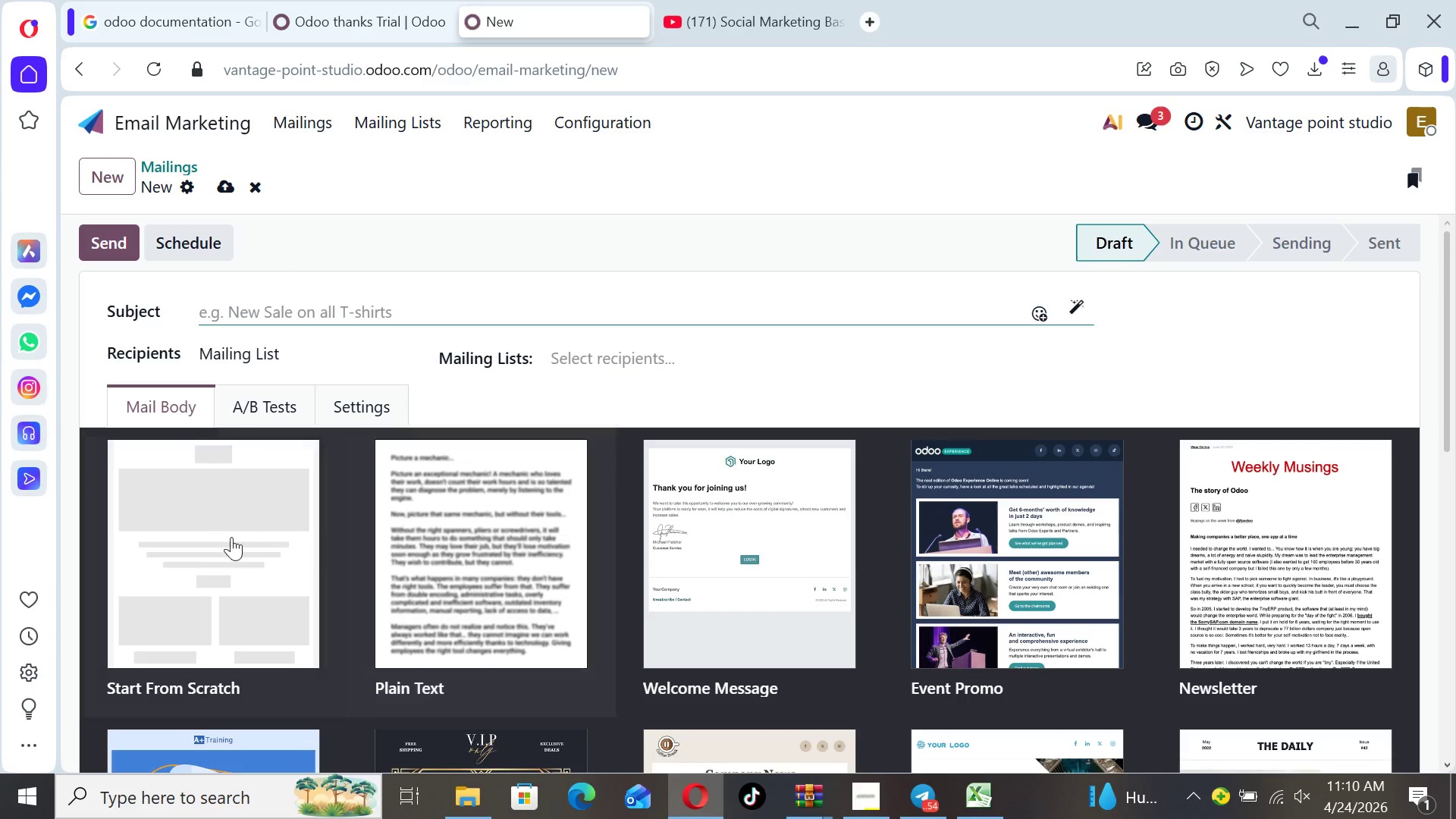 
left_click([210, 531])
 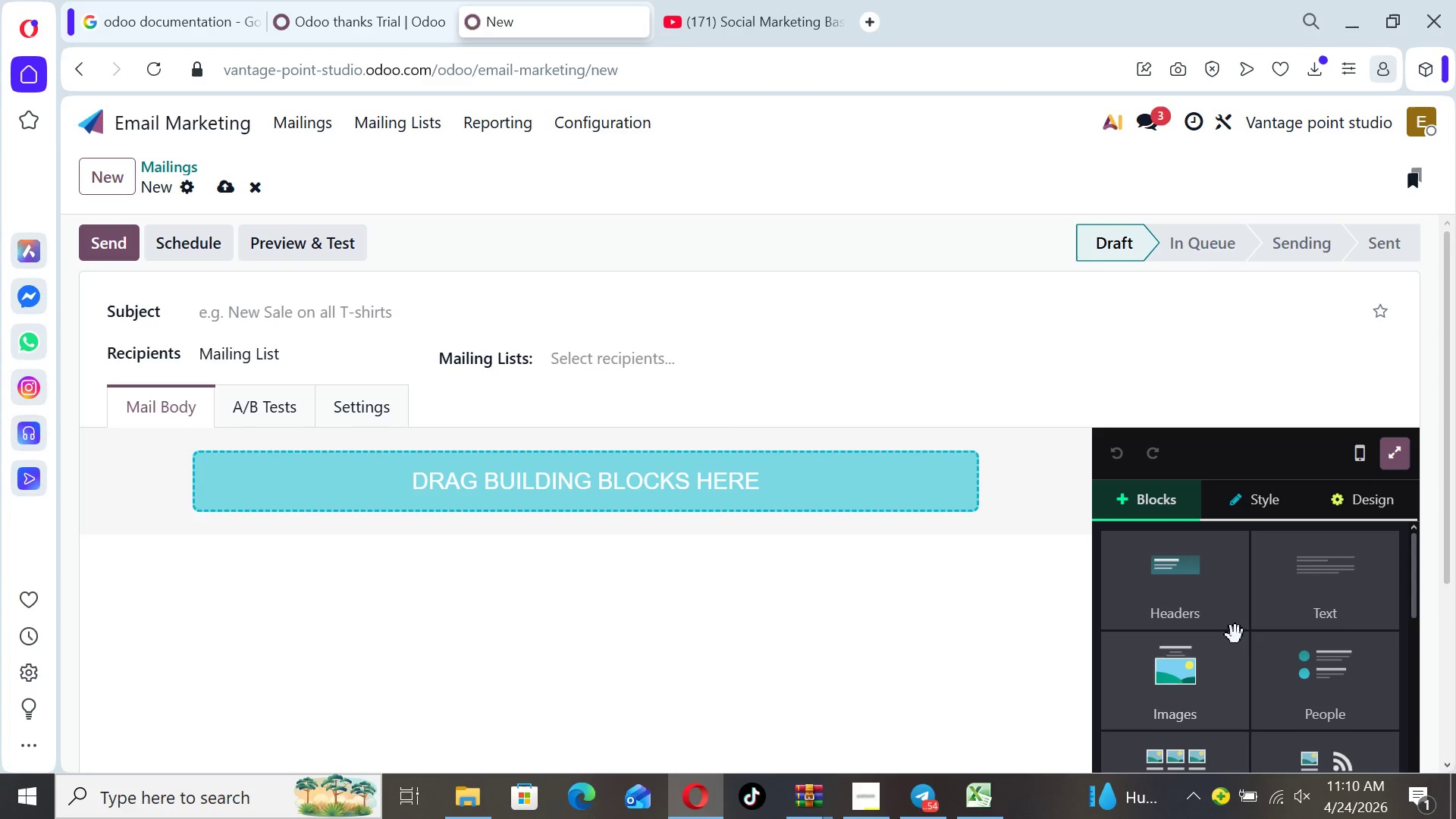 
left_click_drag(start_coordinate=[1346, 612], to_coordinate=[981, 592])
 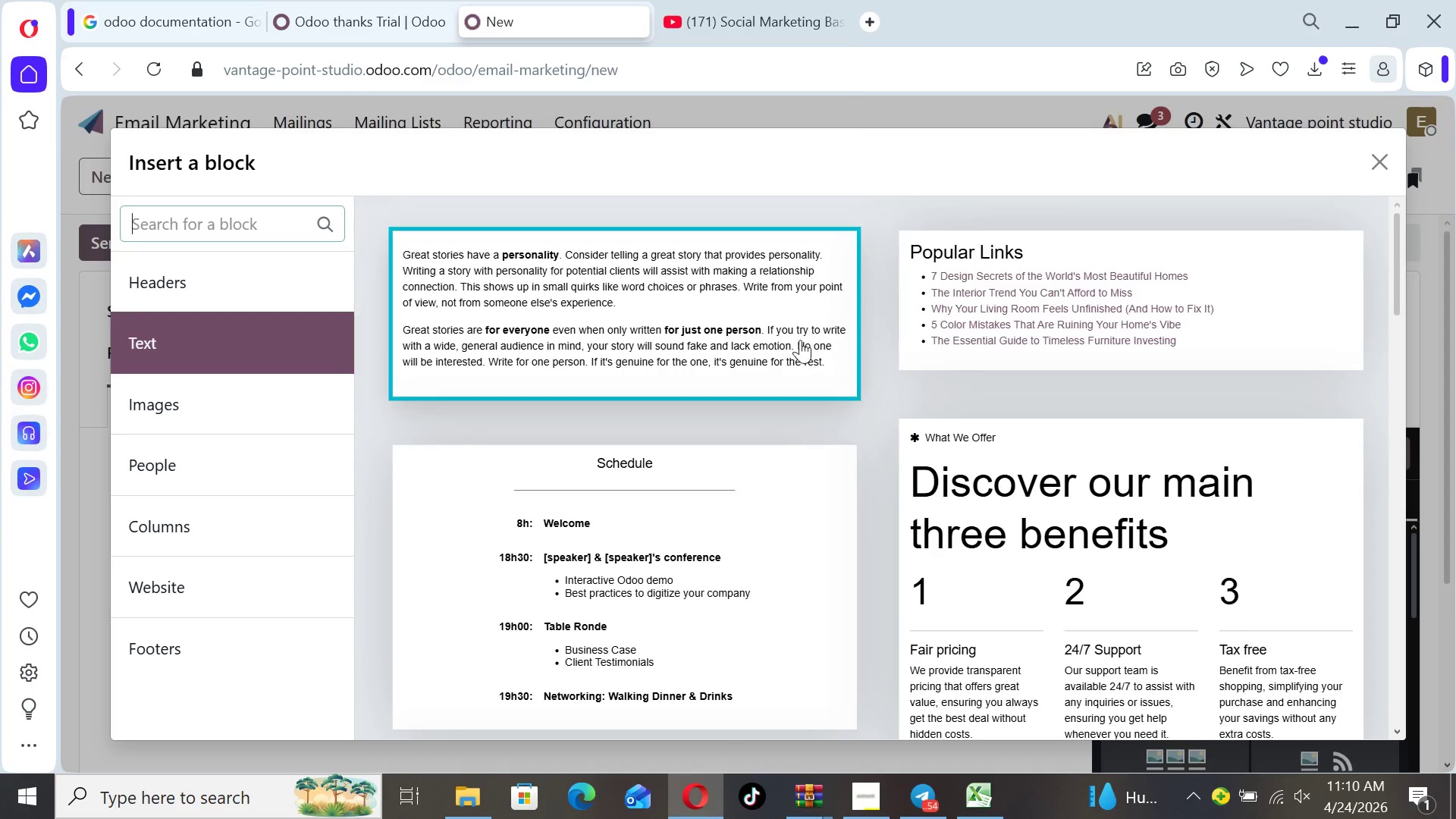 
left_click([779, 324])
 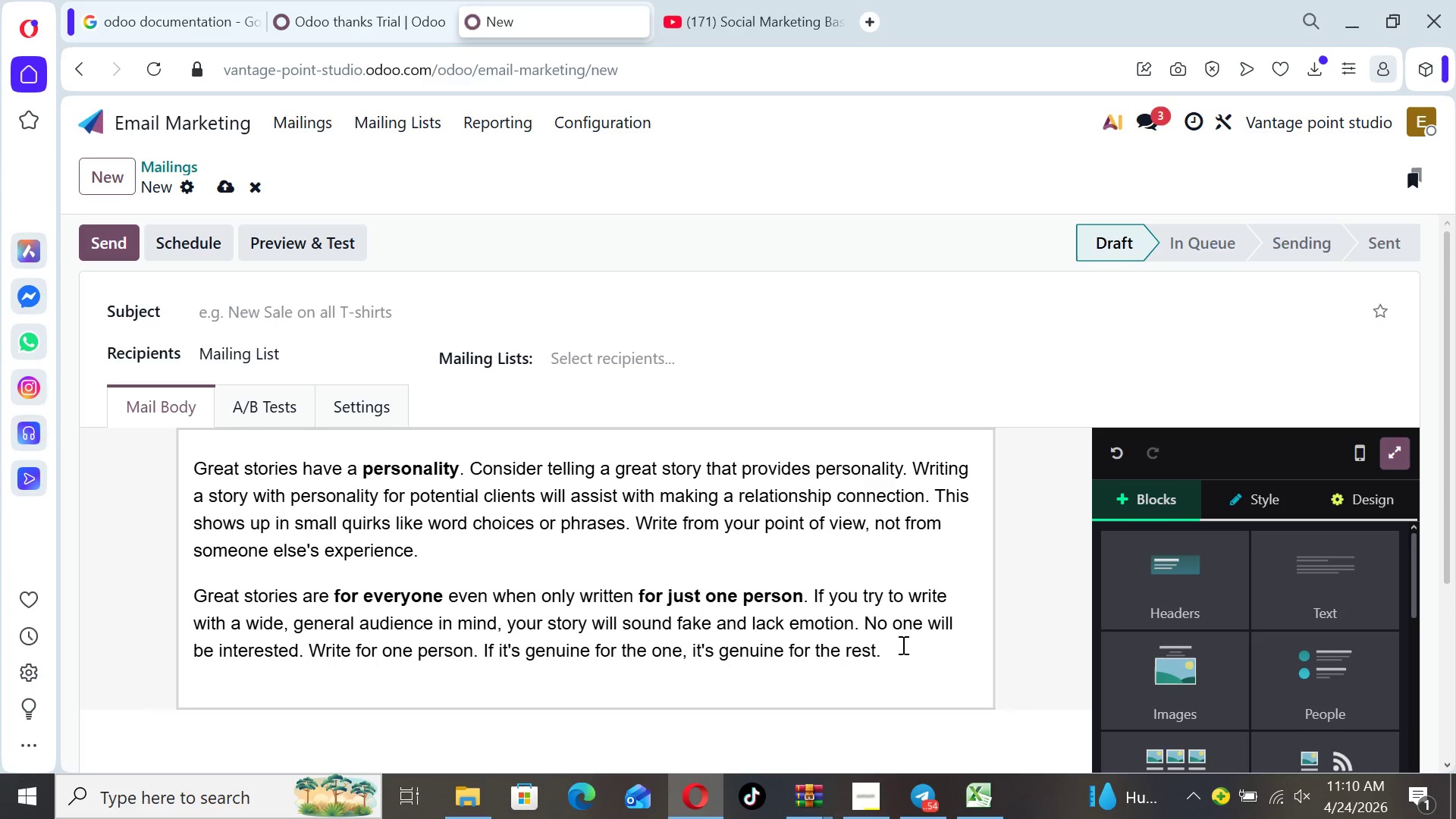 
left_click_drag(start_coordinate=[896, 655], to_coordinate=[195, 469])
 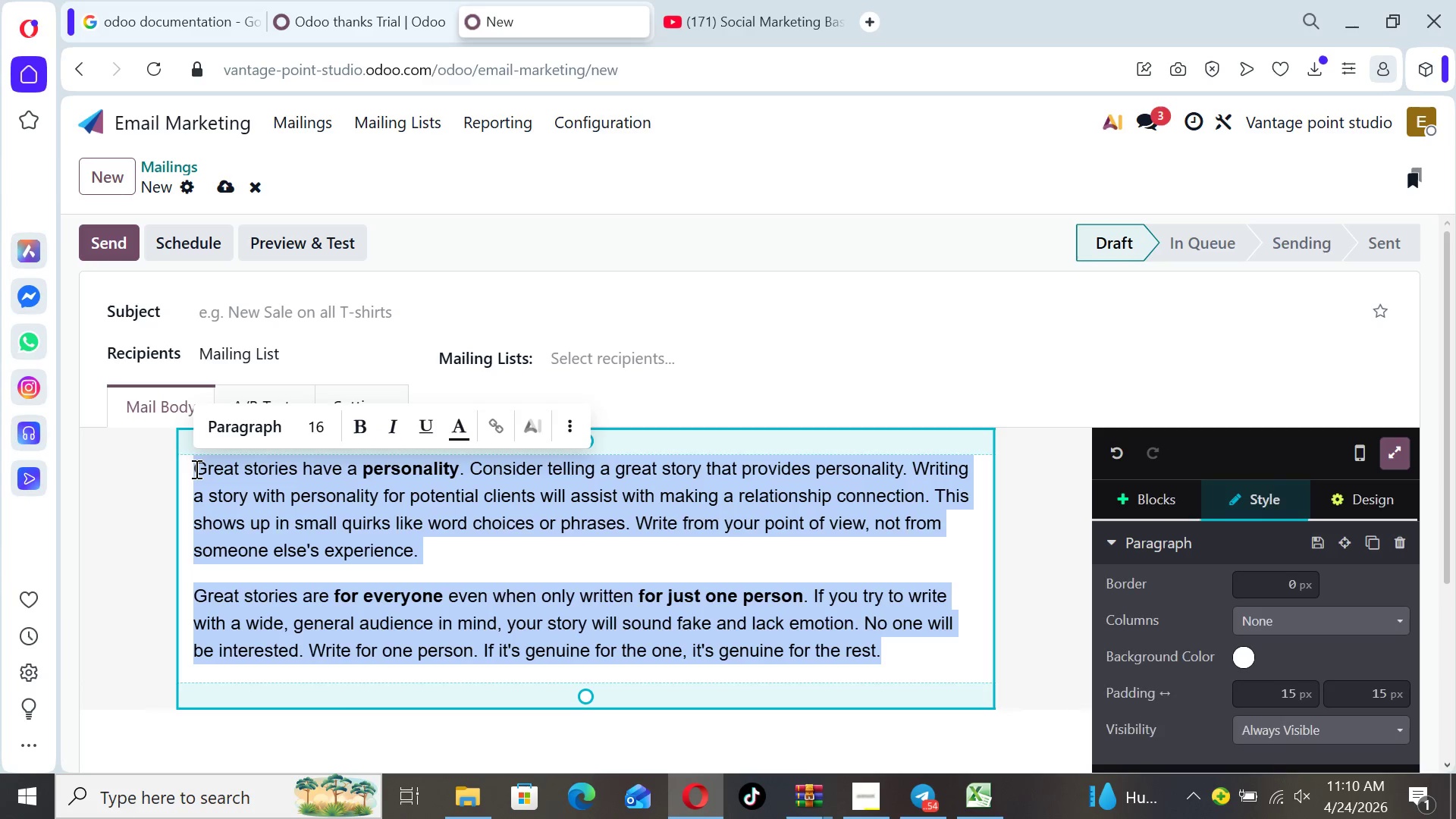 
key(Backspace)
 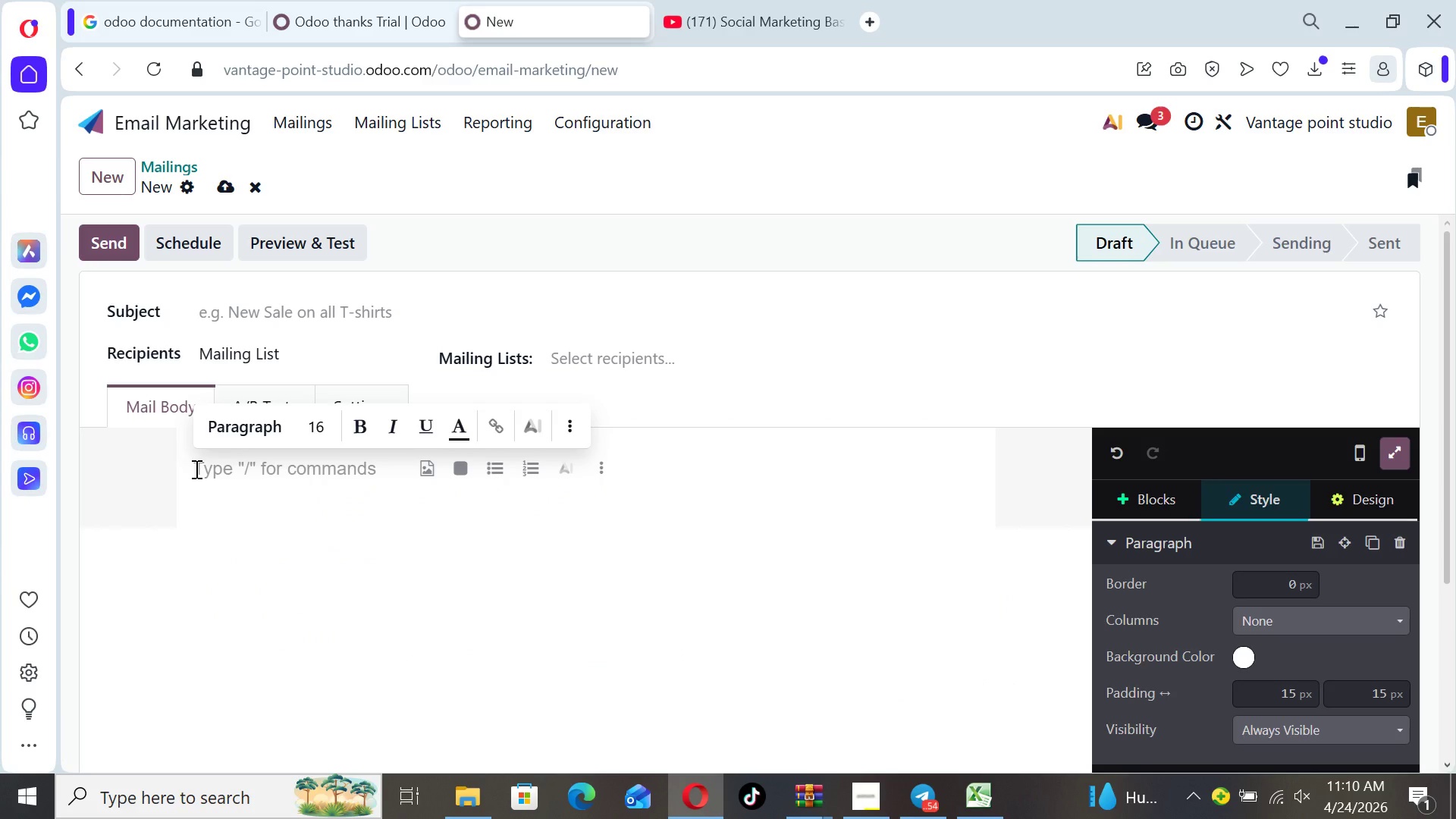 
key(Control+ControlLeft)
 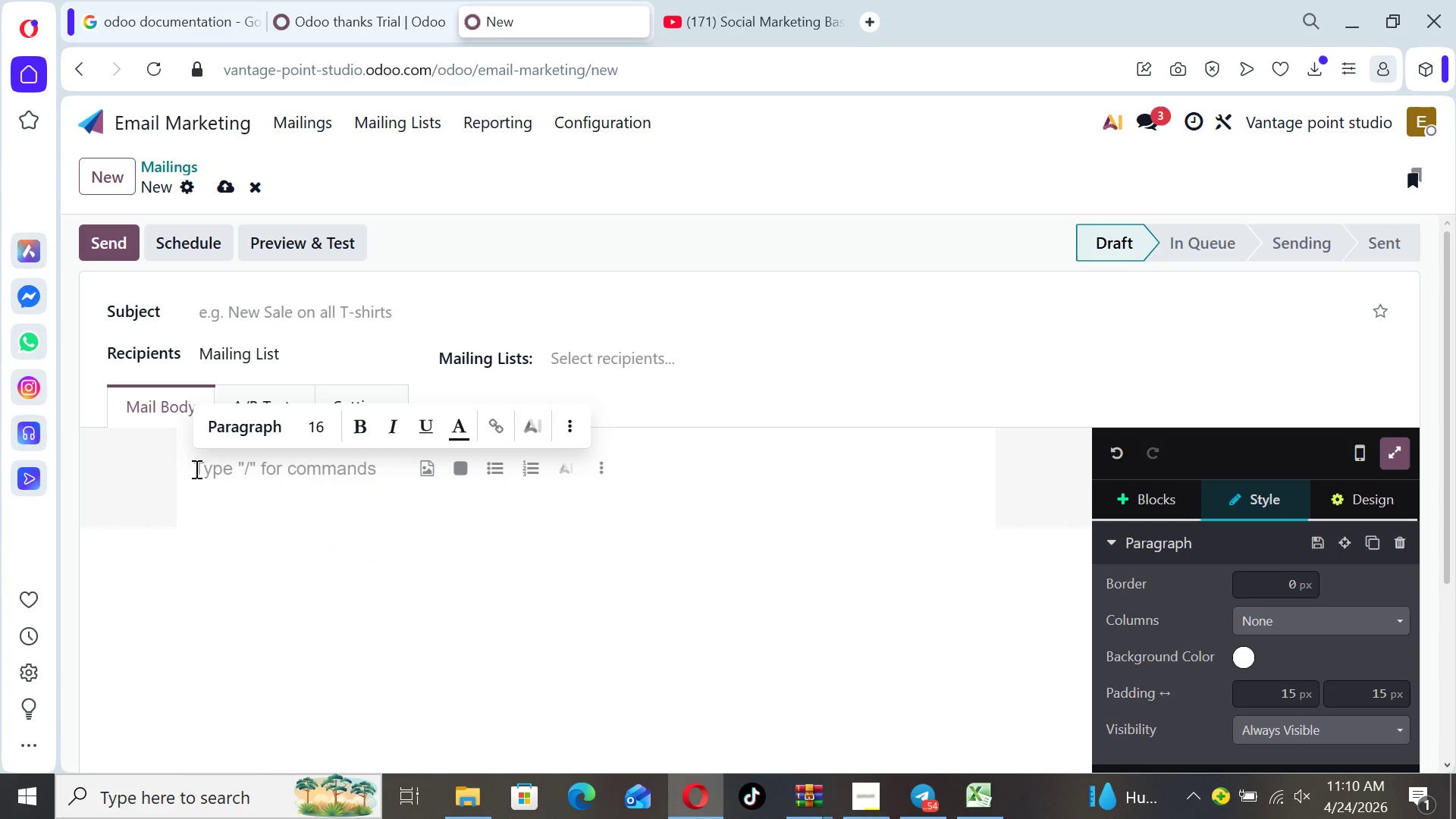 
key(Control+V)
 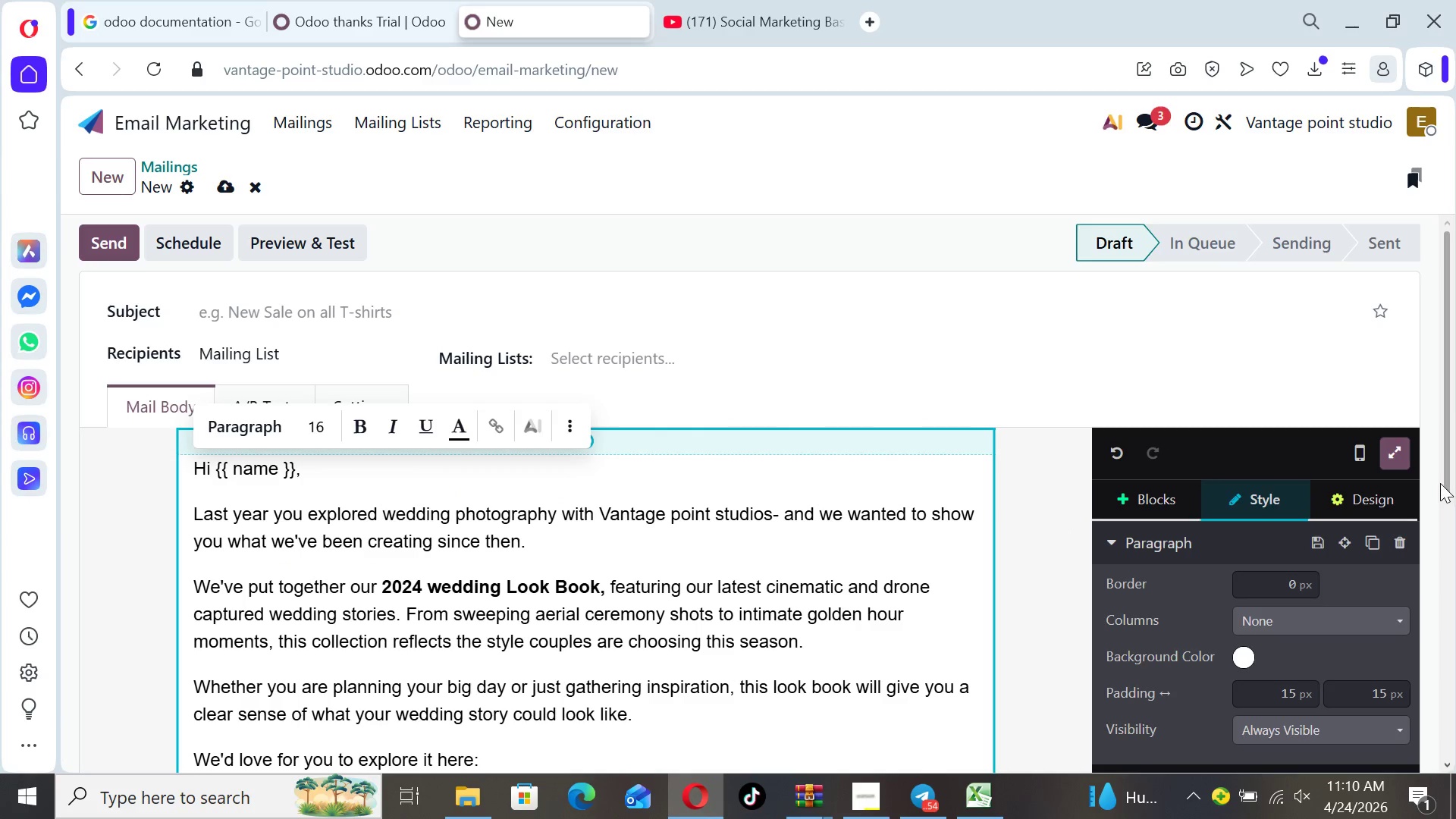 
left_click_drag(start_coordinate=[1447, 485], to_coordinate=[1452, 502])
 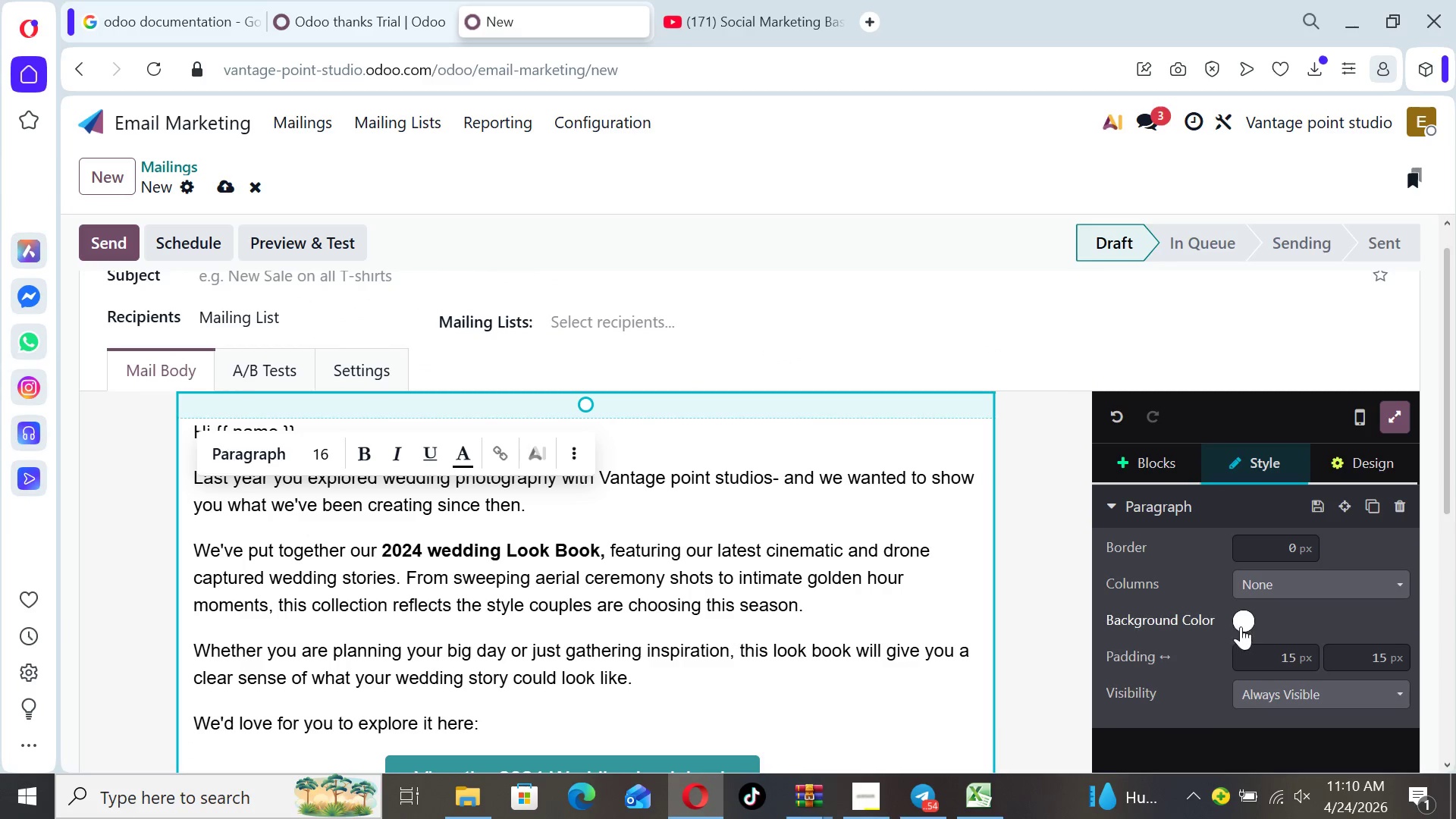 
left_click([1245, 624])
 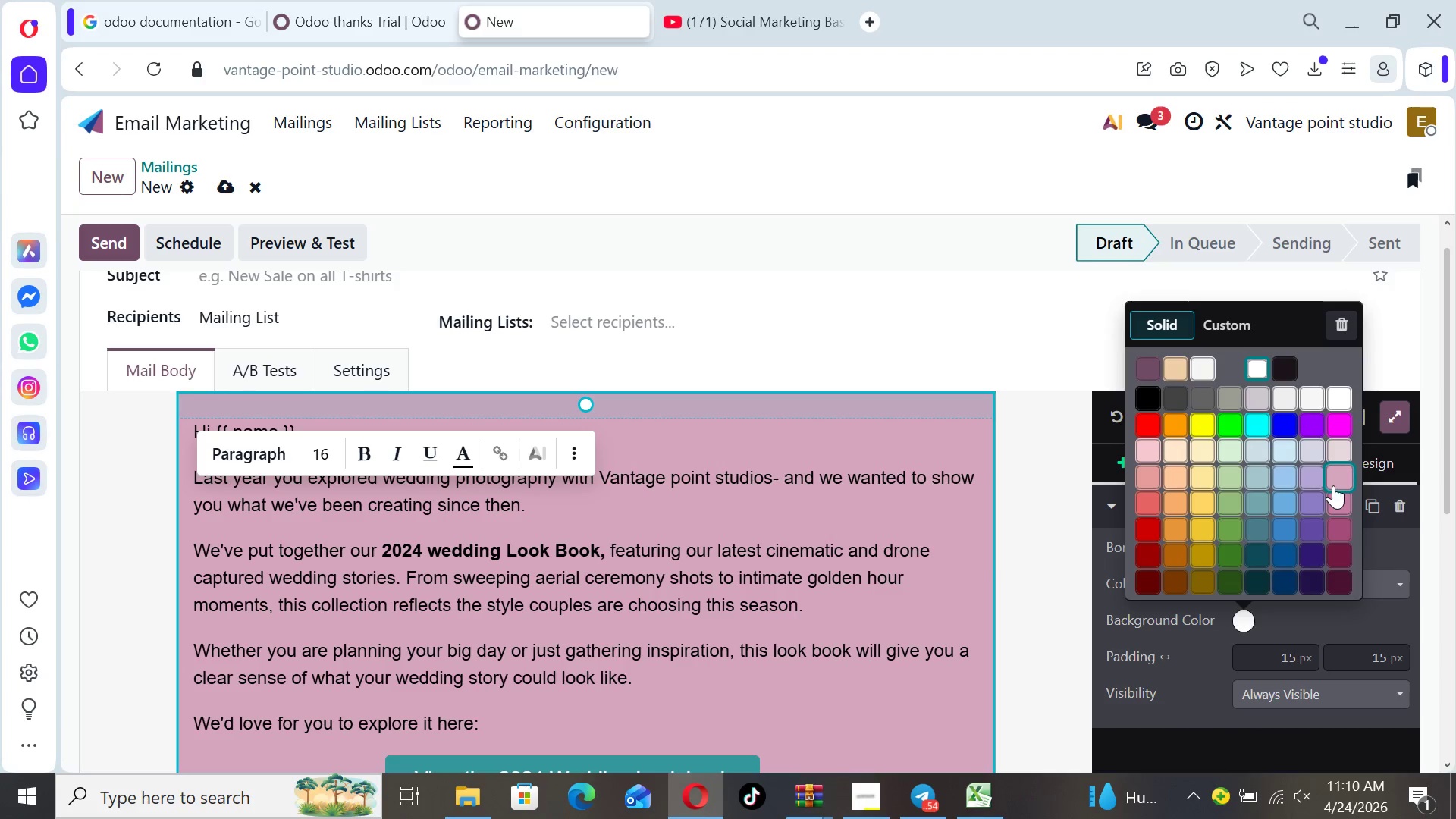 
left_click([1333, 485])
 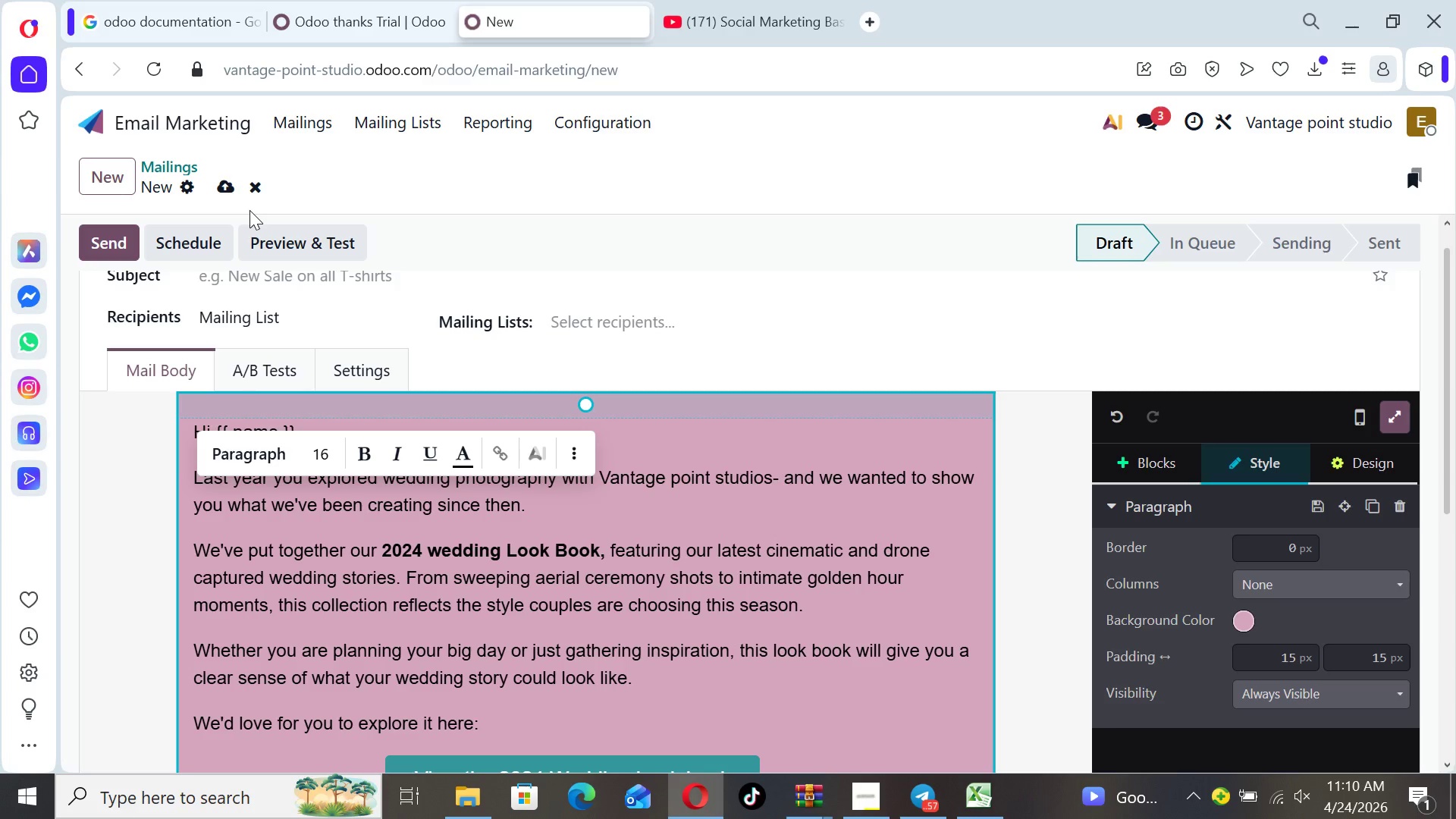 
wait(33.05)
 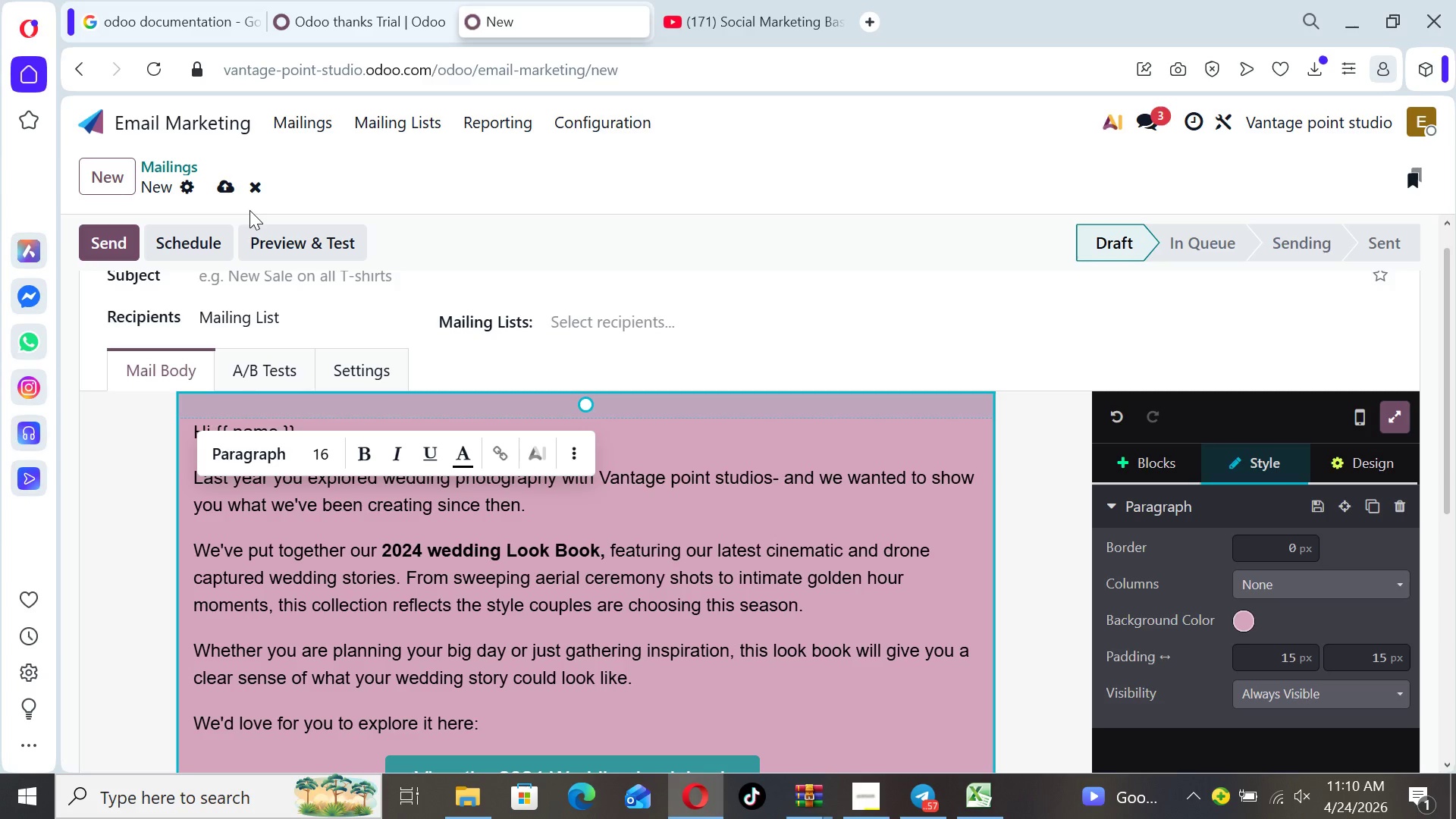 
left_click([243, 279])
 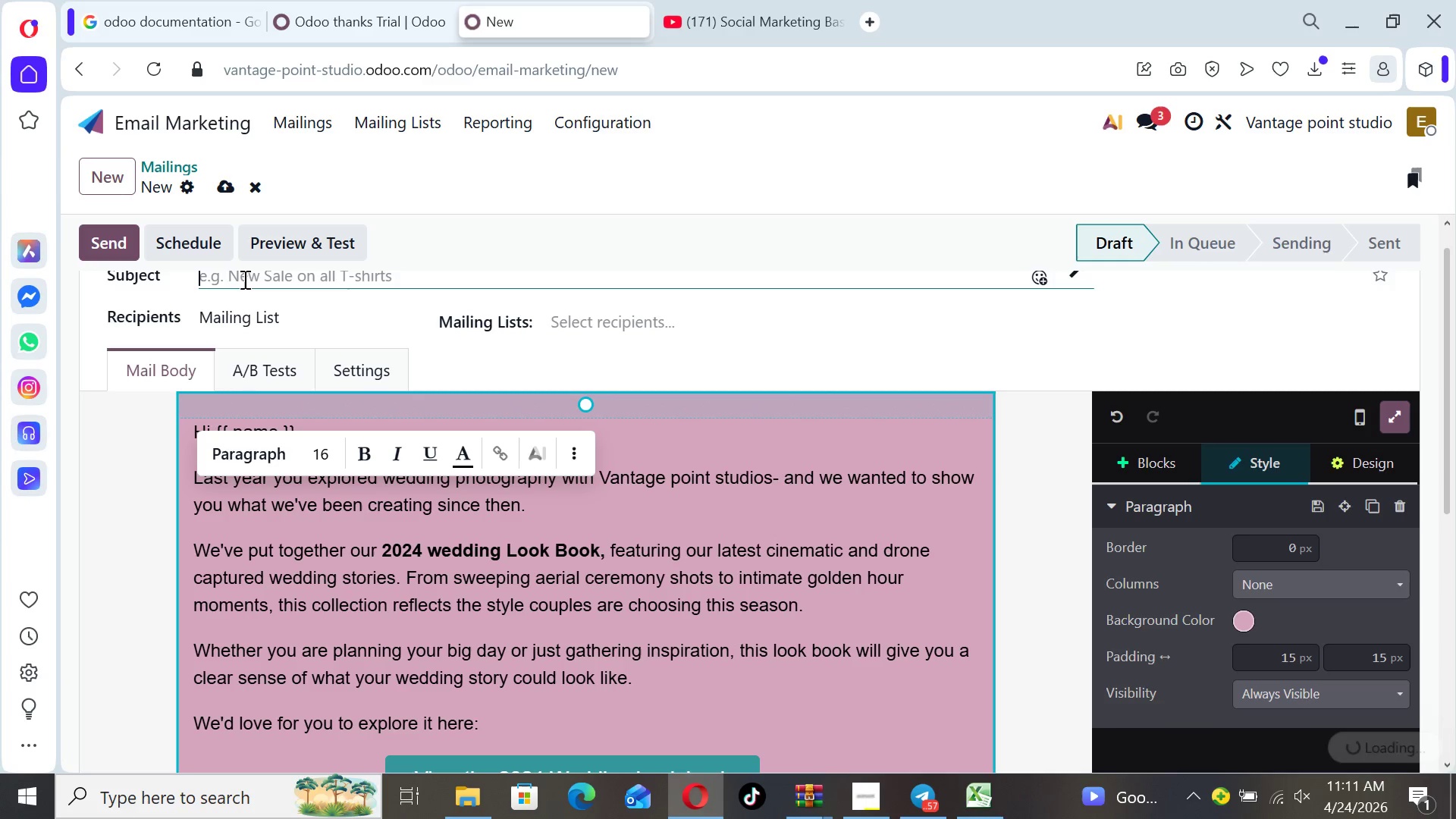 
type(Your 2024 wedding look book is here)
 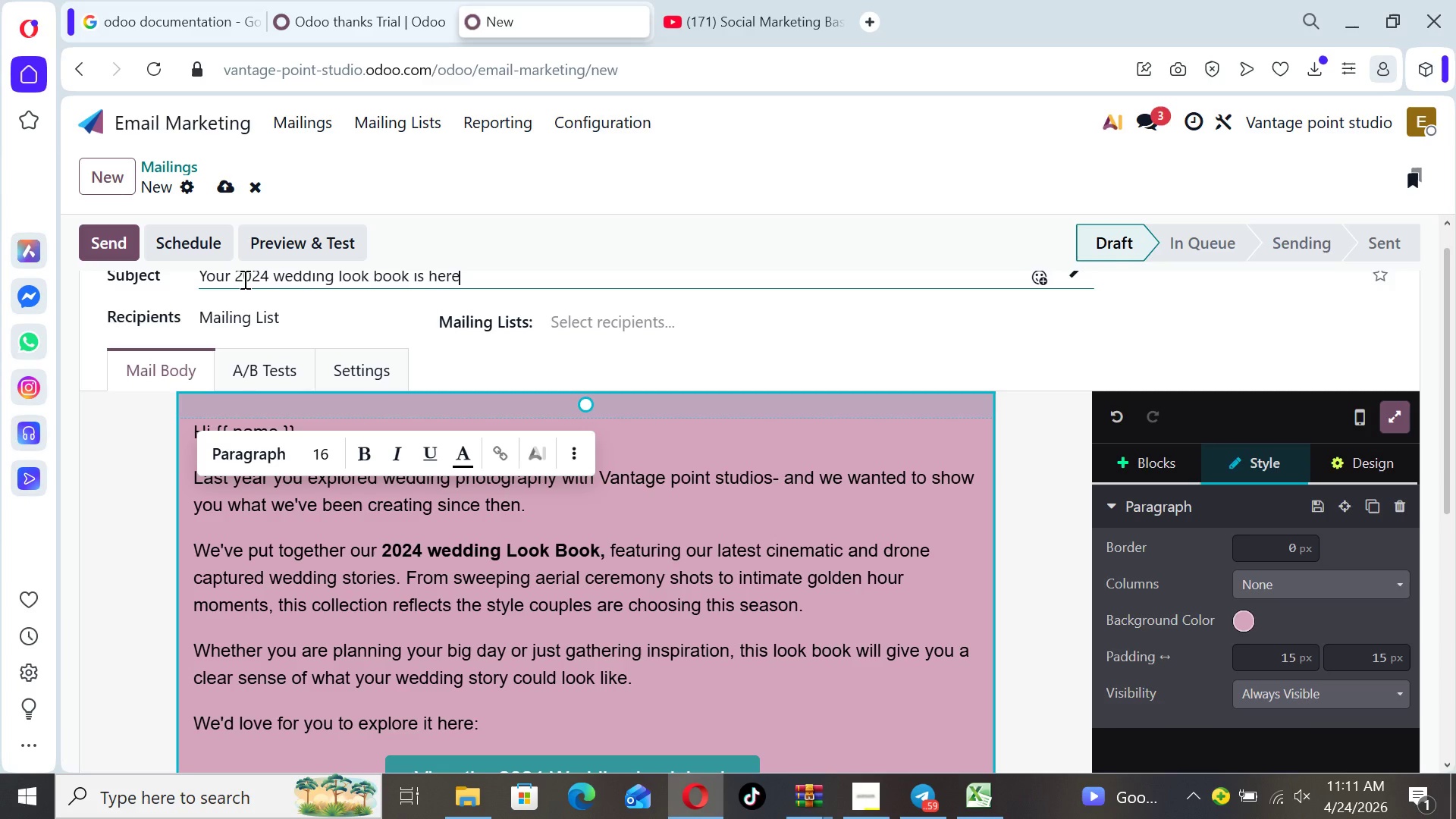 
wait(5.7)
 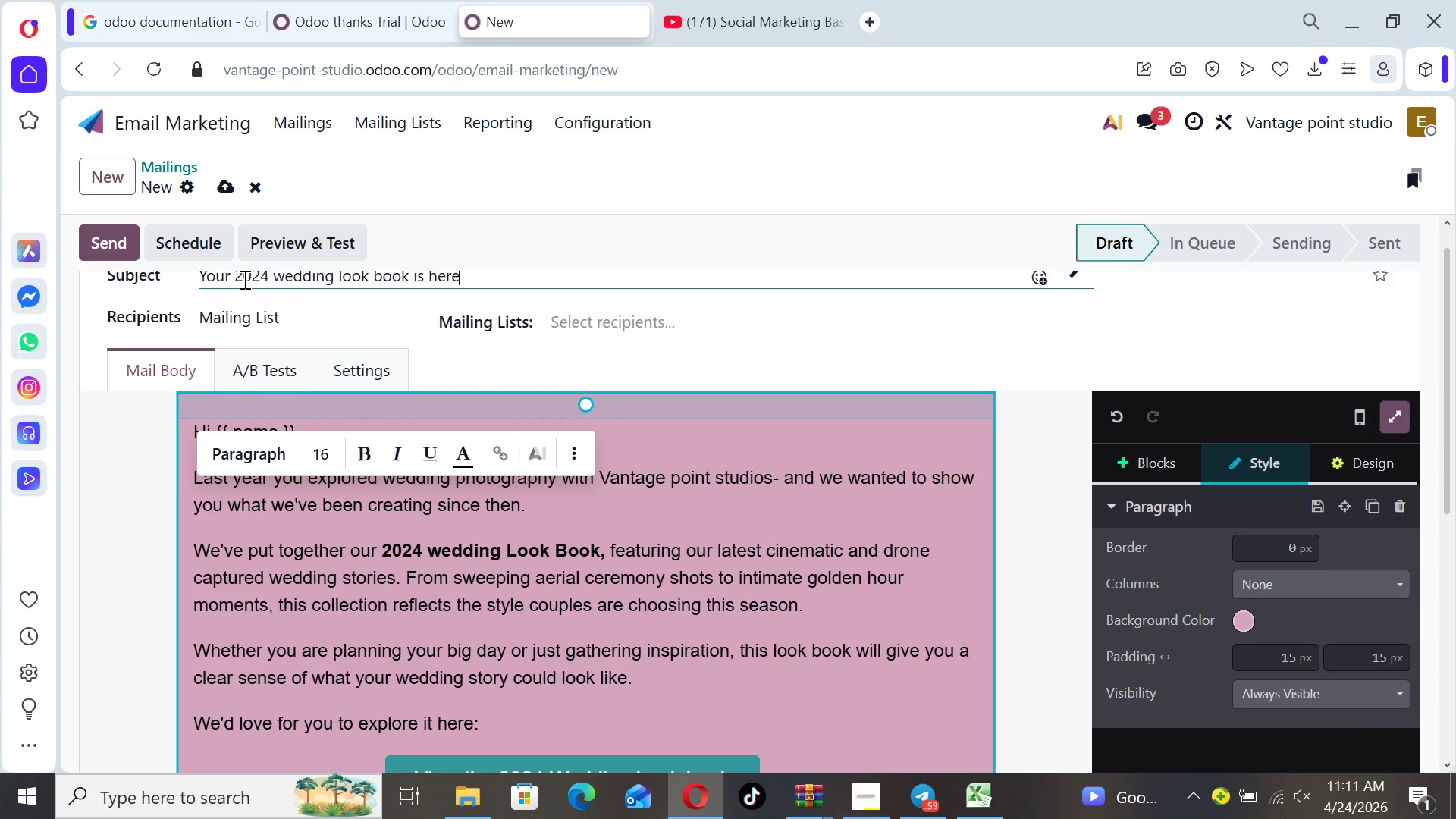 
type( Cinematic moment drone awaits)
key(Backspace)
 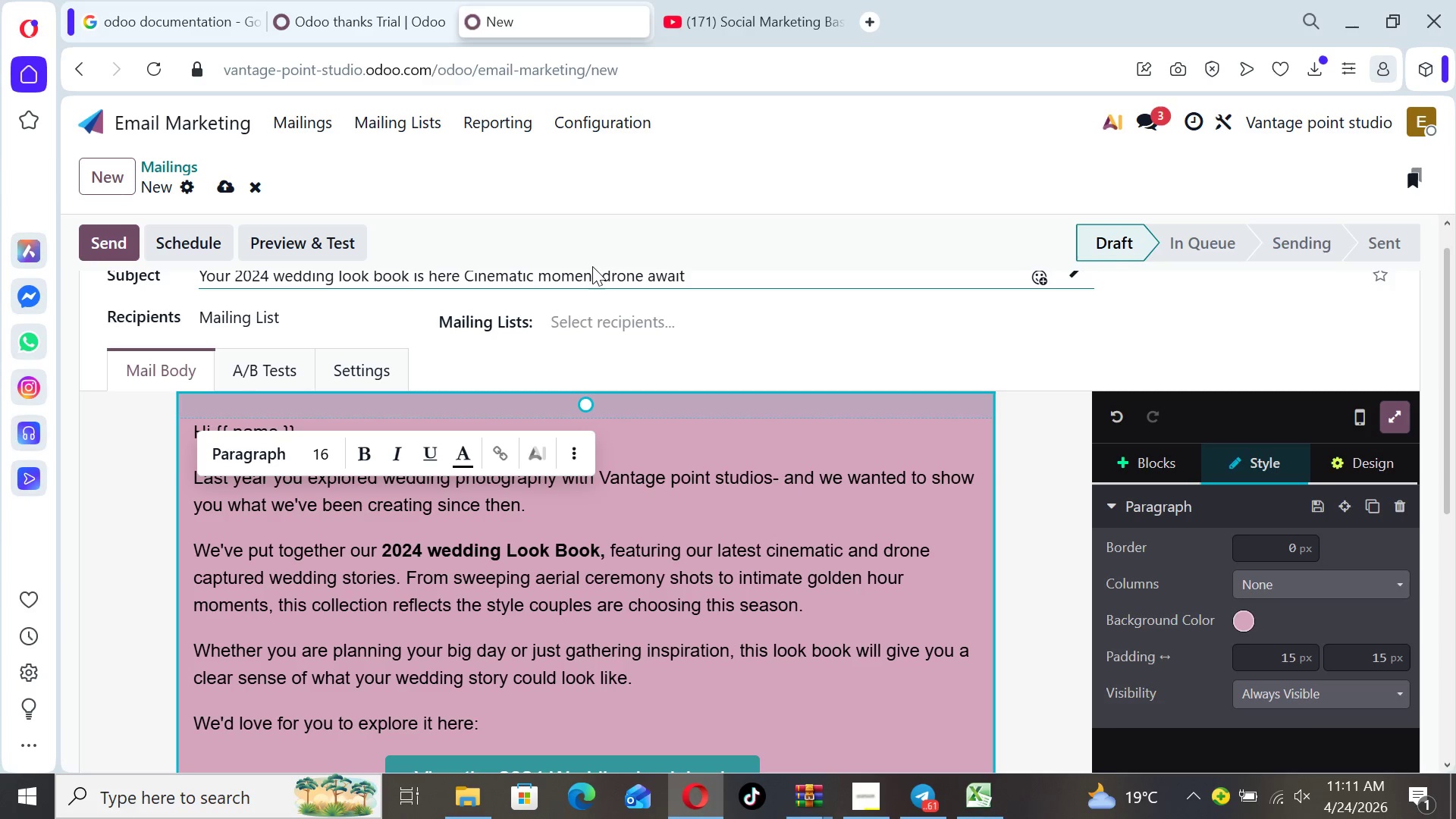 
left_click([595, 273])
 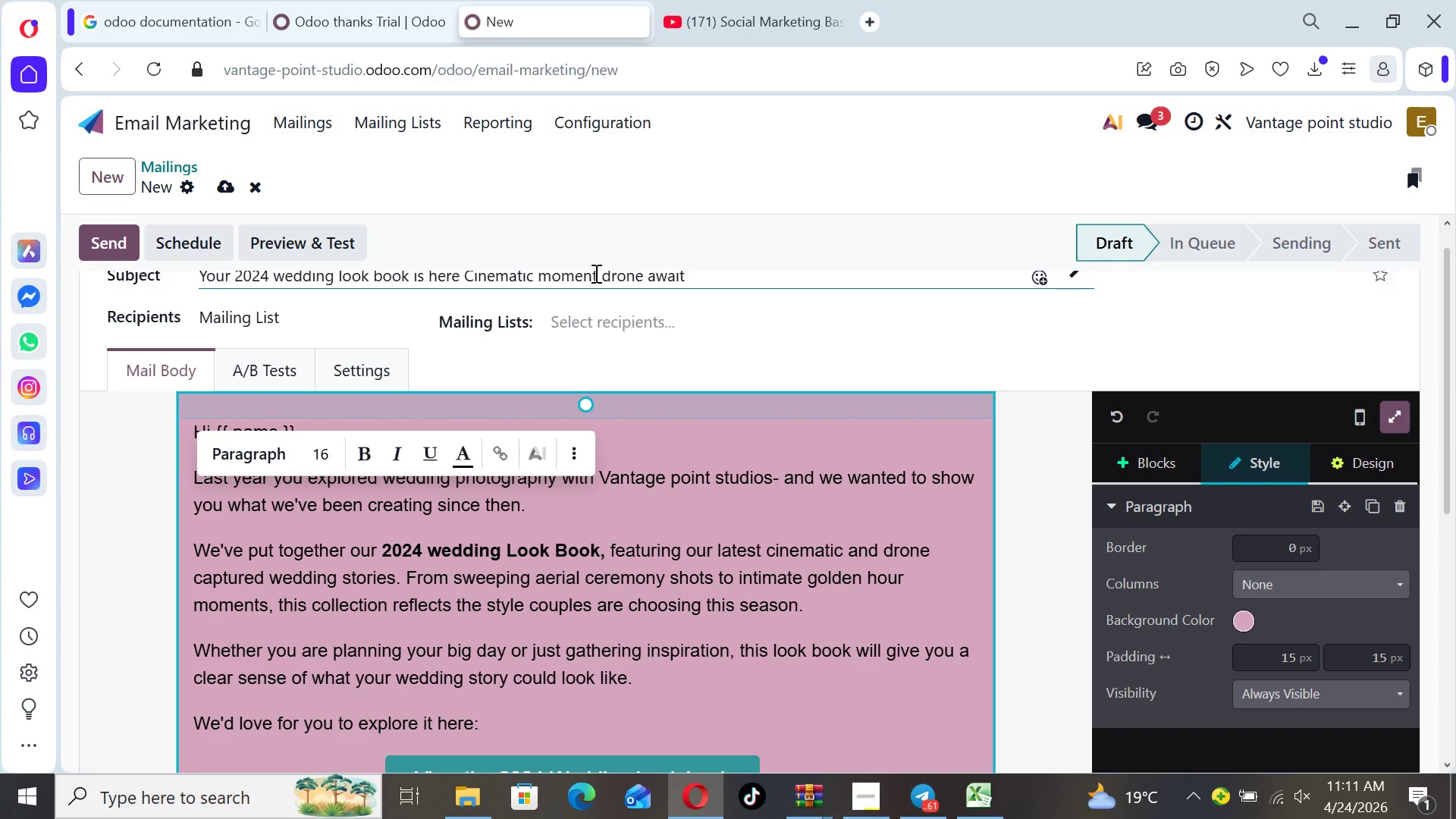 
key(S)
 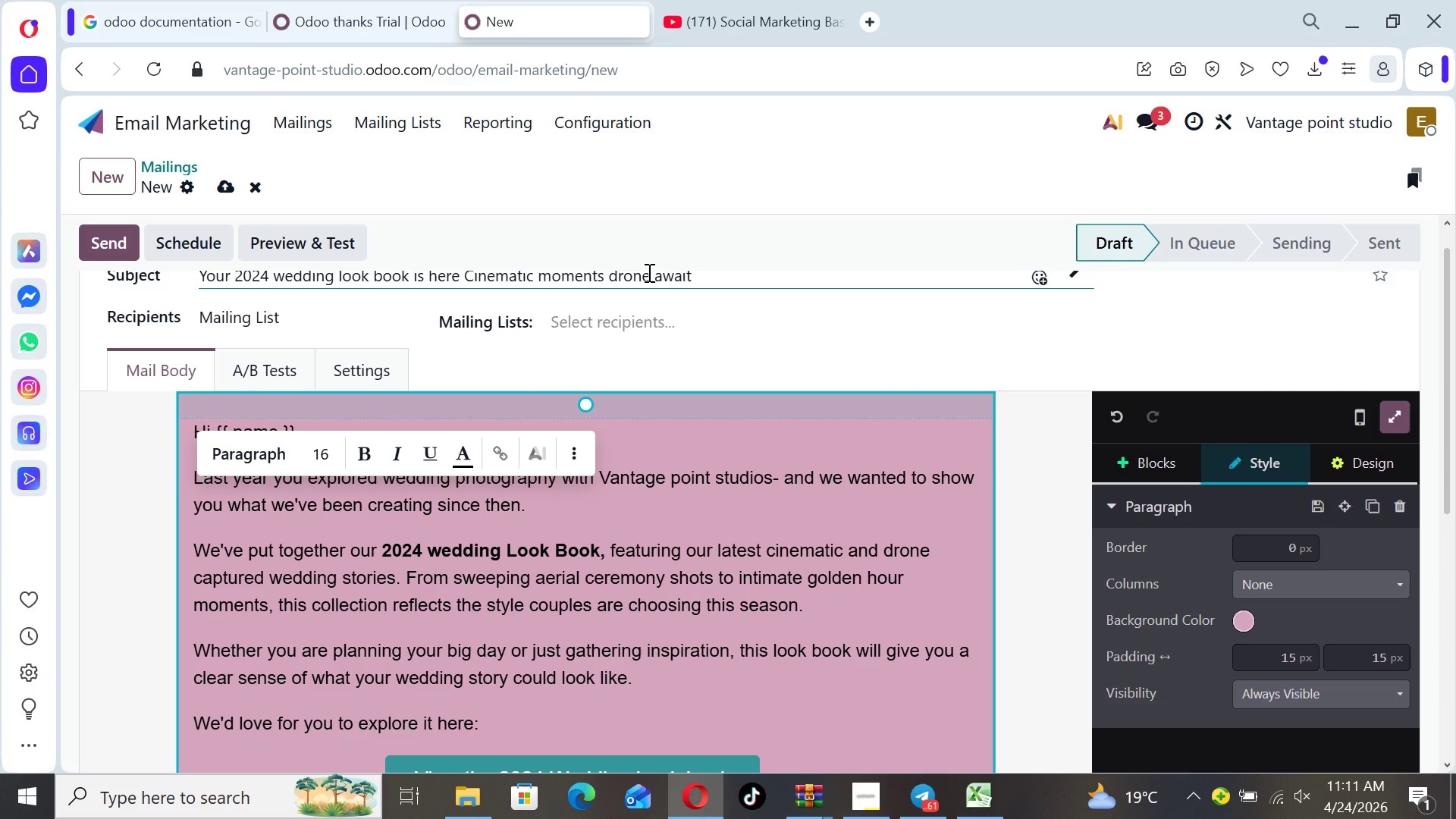 
wait(5.27)
 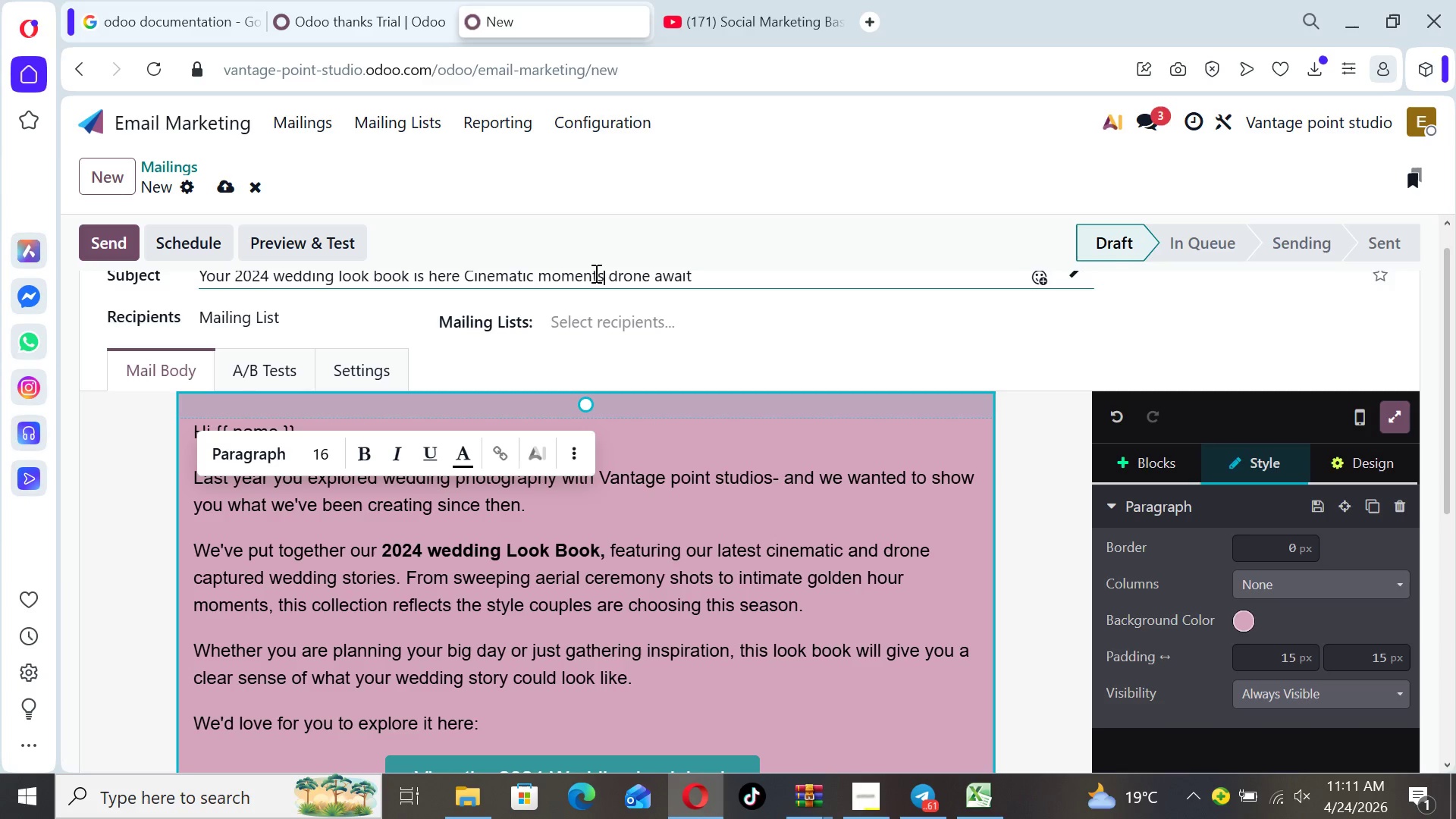 
key(Backspace)
 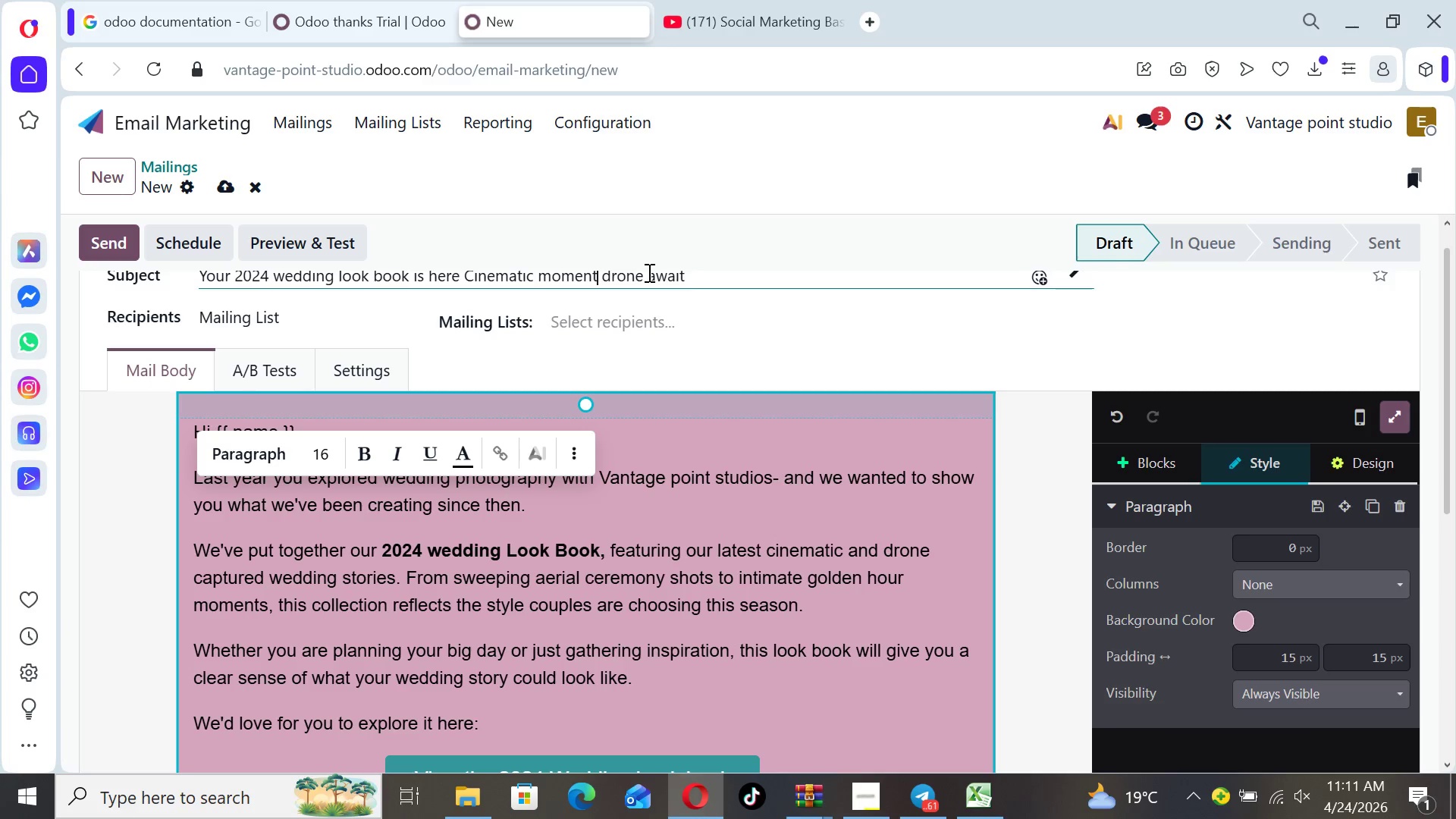 
key(Backspace)
 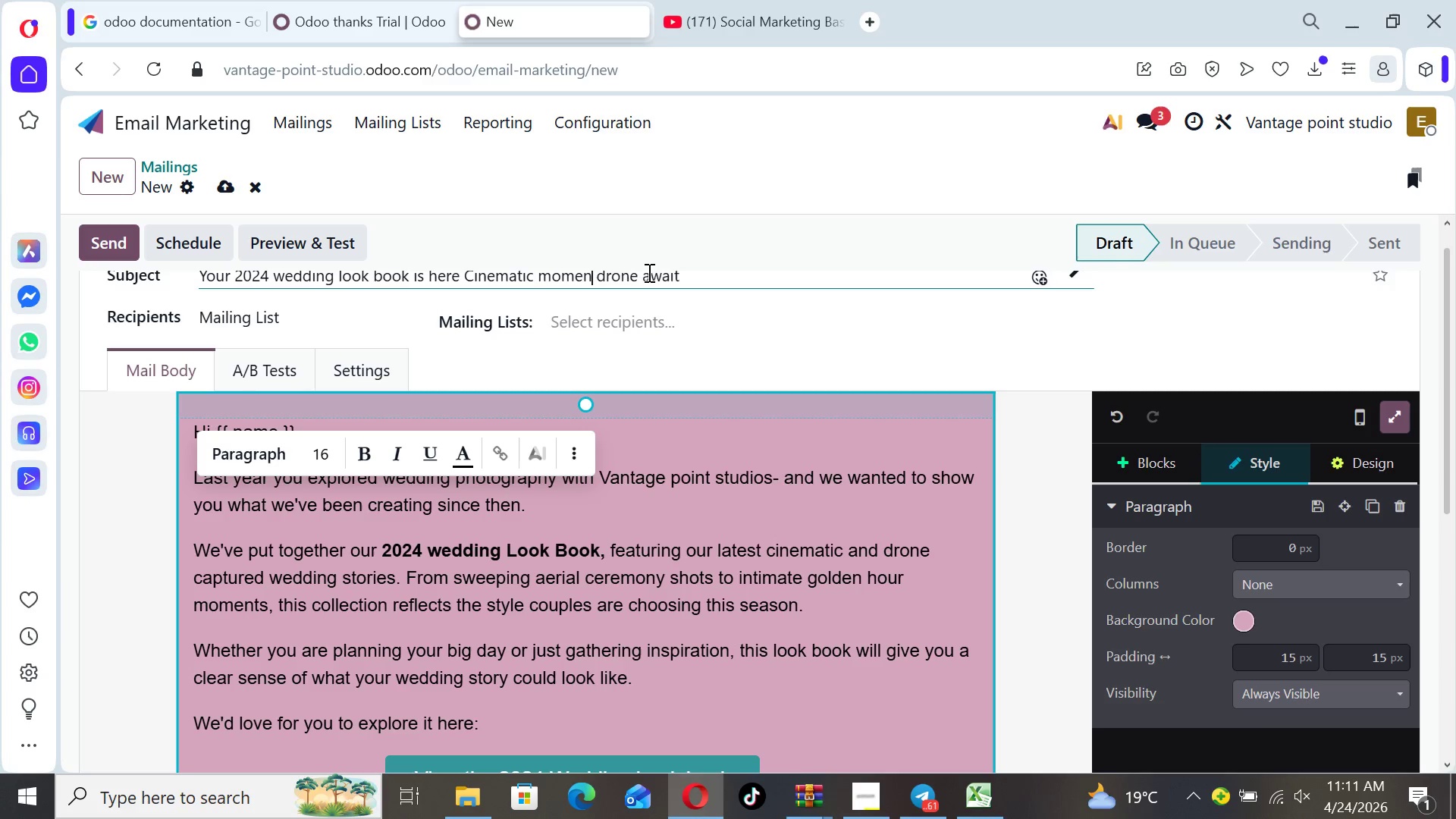 
key(Backspace)
 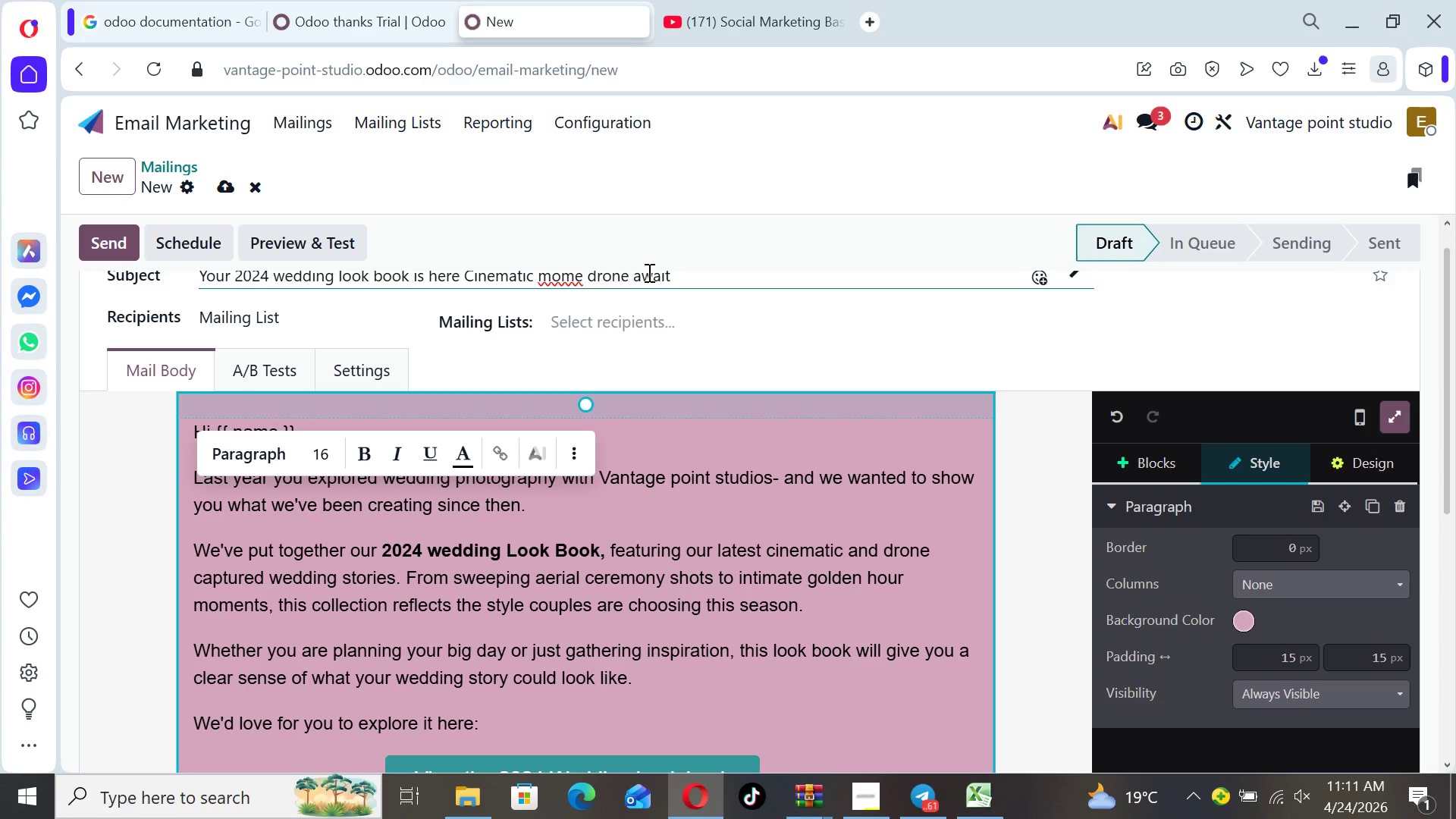 
key(Backspace)
 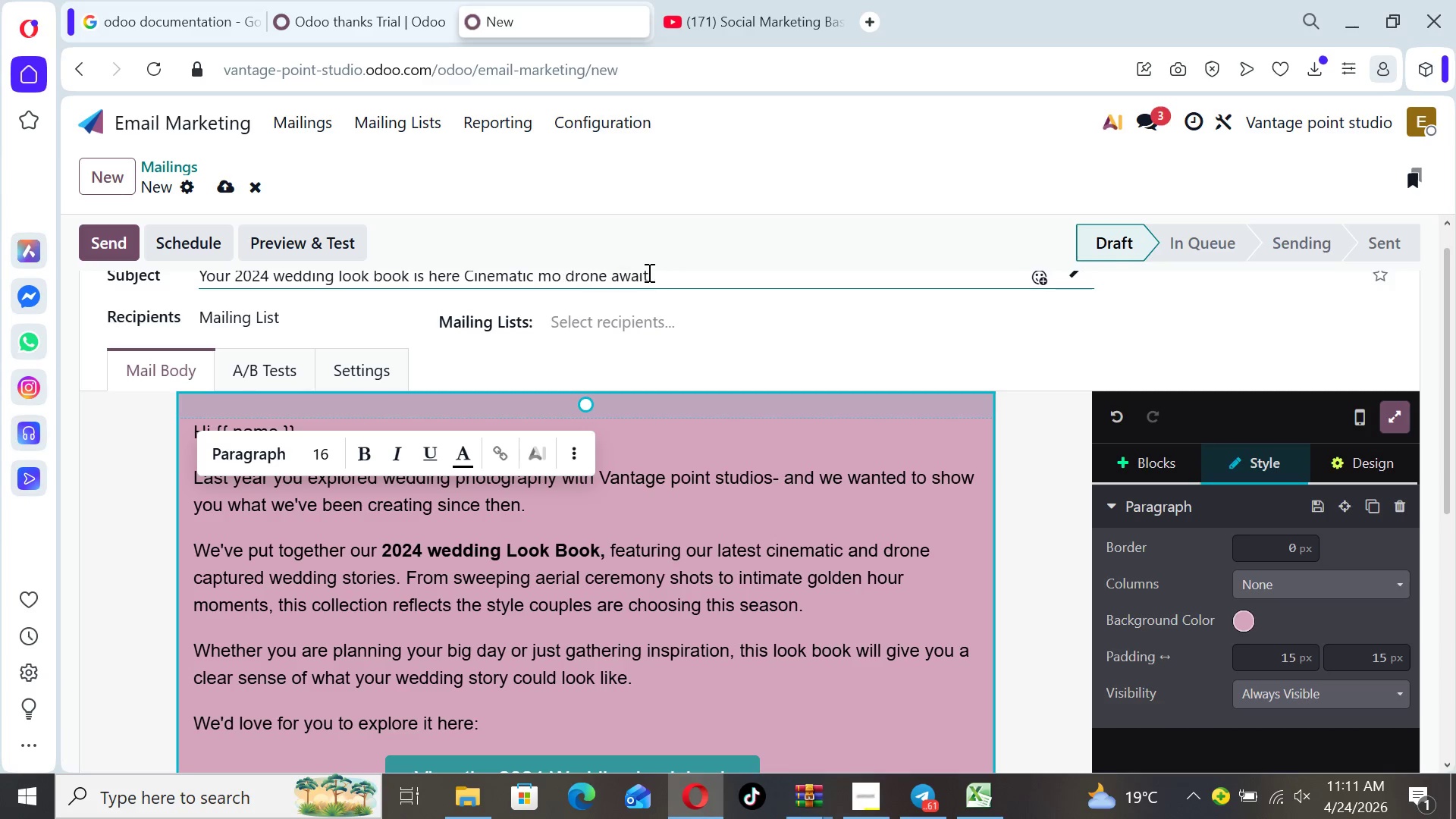 
key(Backspace)
 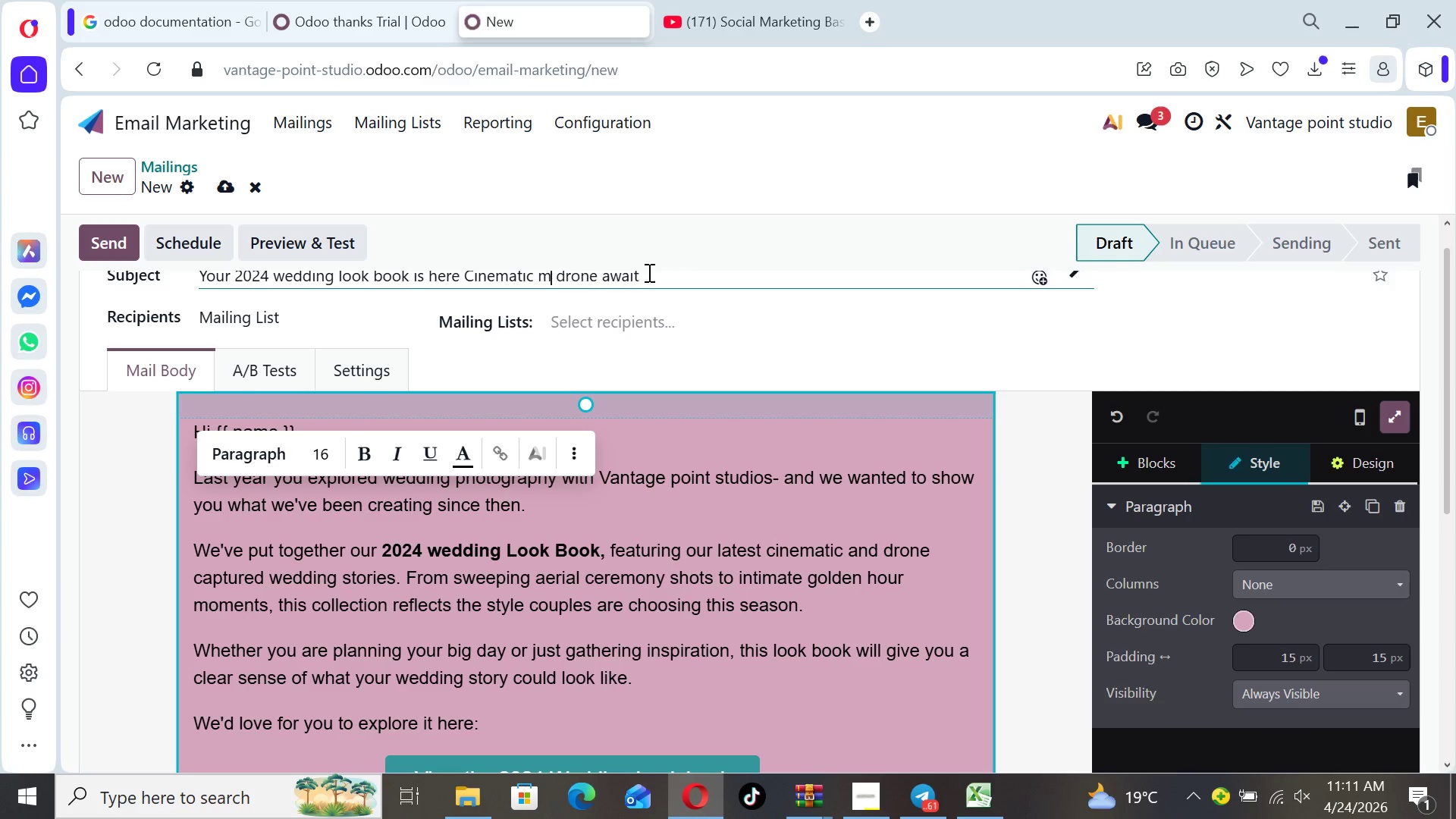 
key(Backspace)
 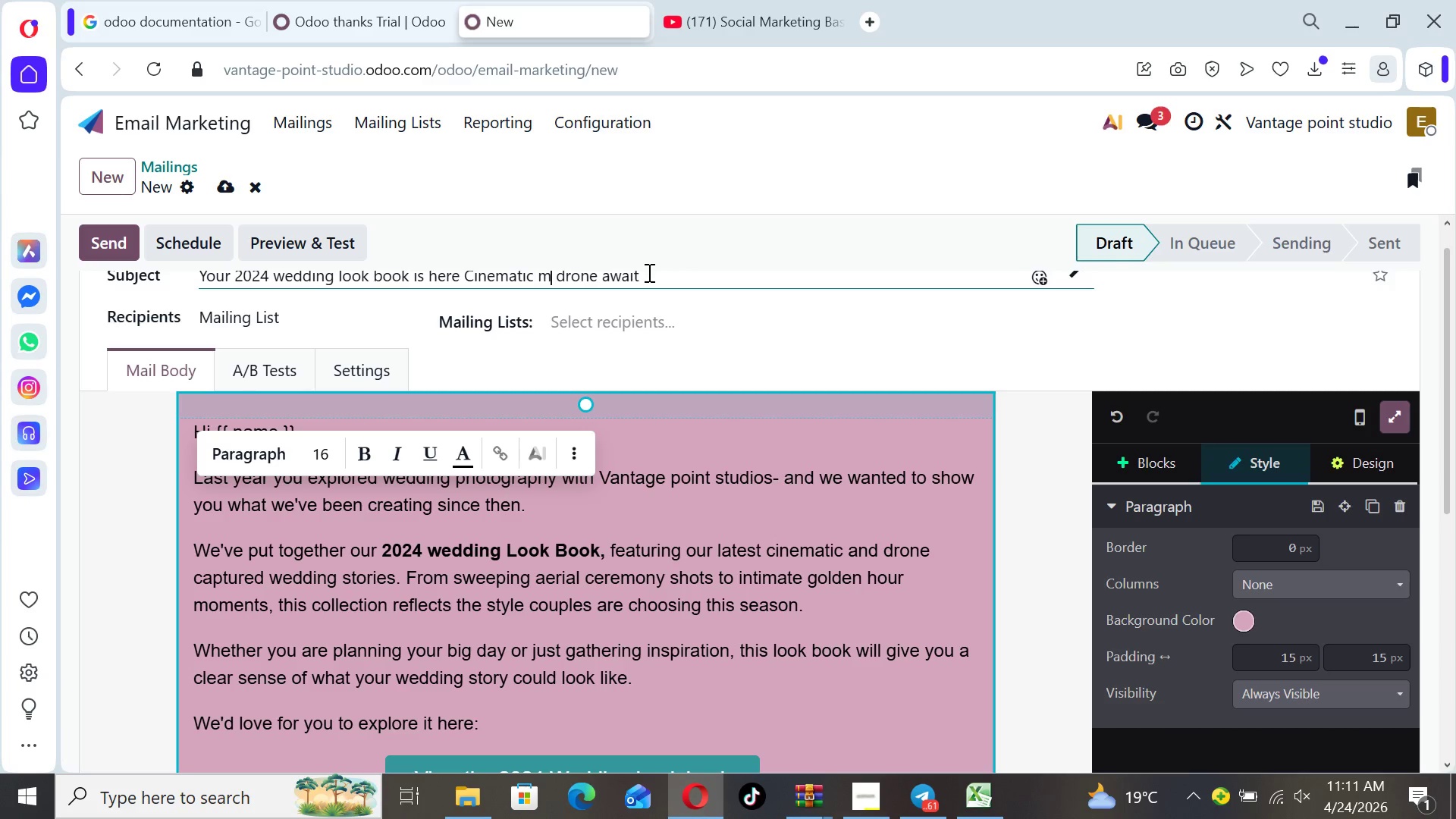 
key(Backspace)
 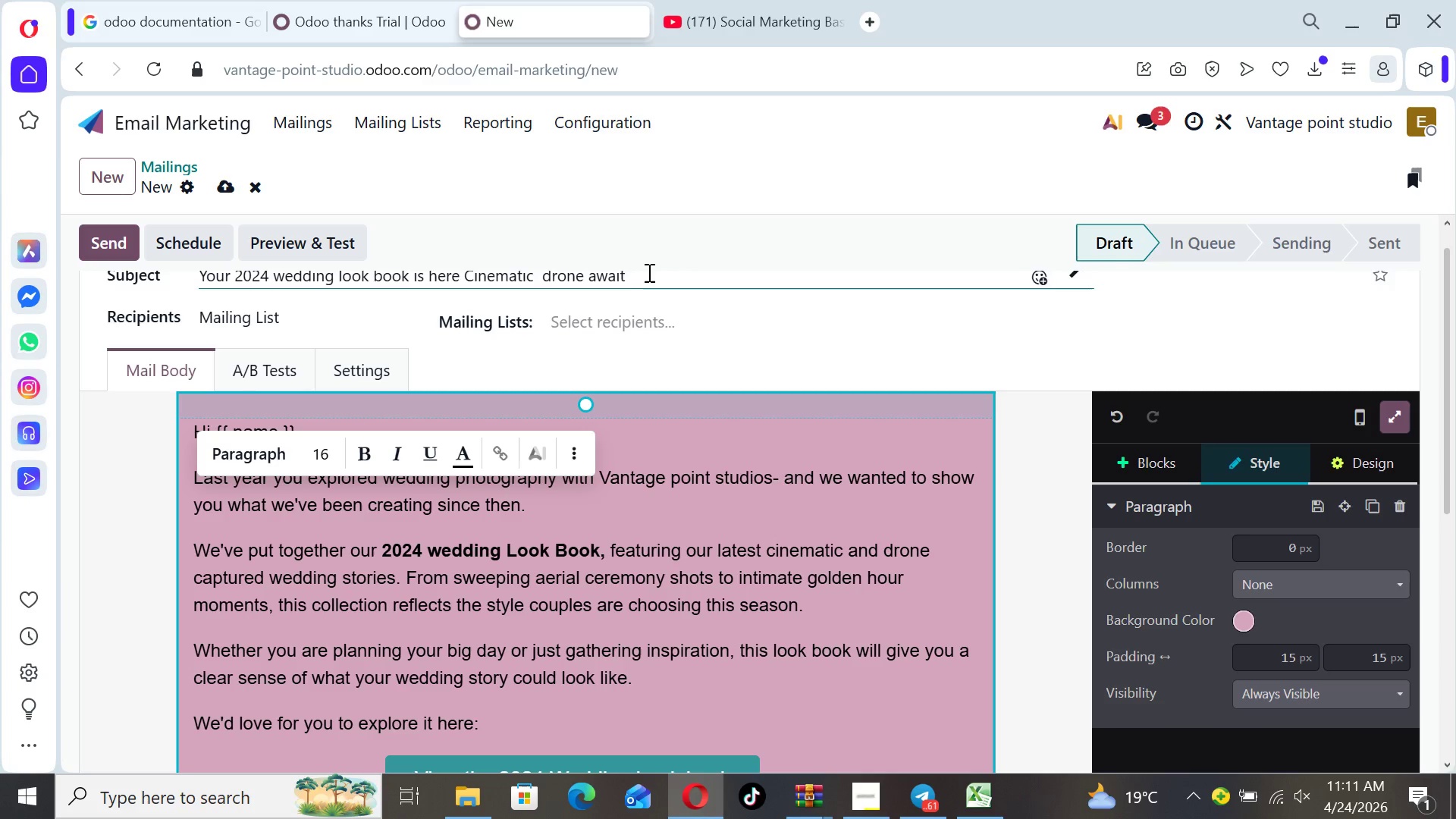 
key(Backspace)
 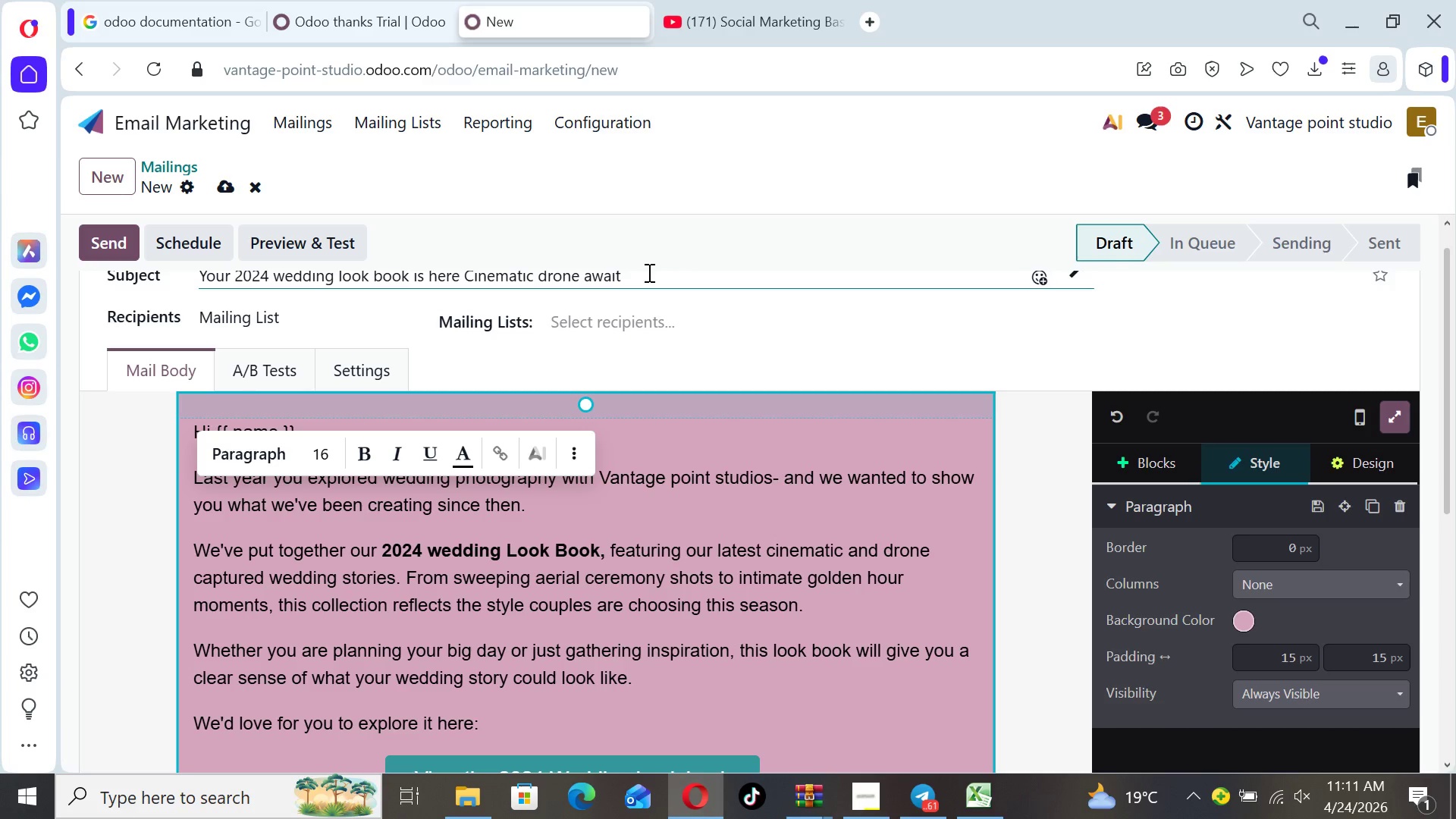 
hold_key(key=ArrowRight, duration=0.59)
 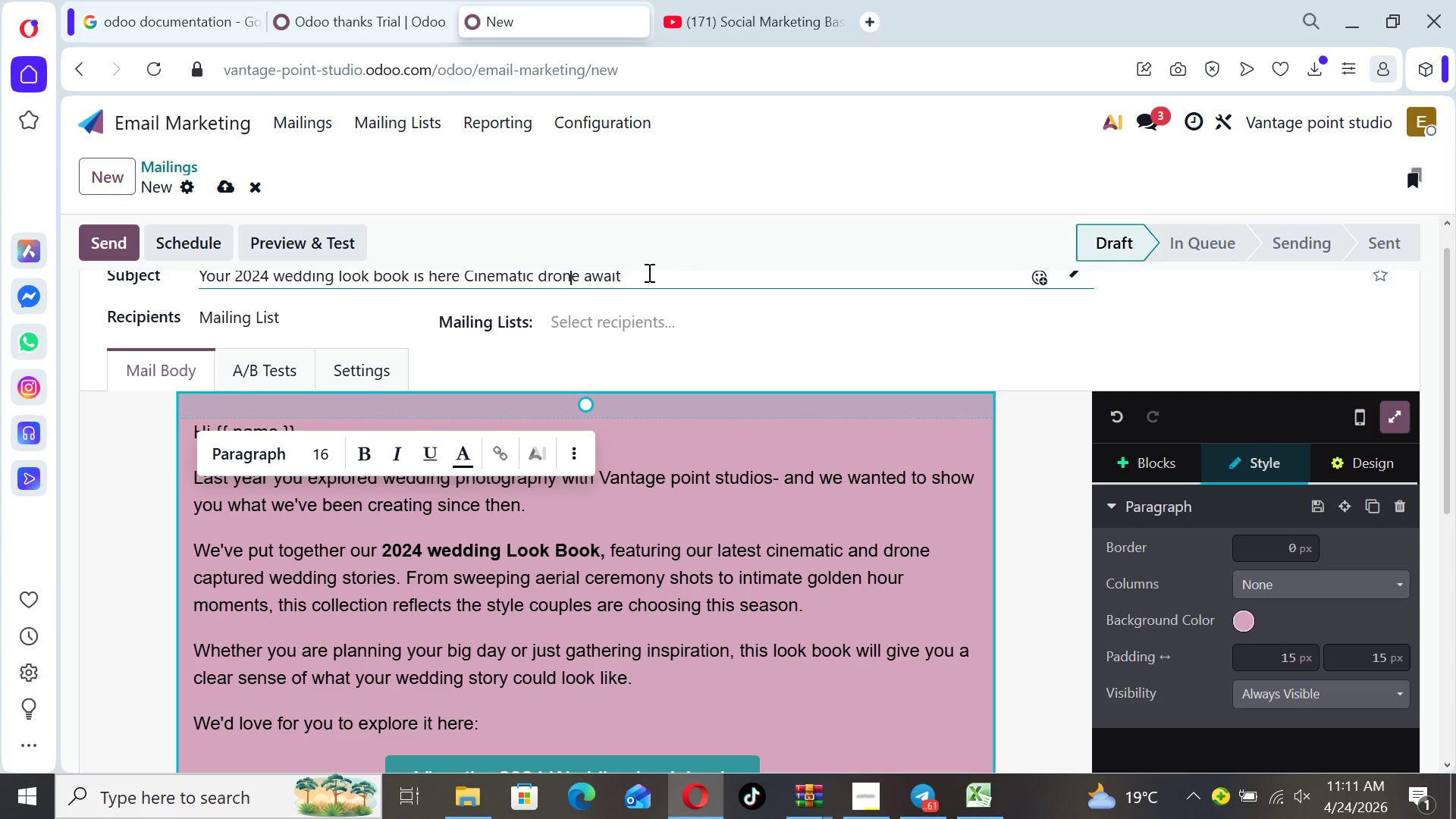 
key(ArrowRight)
 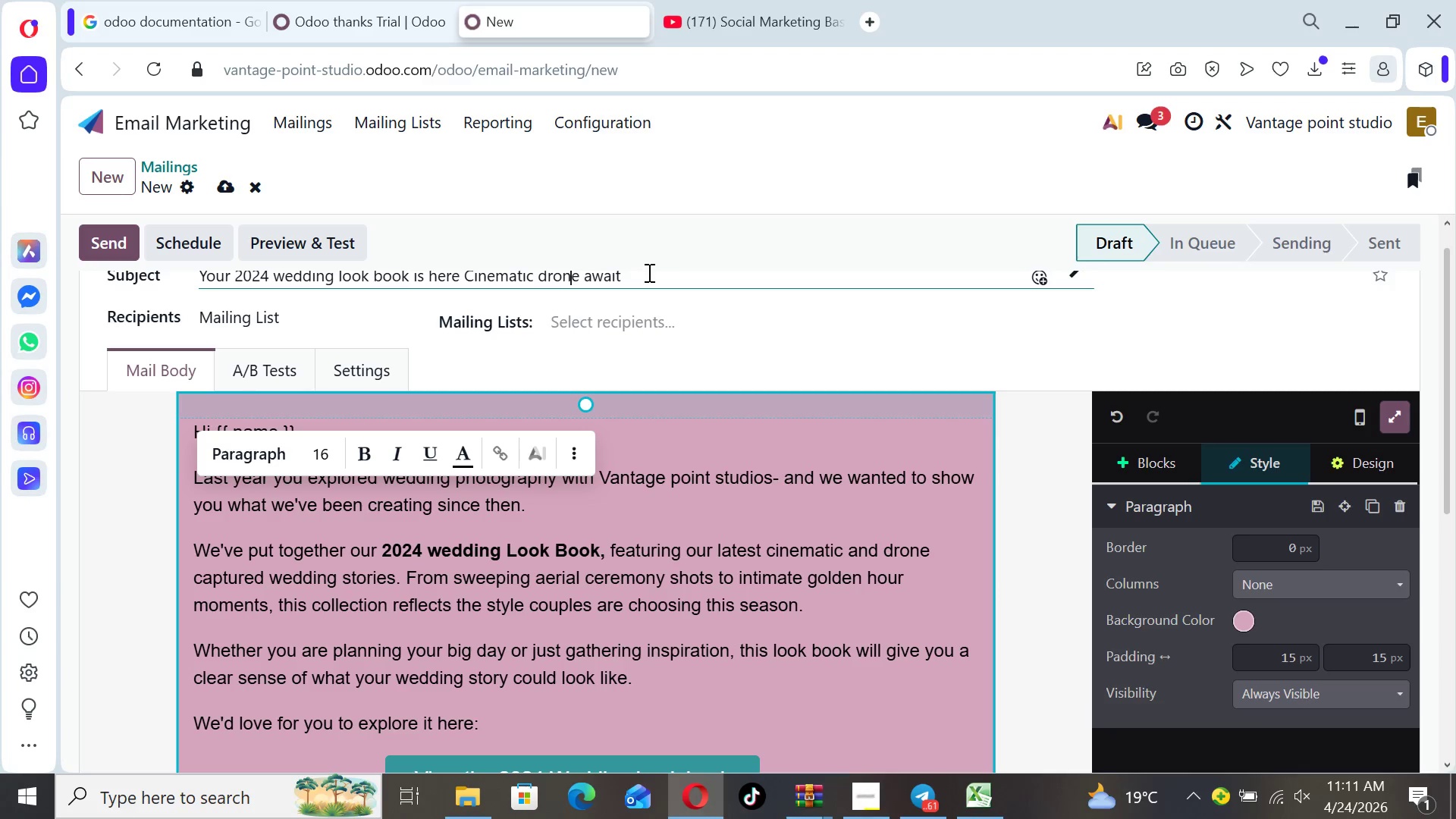 
key(ArrowRight)
 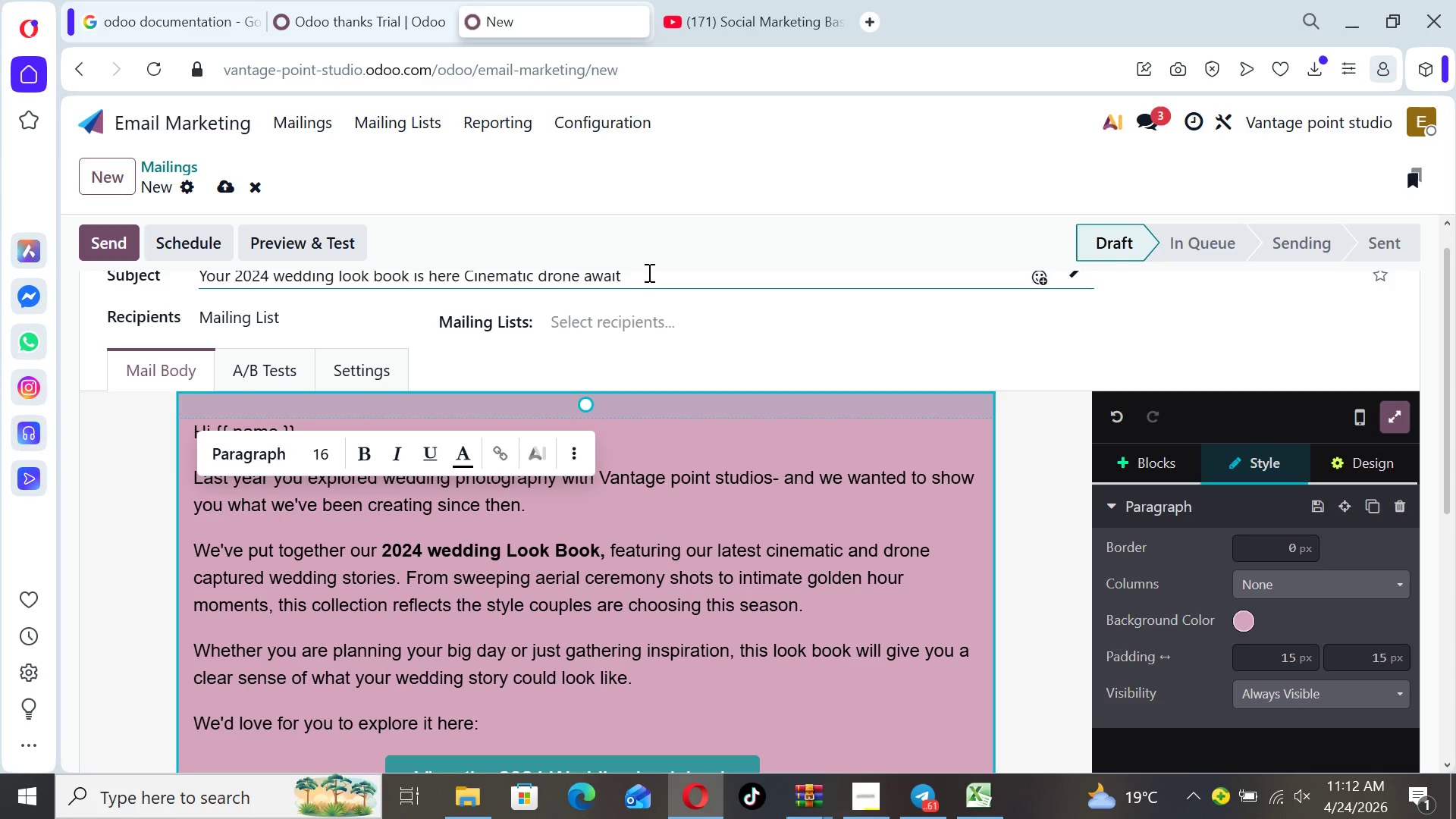 
type( moe)
key(Backspace)
type(ments)
 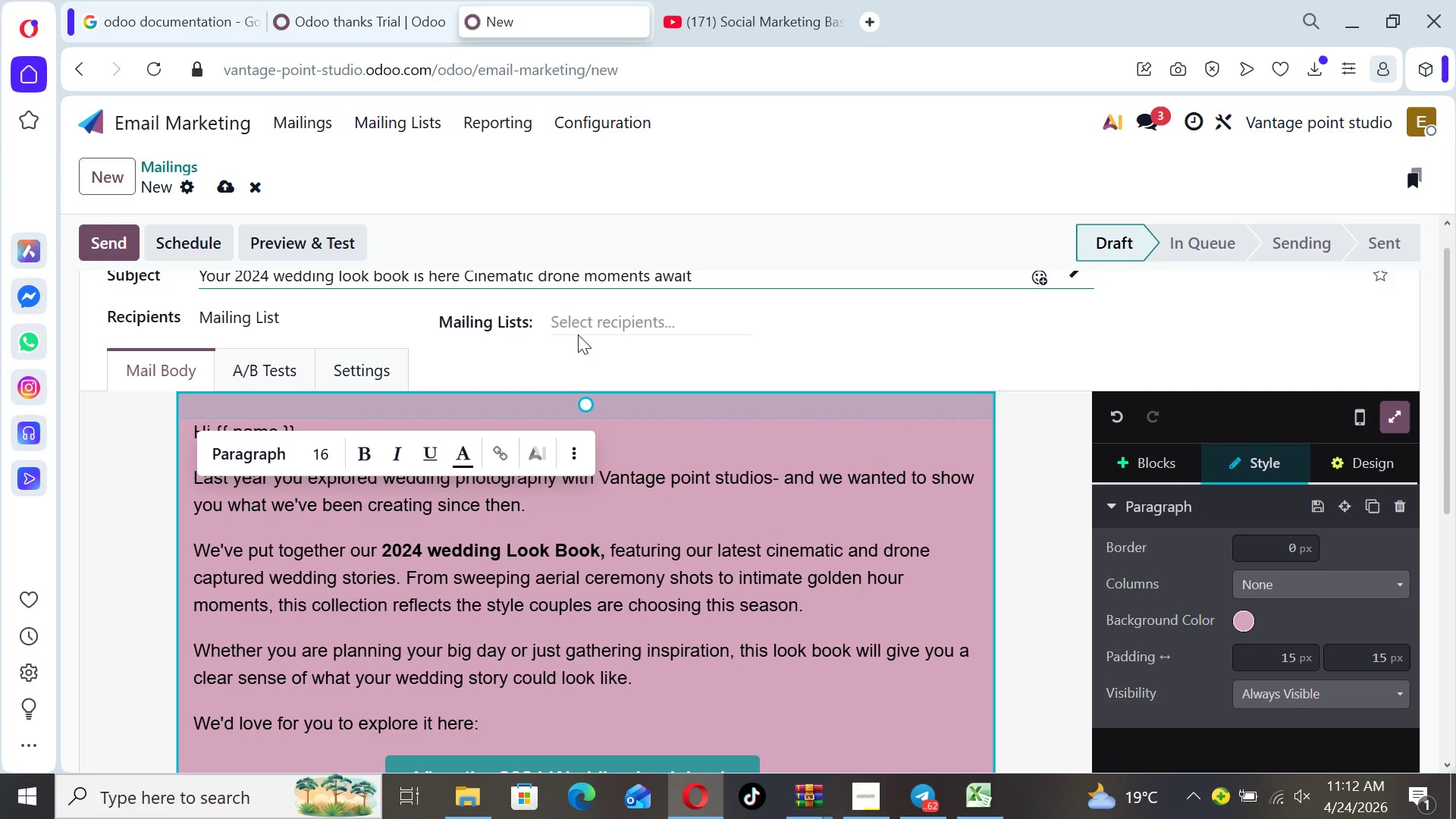 
wait(8.91)
 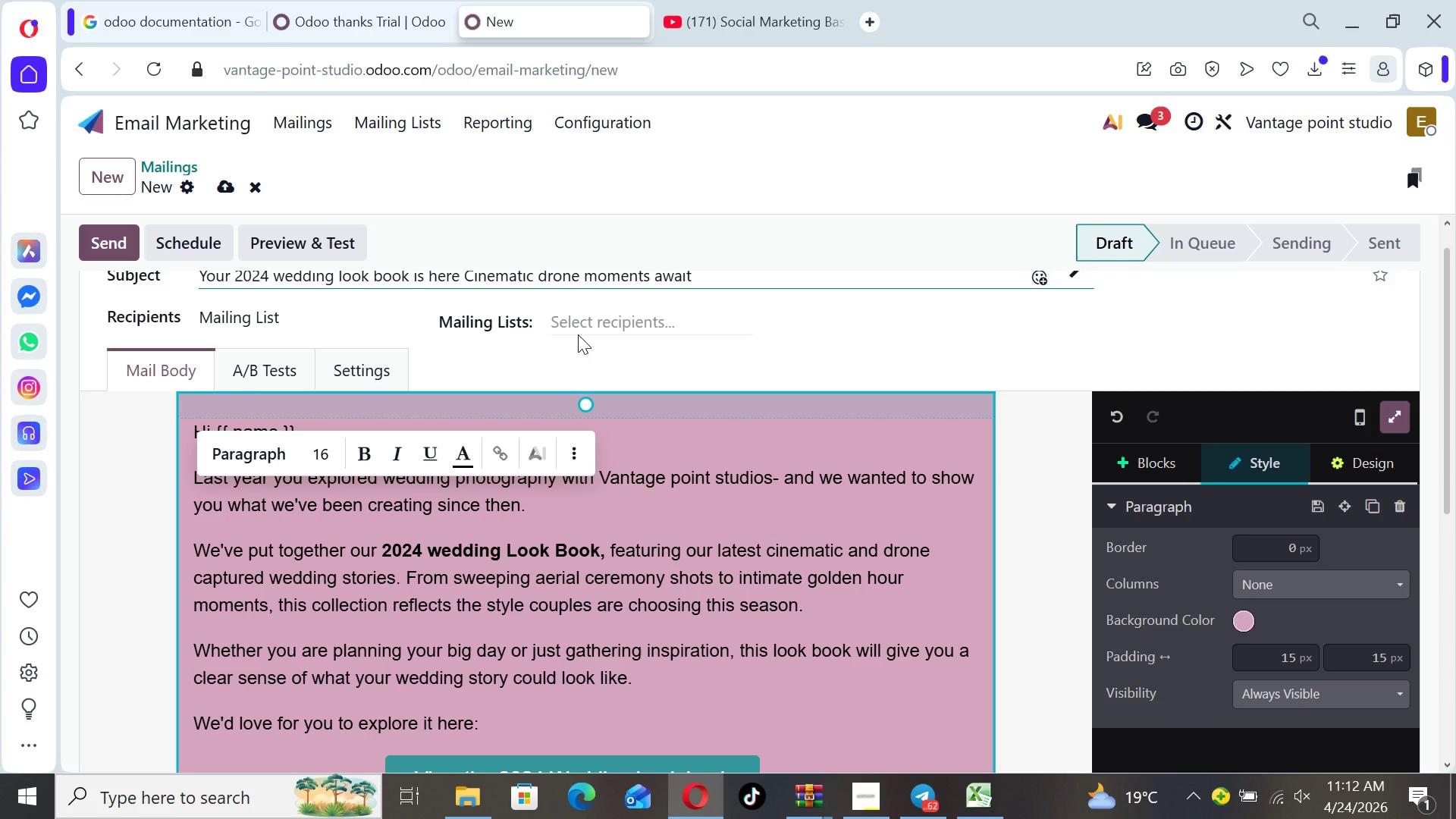 
left_click([223, 192])
 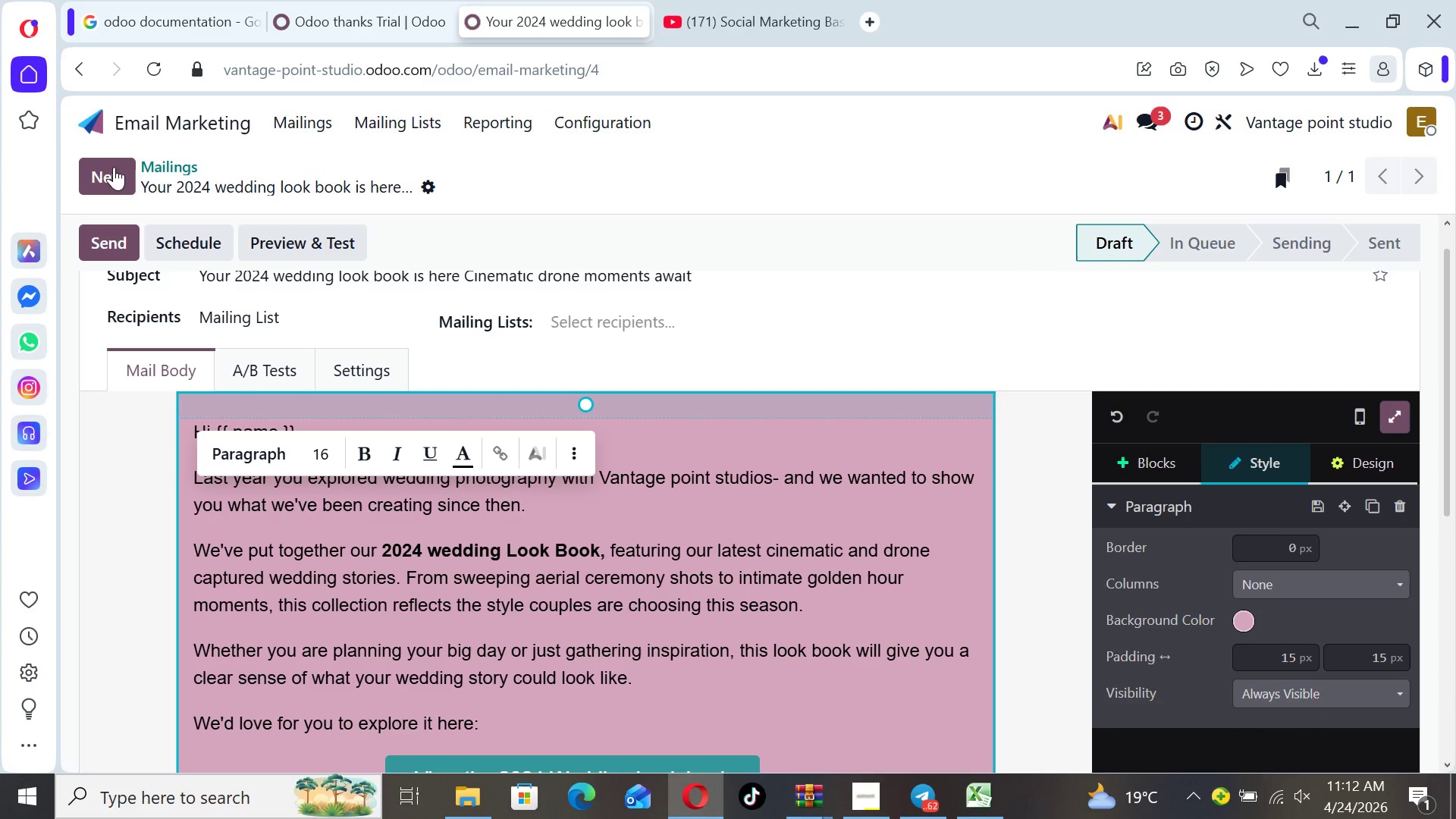 
left_click([95, 119])
 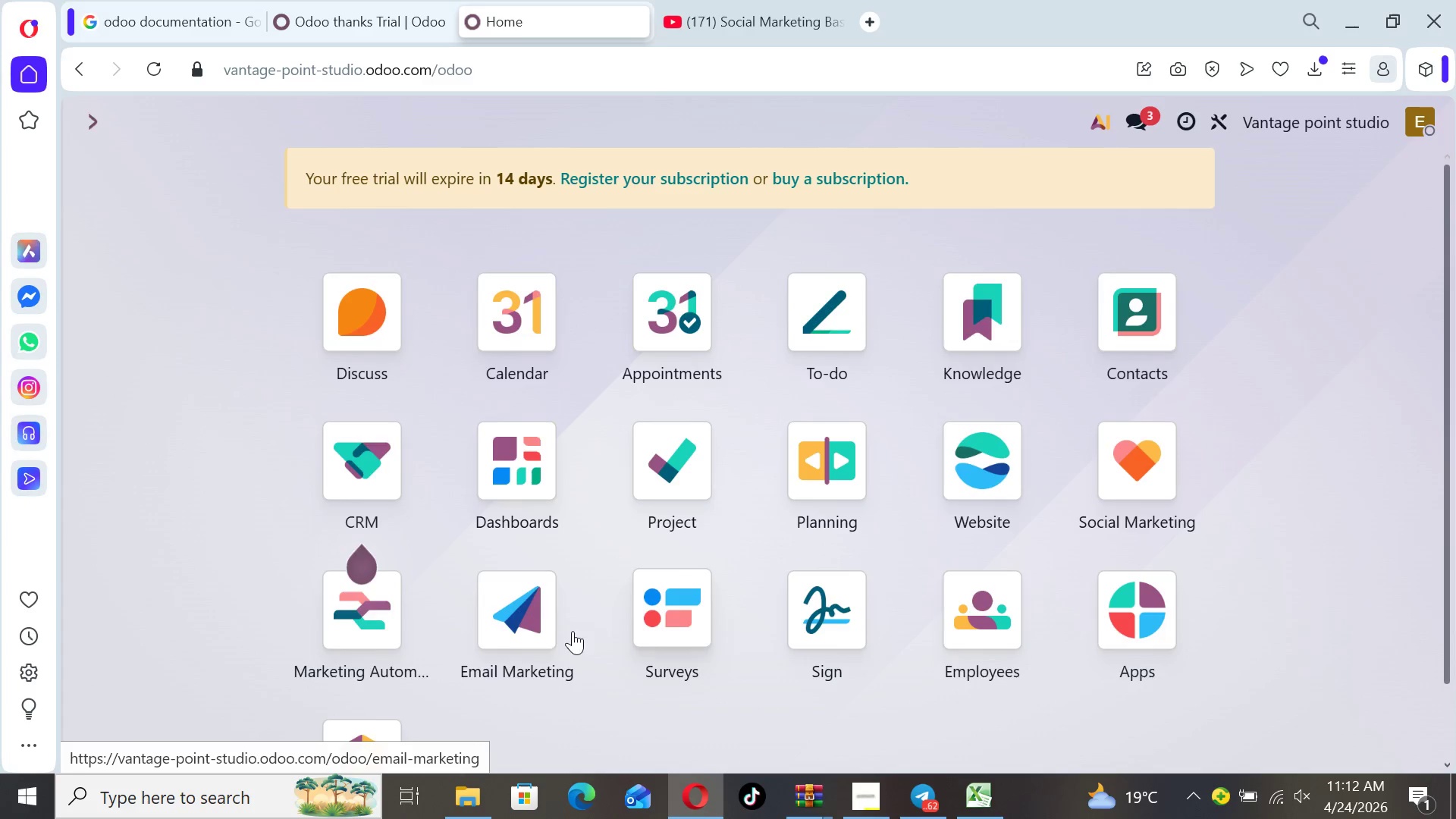 
left_click([374, 652])
 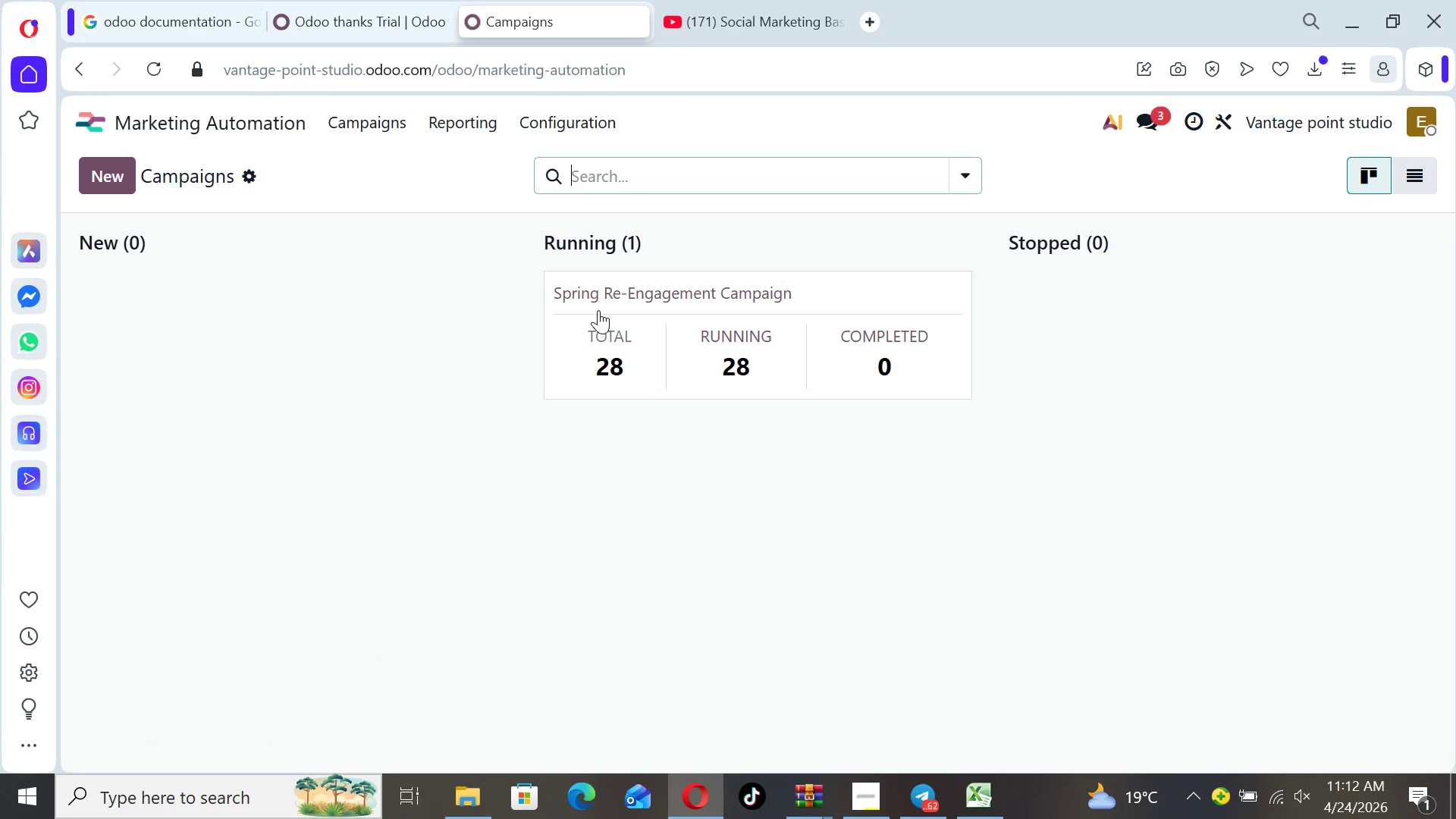 
left_click([592, 297])
 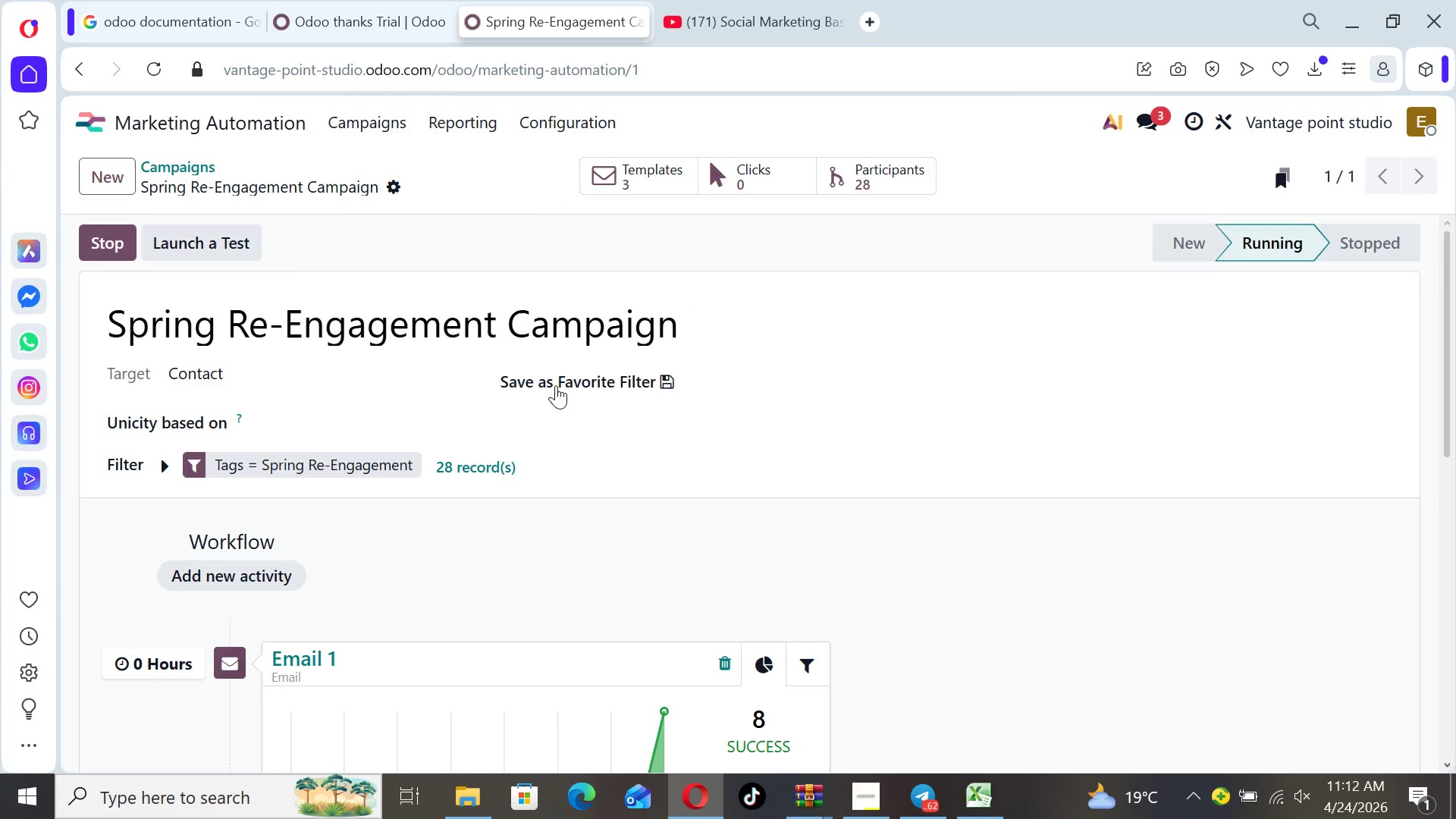 
left_click([635, 164])
 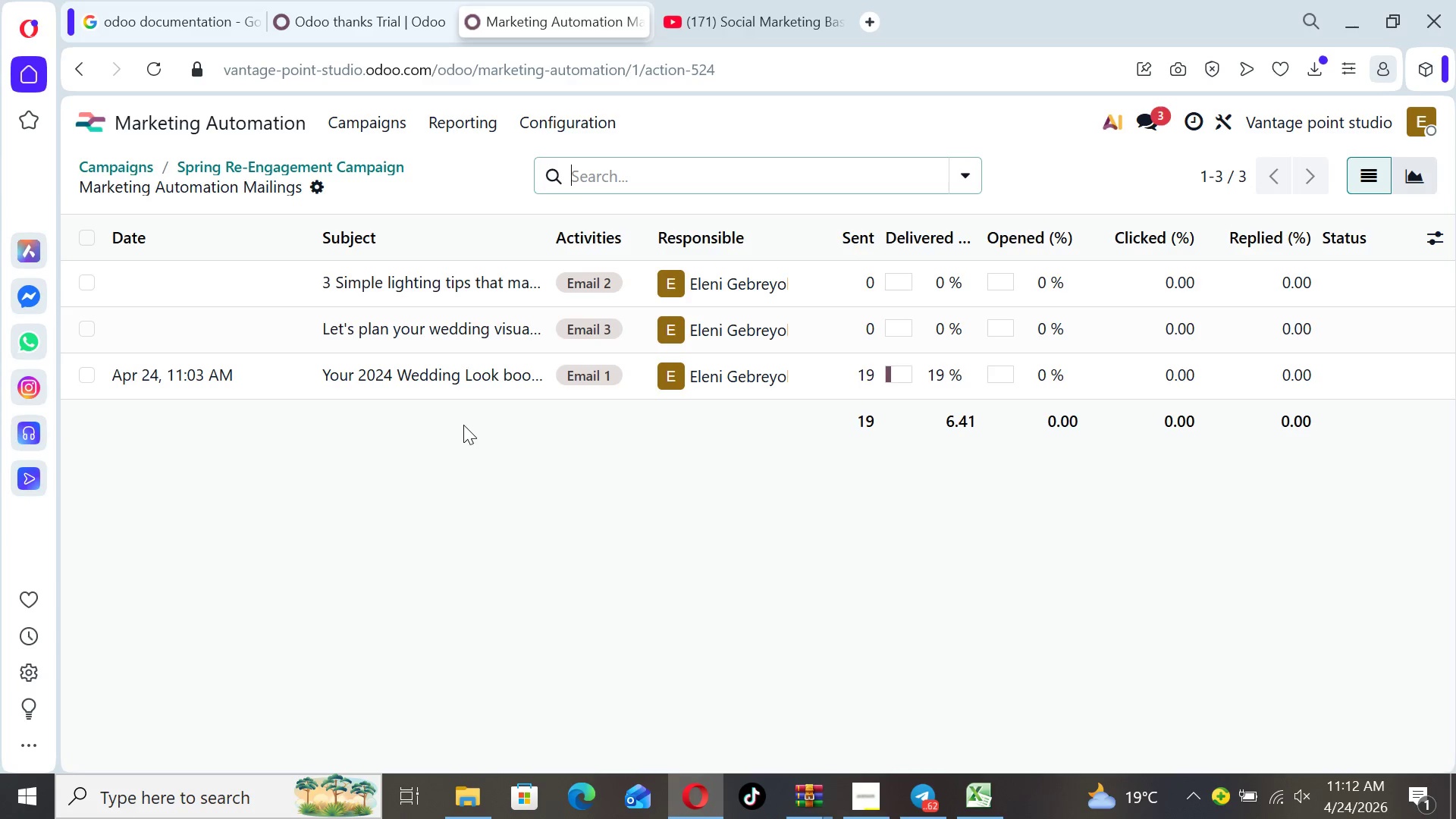 
left_click([440, 335])
 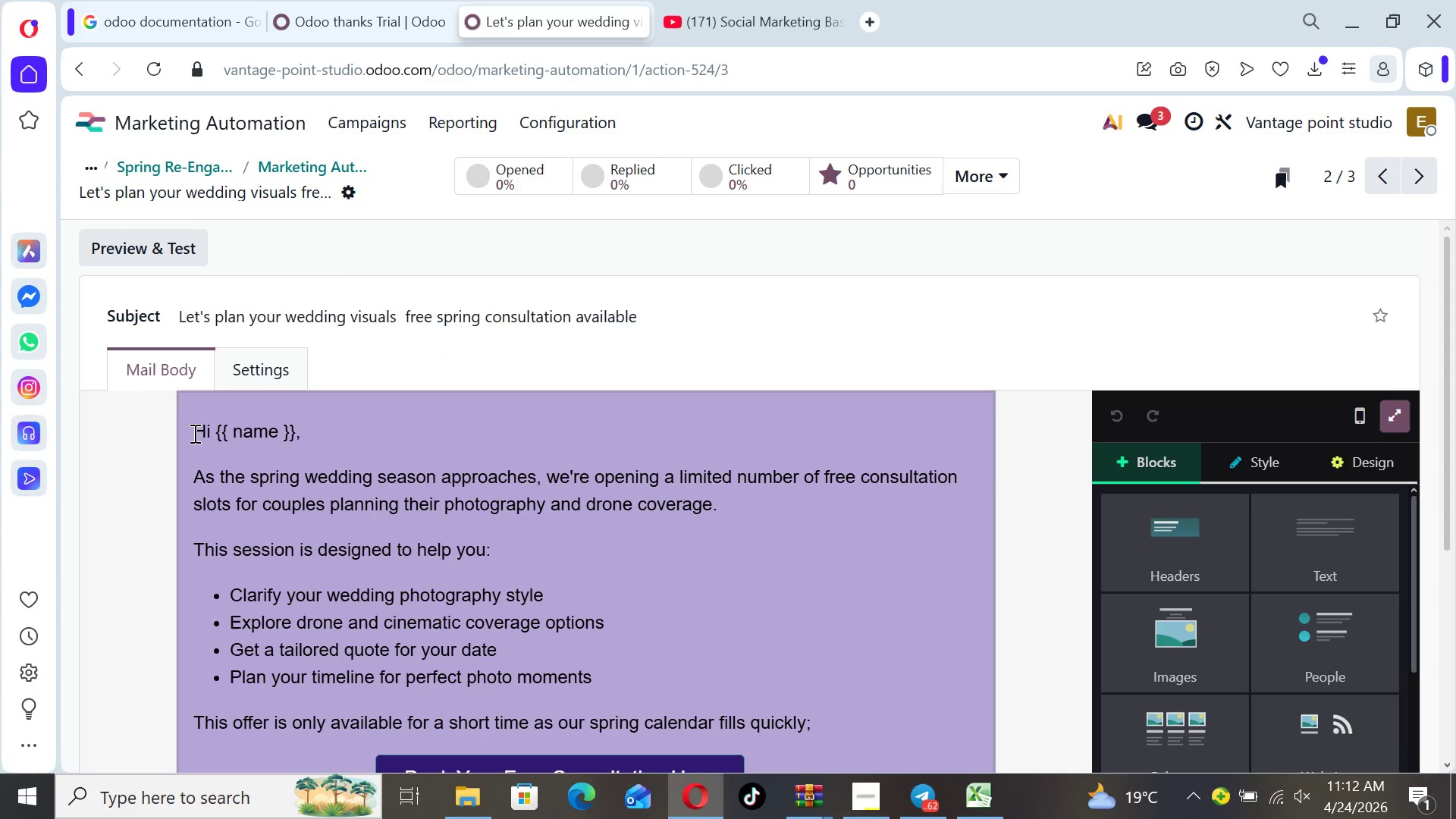 
left_click_drag(start_coordinate=[194, 433], to_coordinate=[752, 424])
 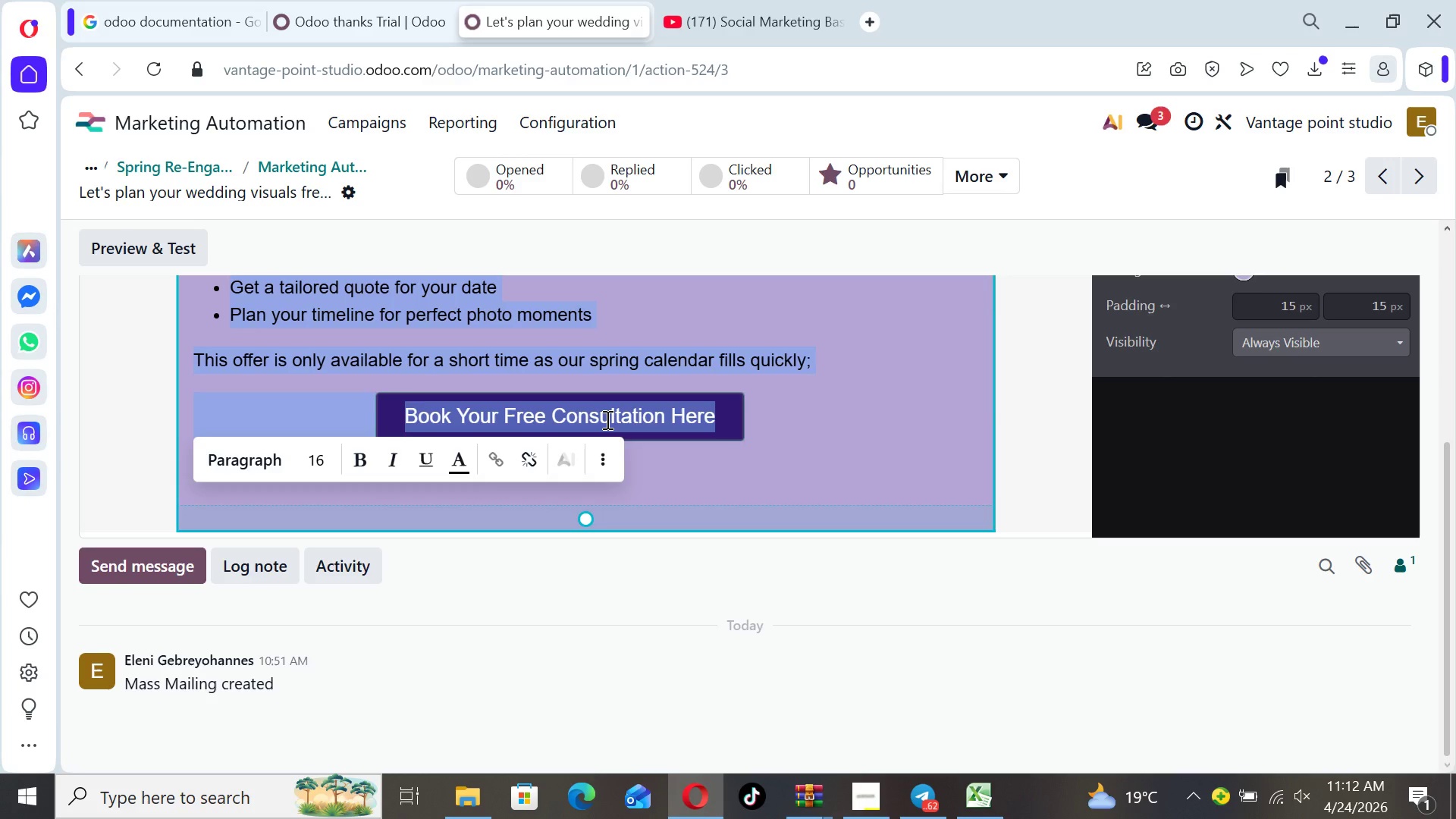 
right_click([606, 419])
 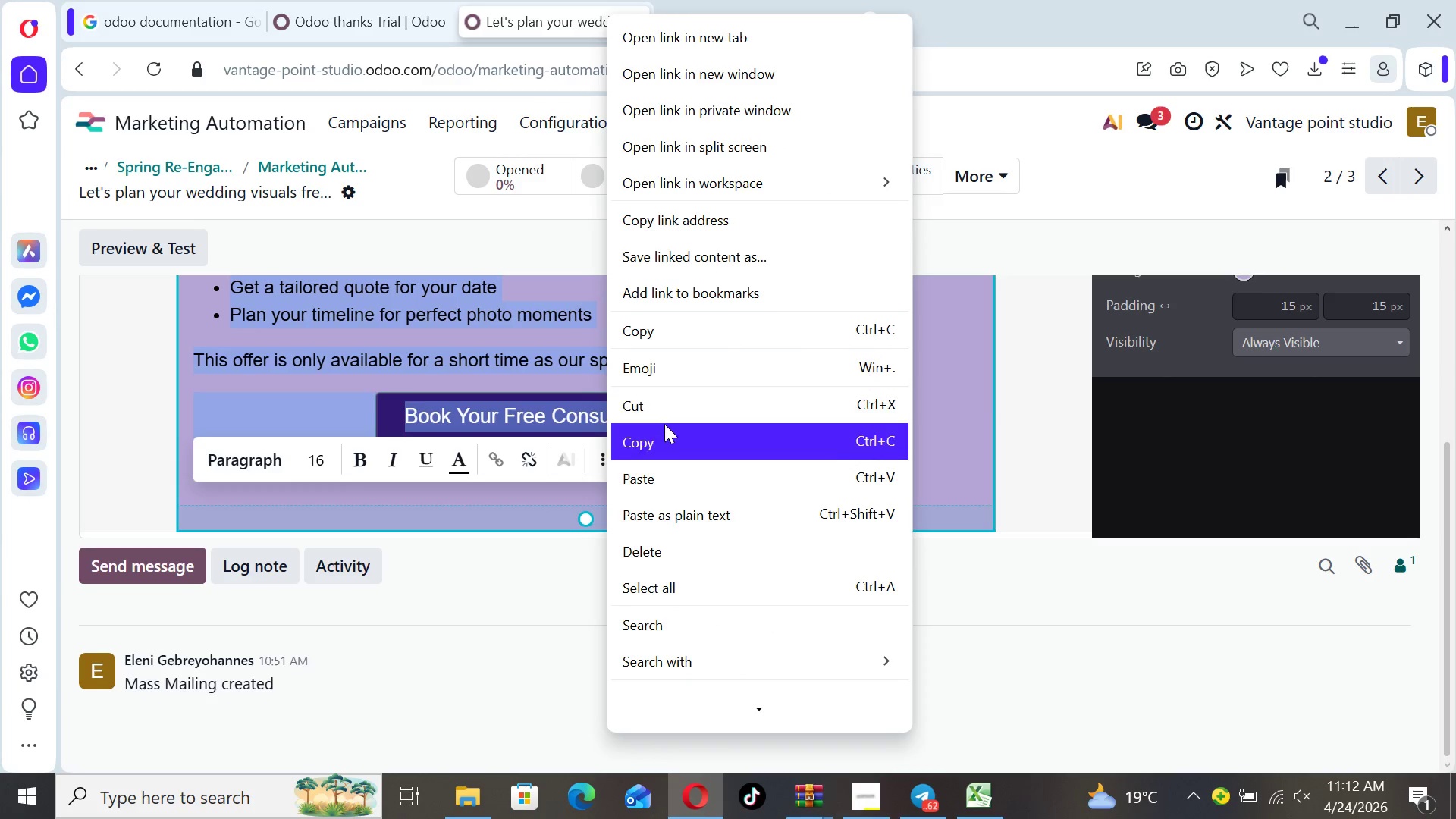 
left_click([664, 426])
 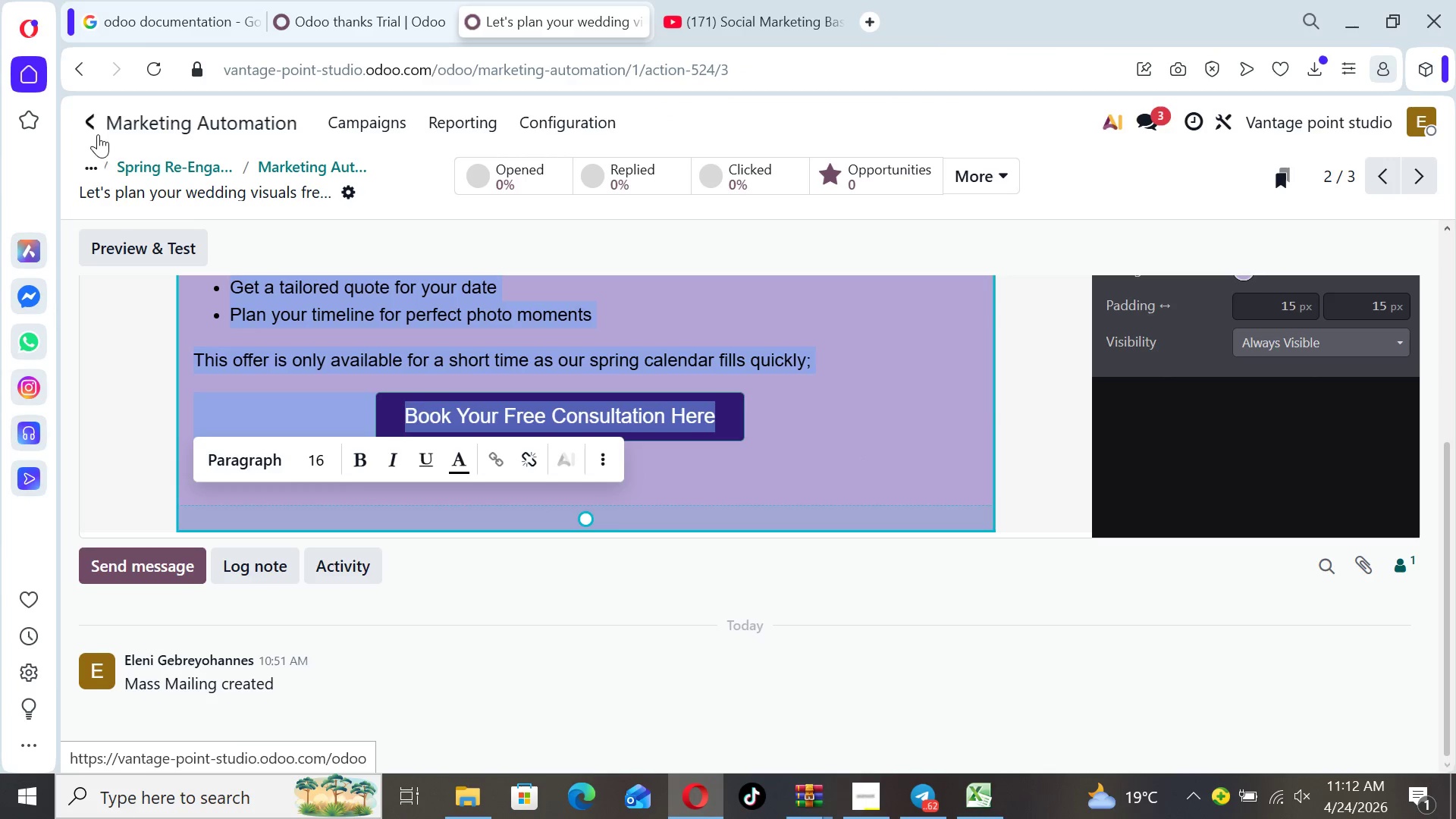 
left_click([920, 446])
 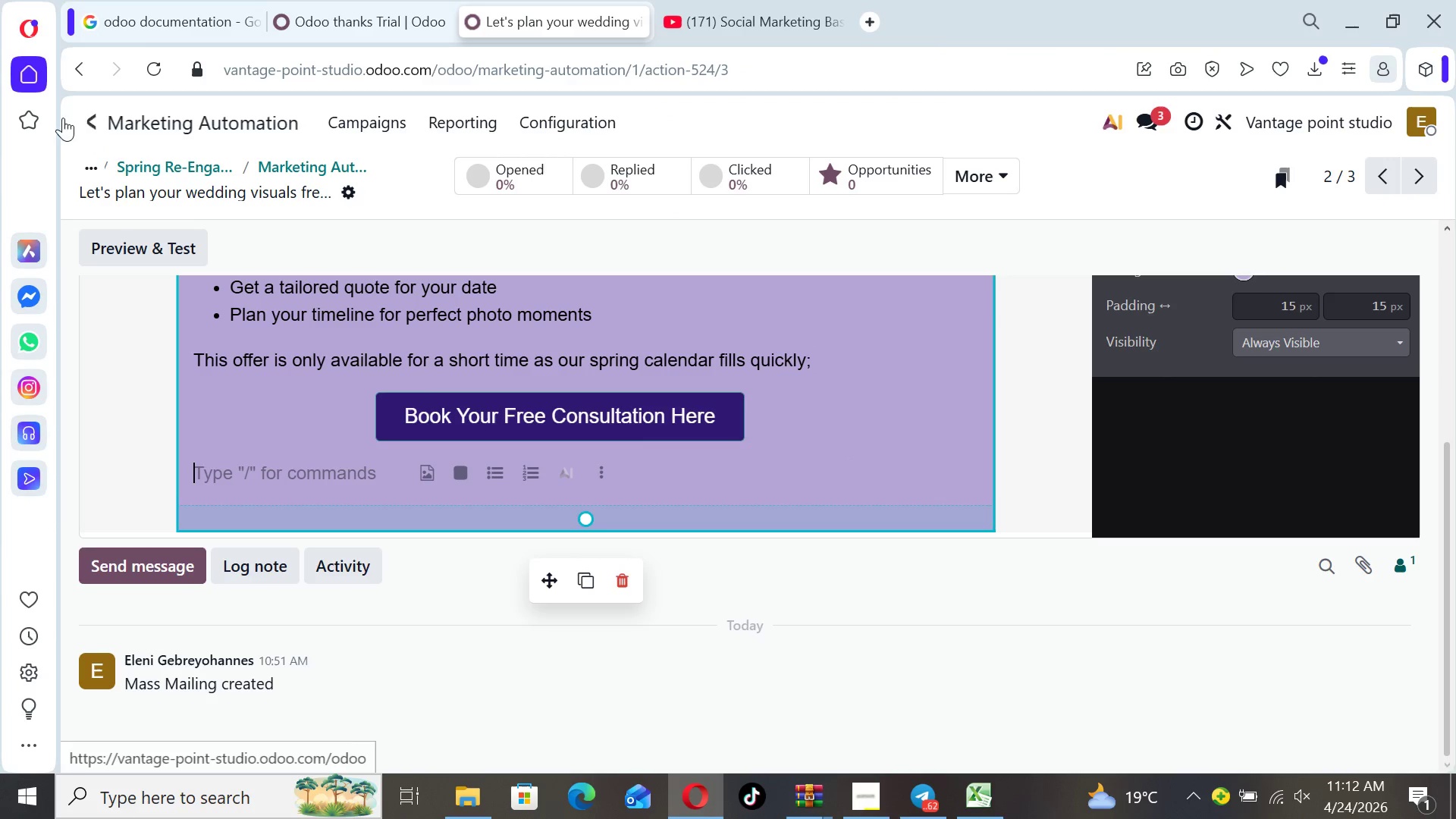 
left_click([90, 121])
 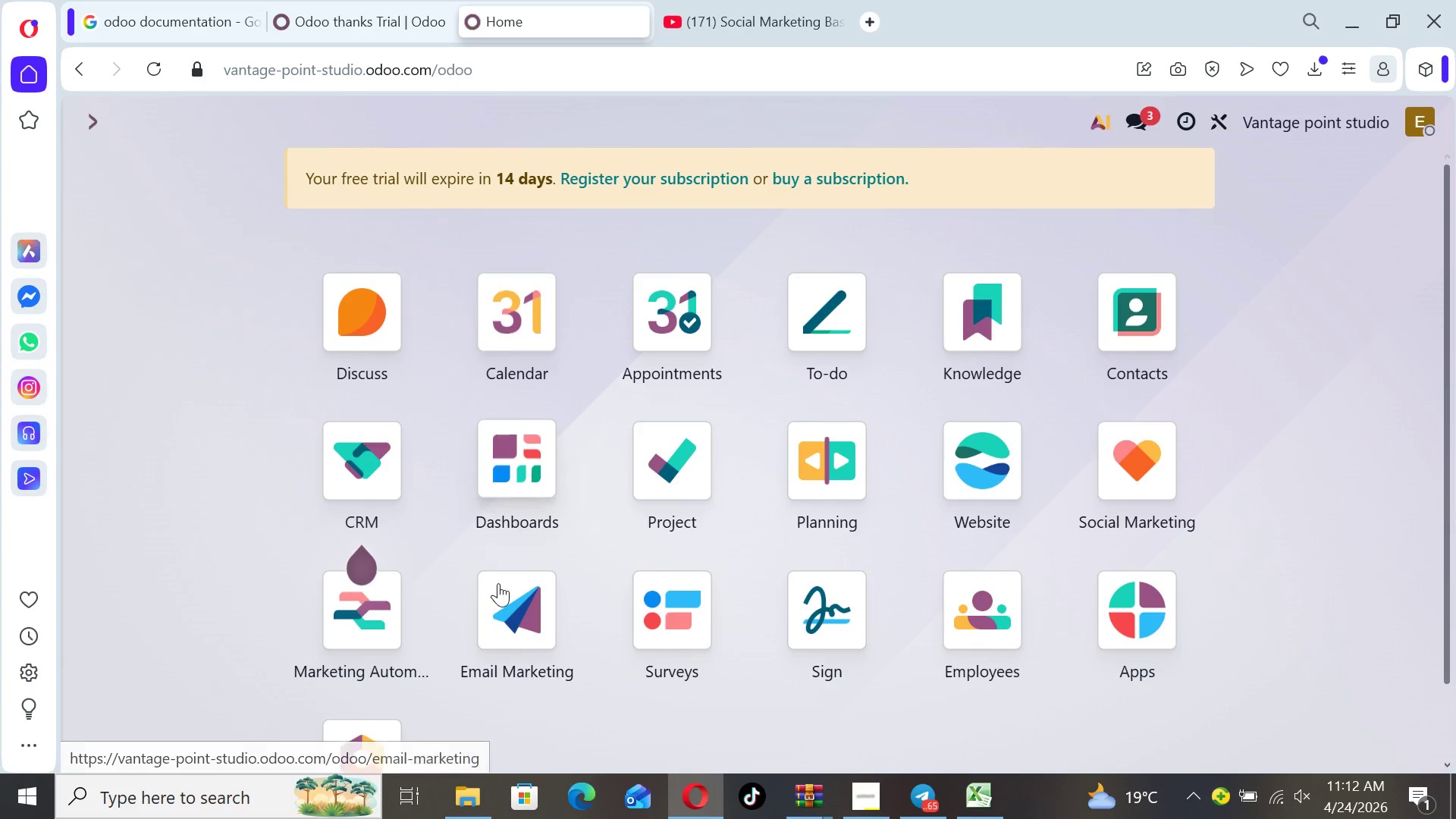 
left_click([516, 598])
 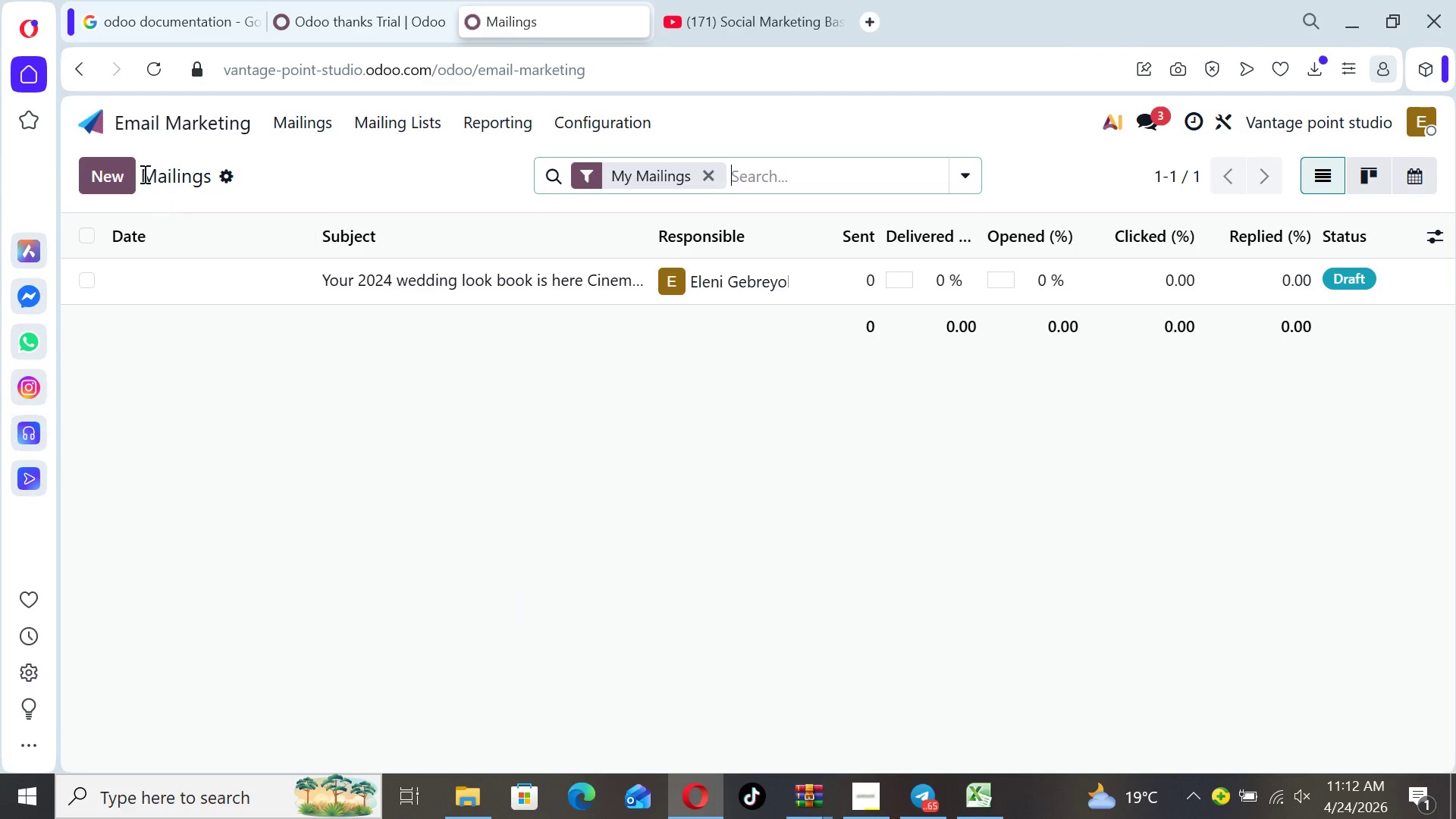 
left_click([116, 174])
 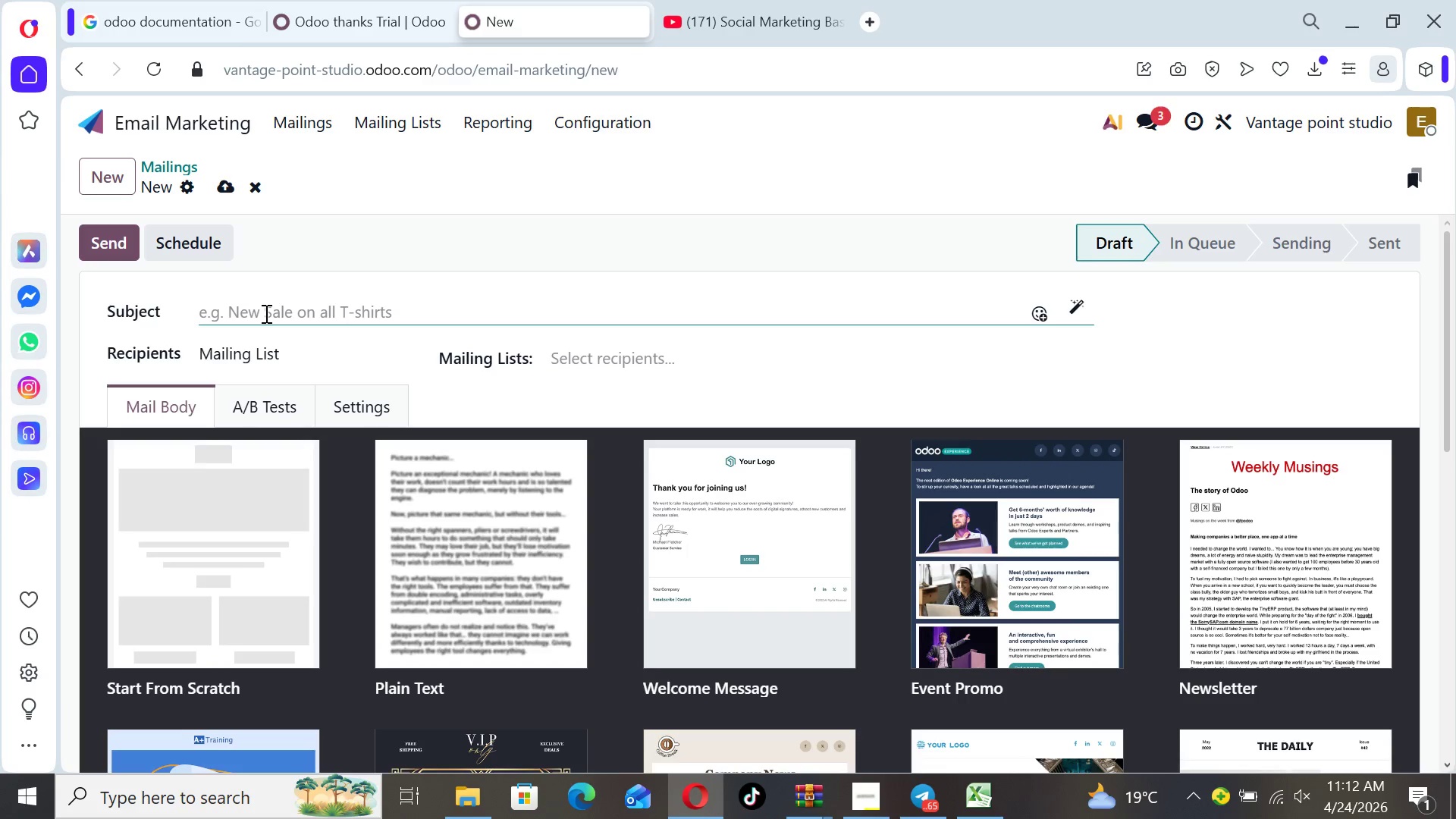 
left_click([286, 509])
 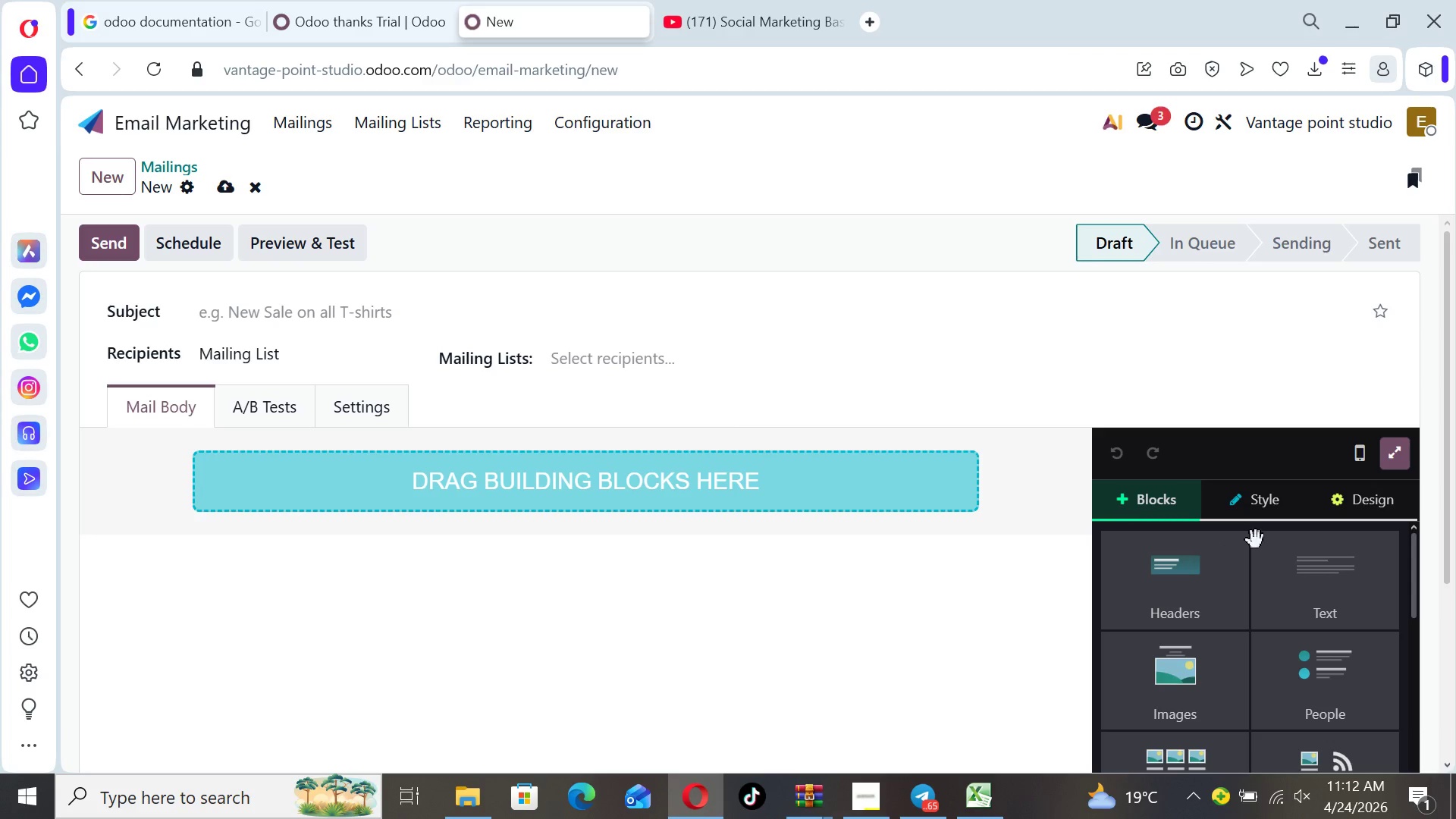 
left_click([1304, 605])
 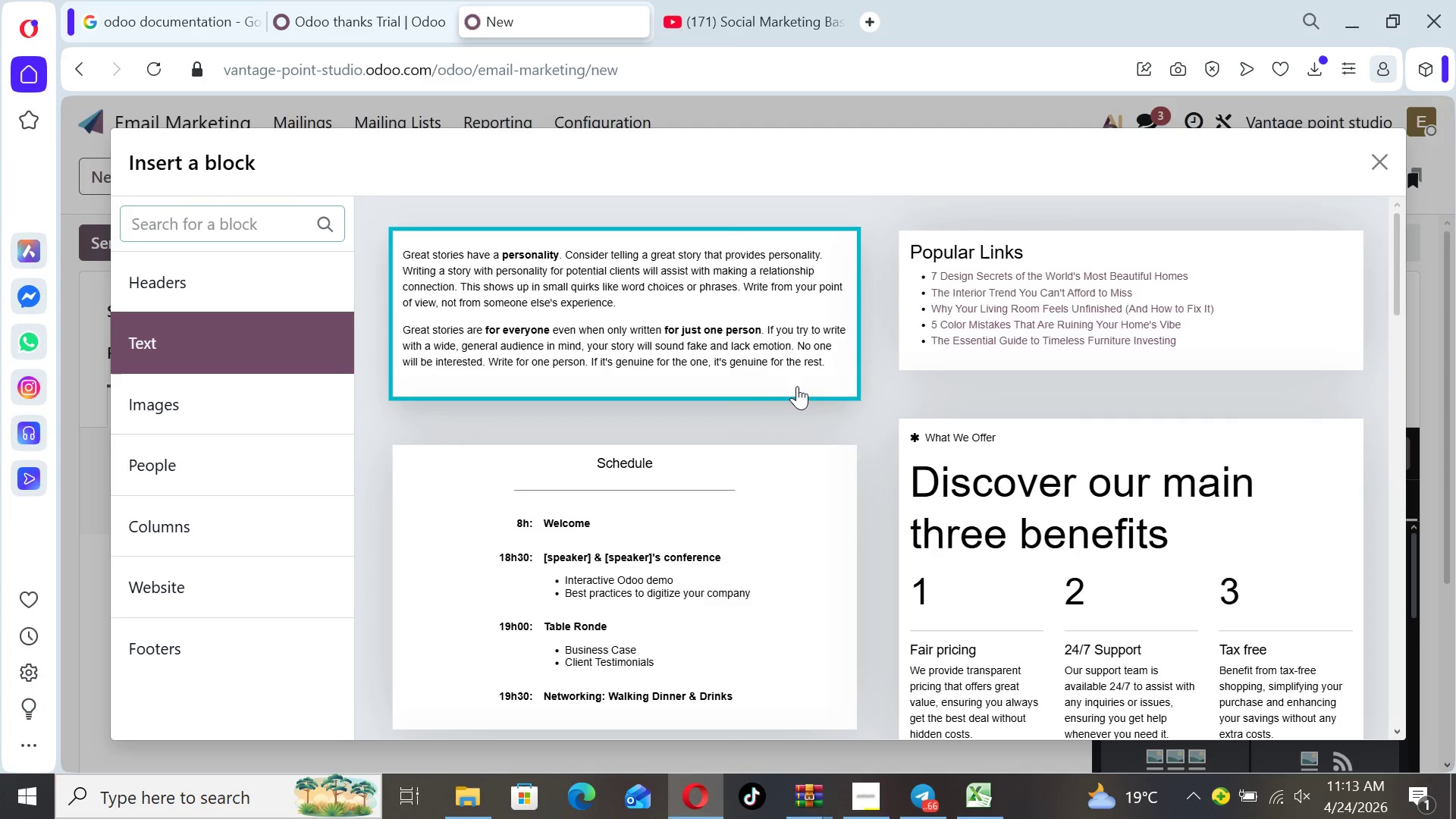 
left_click([676, 321])
 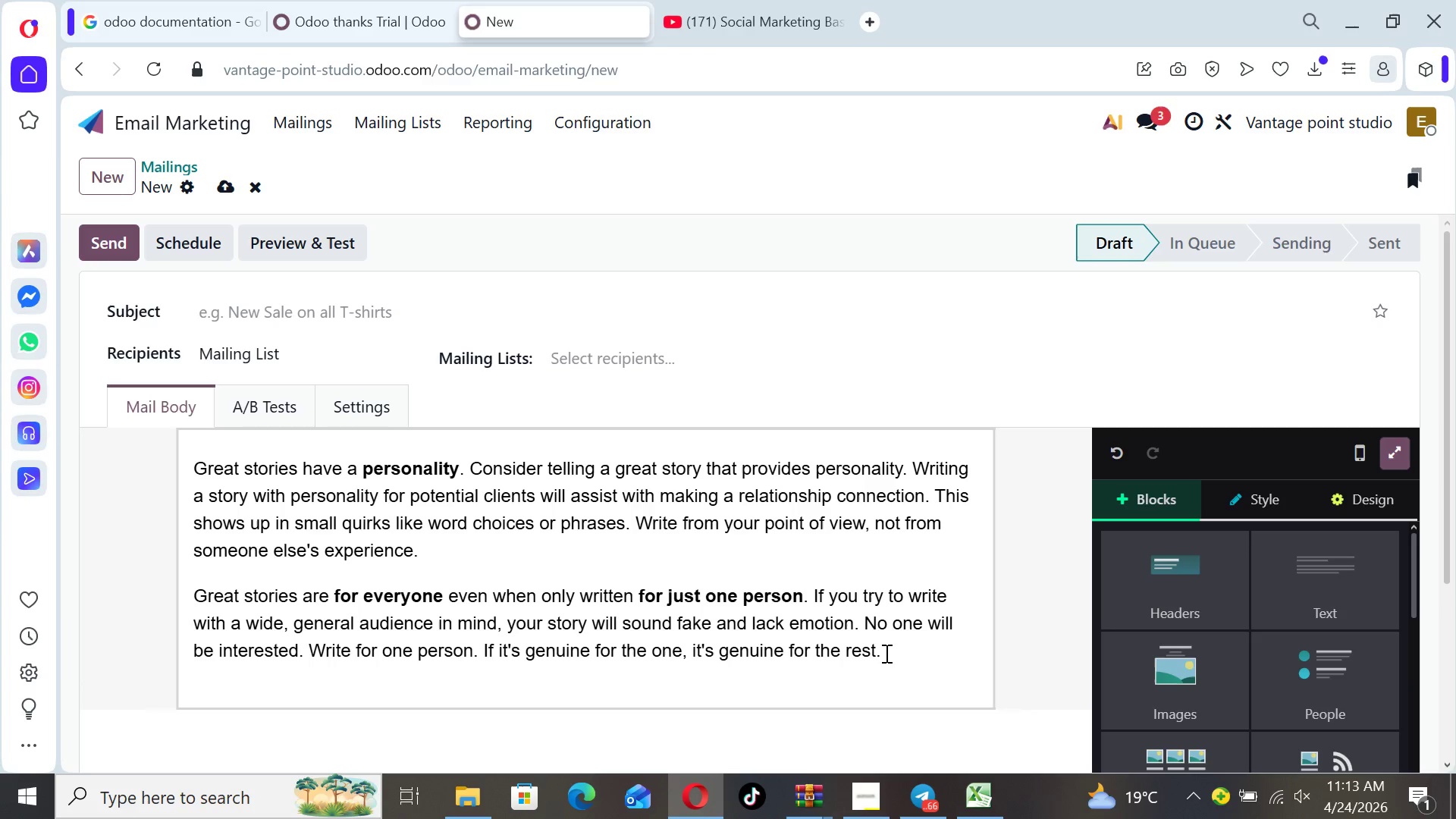 
left_click_drag(start_coordinate=[889, 657], to_coordinate=[196, 438])
 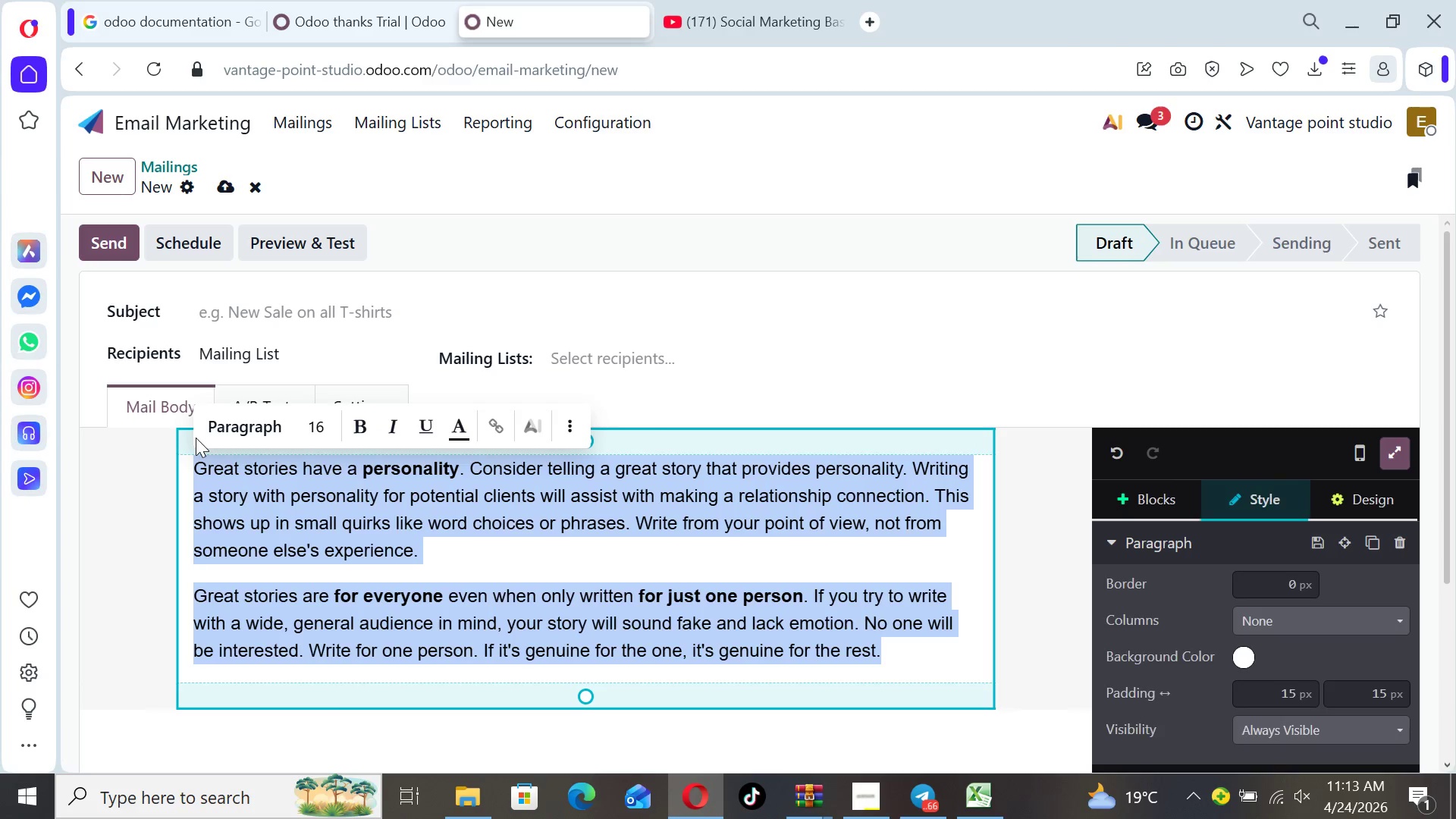 
key(Backspace)
 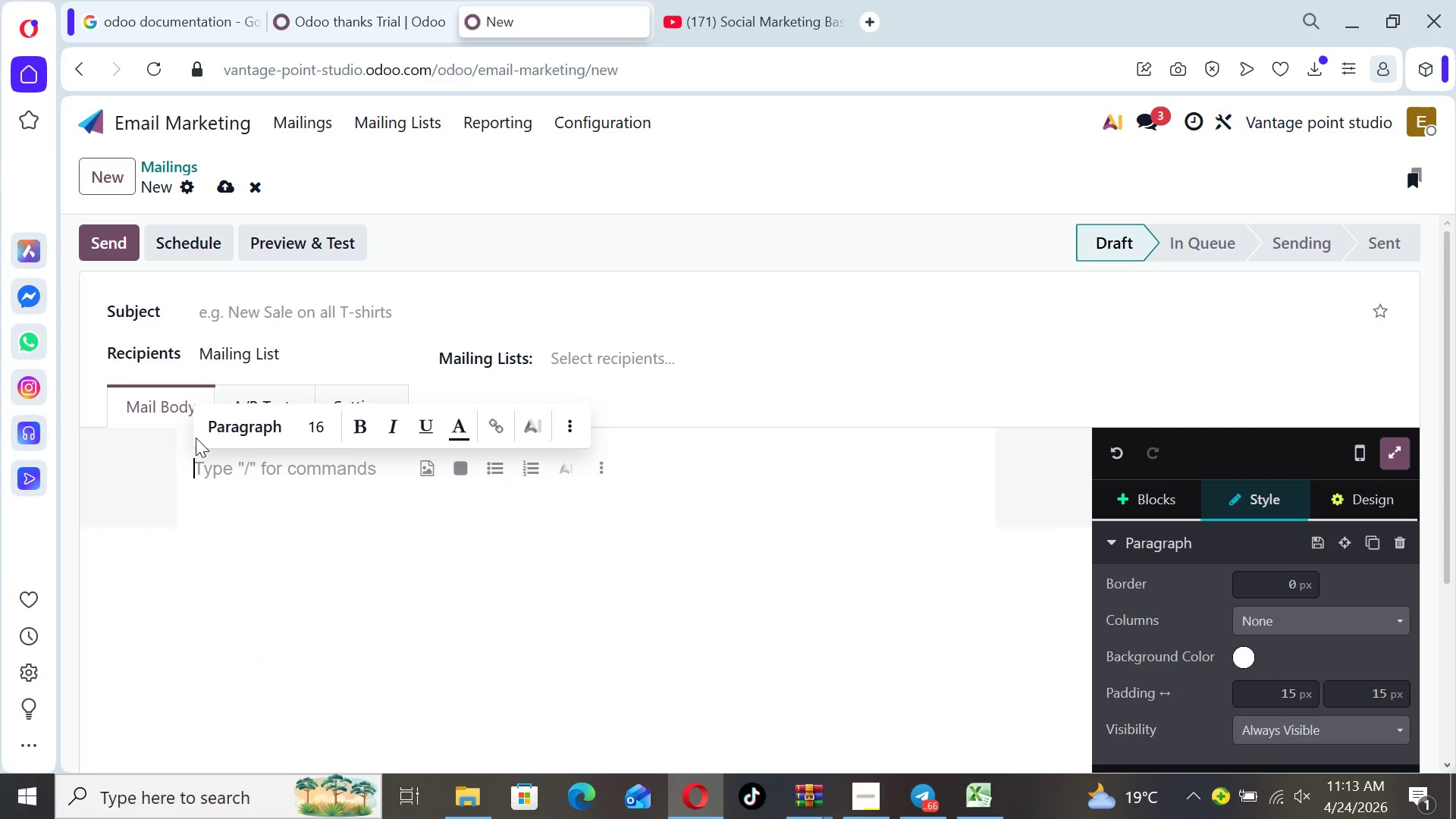 
key(Control+ControlLeft)
 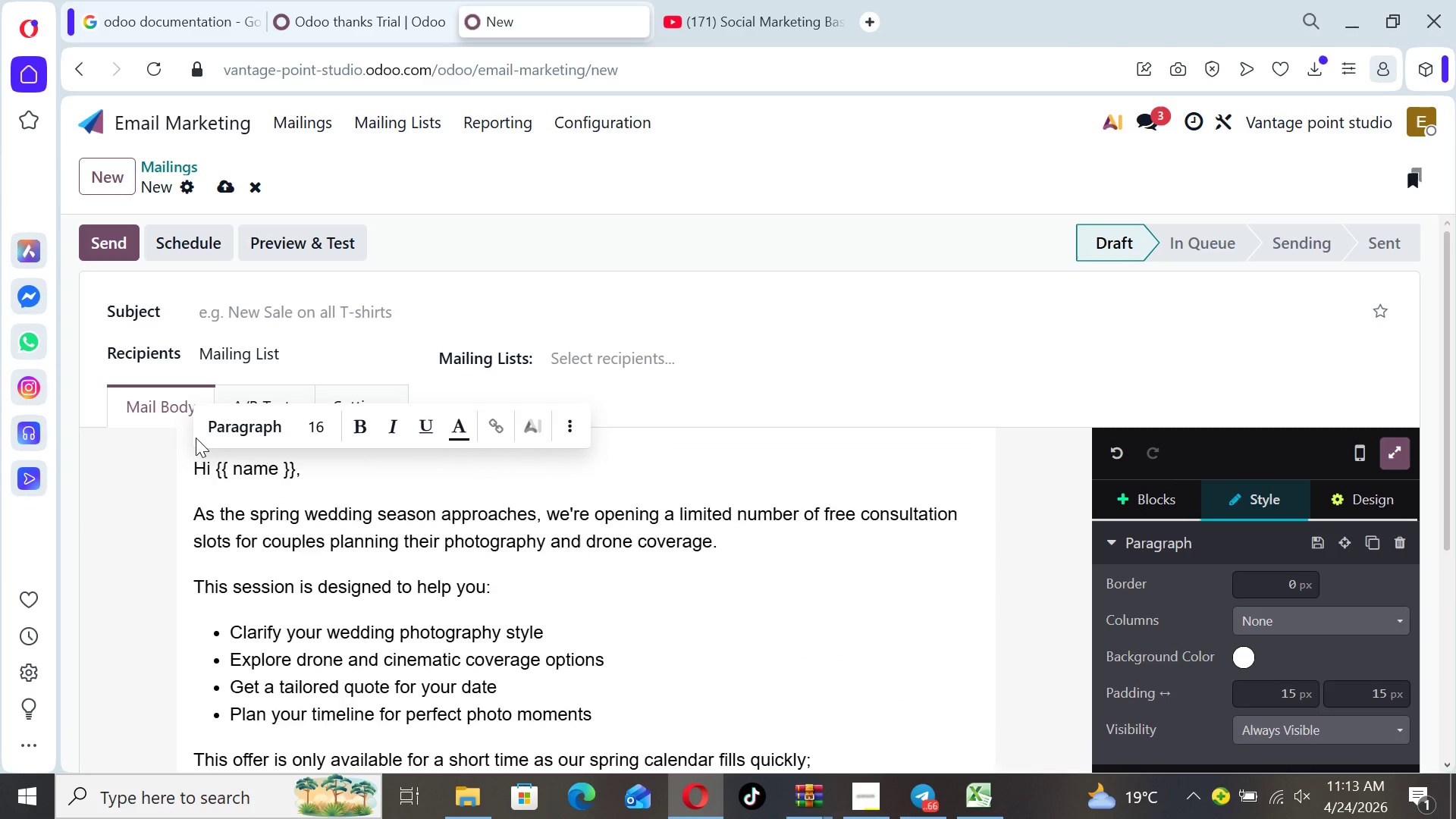 
key(Control+V)
 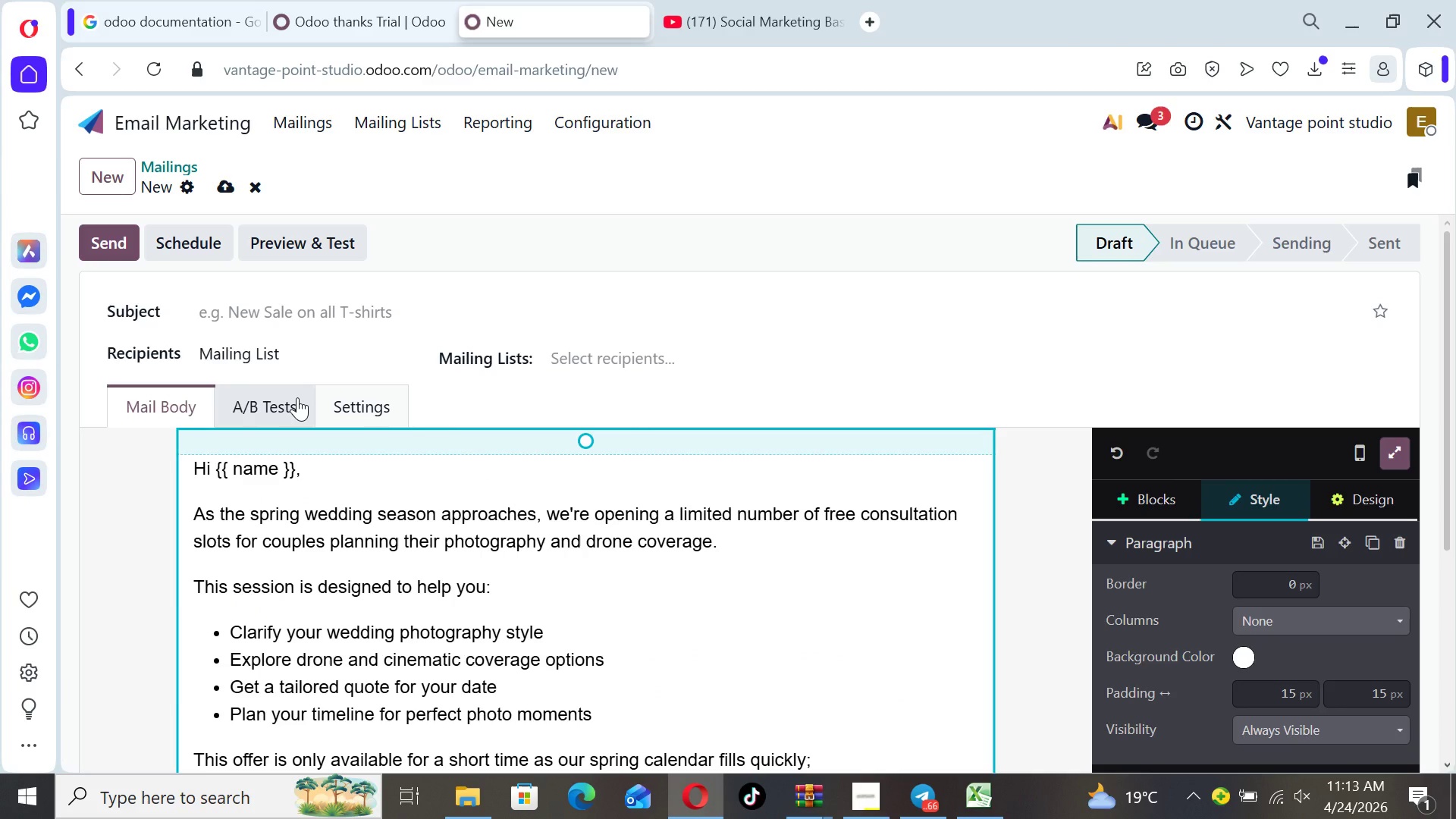 
wait(9.7)
 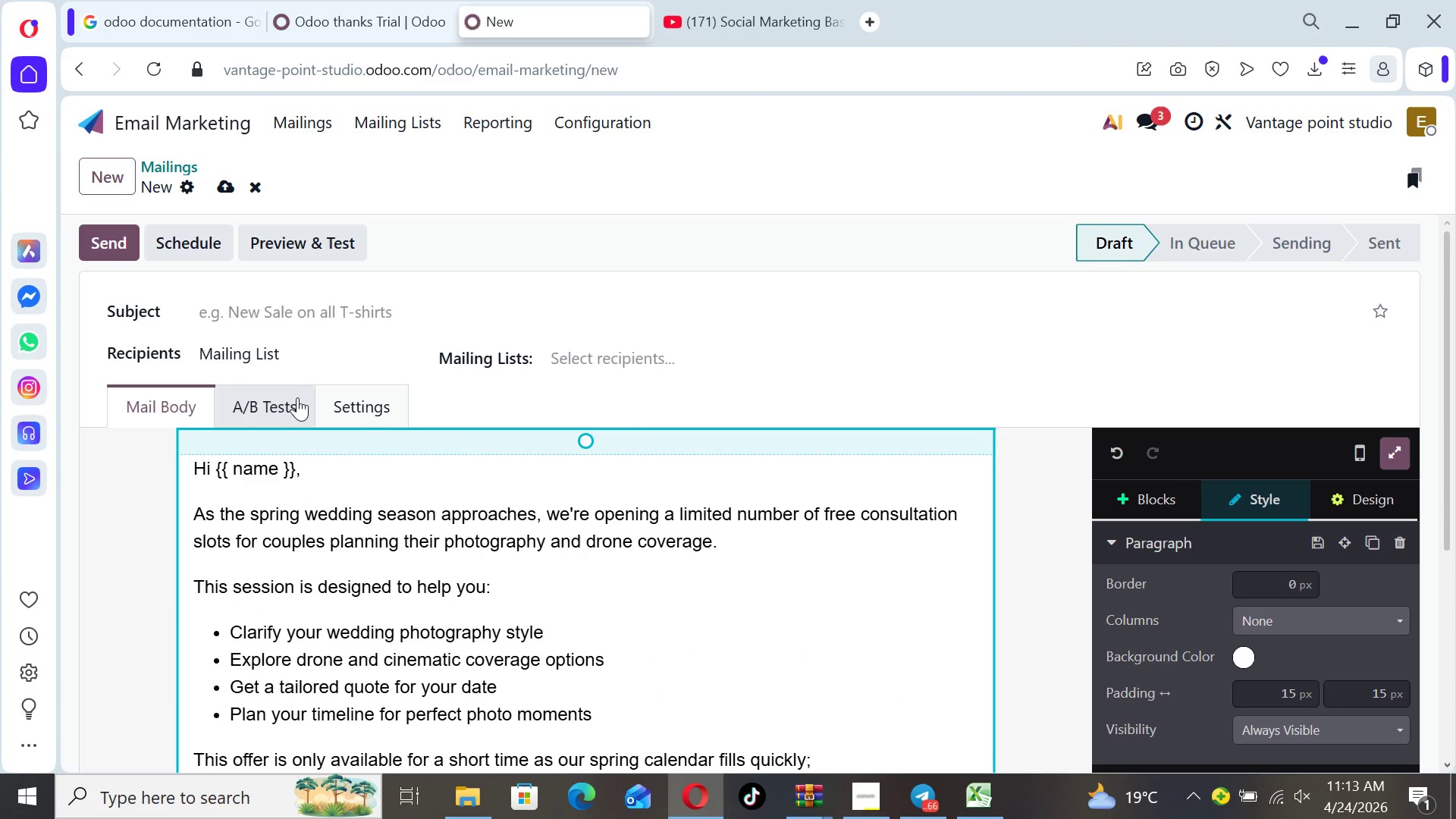 
left_click([268, 308])
 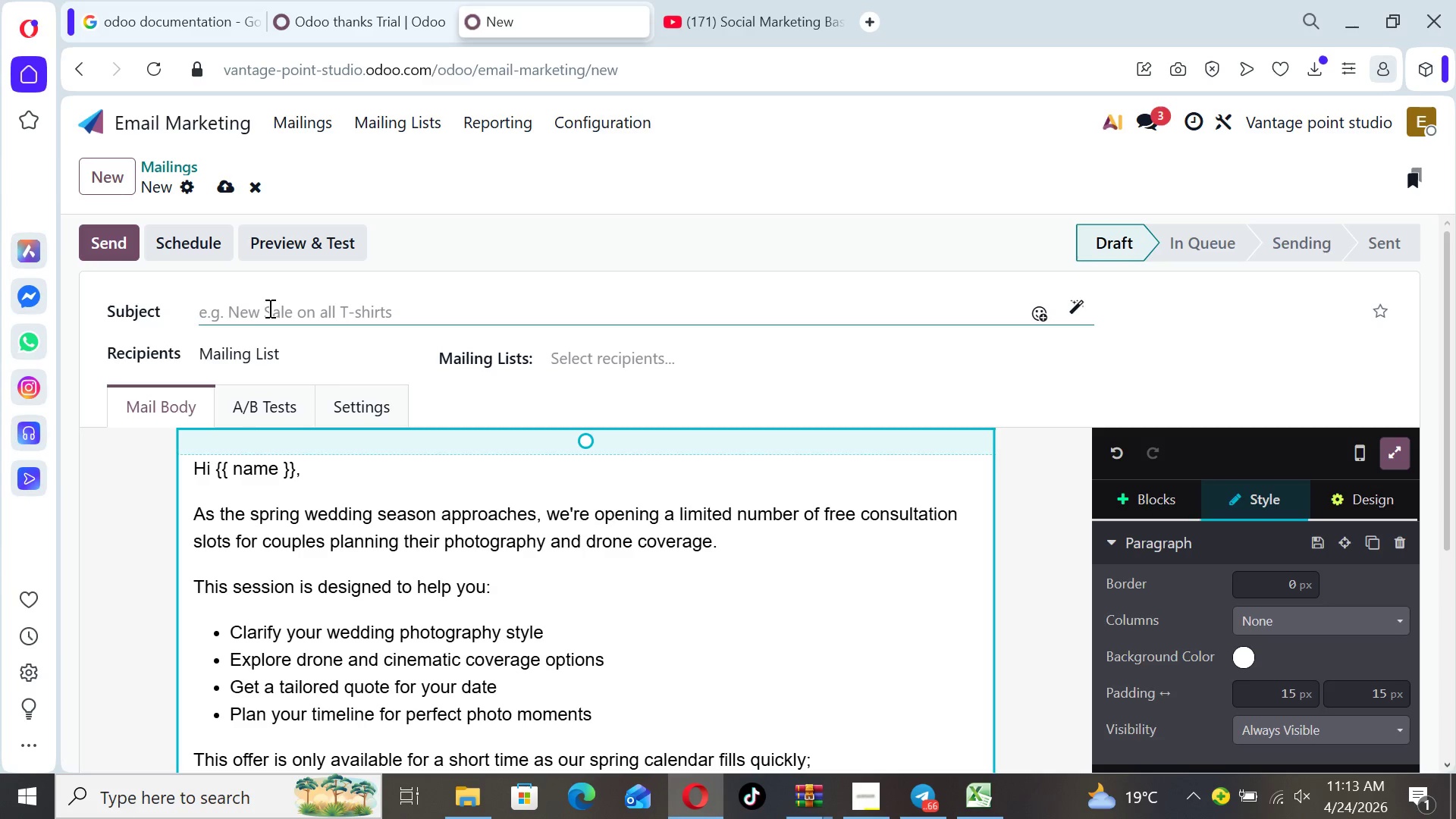 
type(3 Simple Li)
 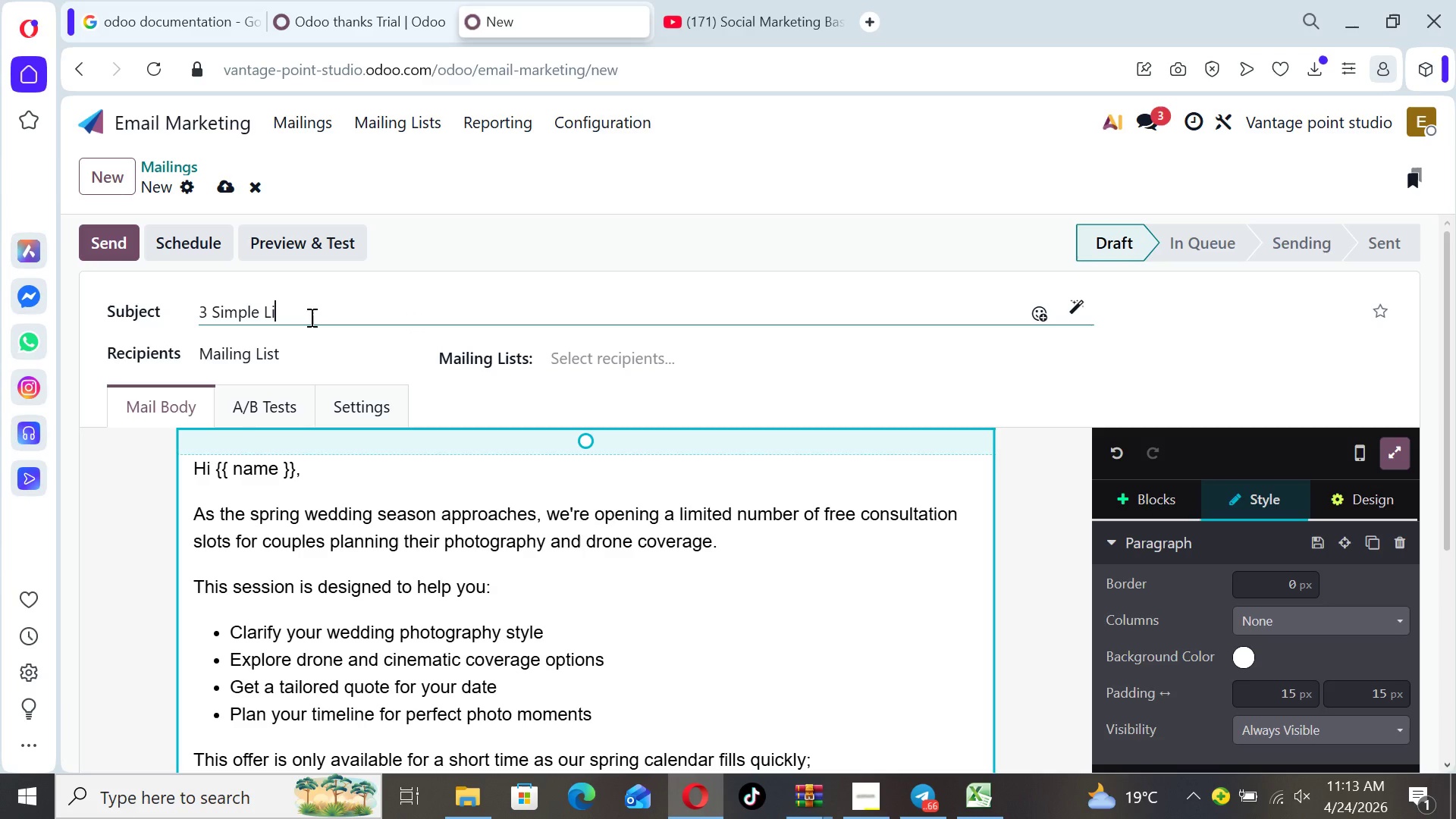 
key(Backspace)
 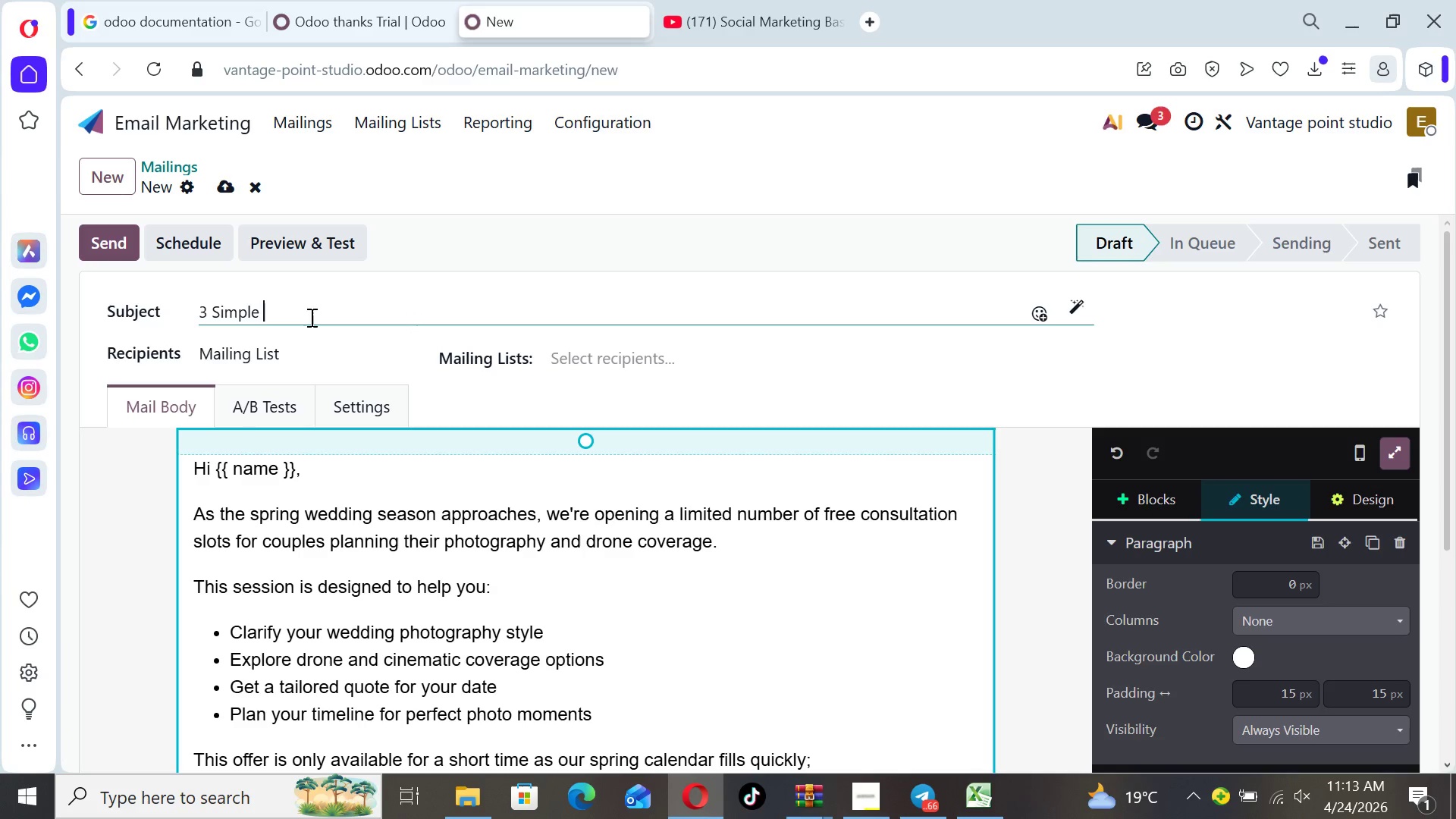 
key(Backspace)
 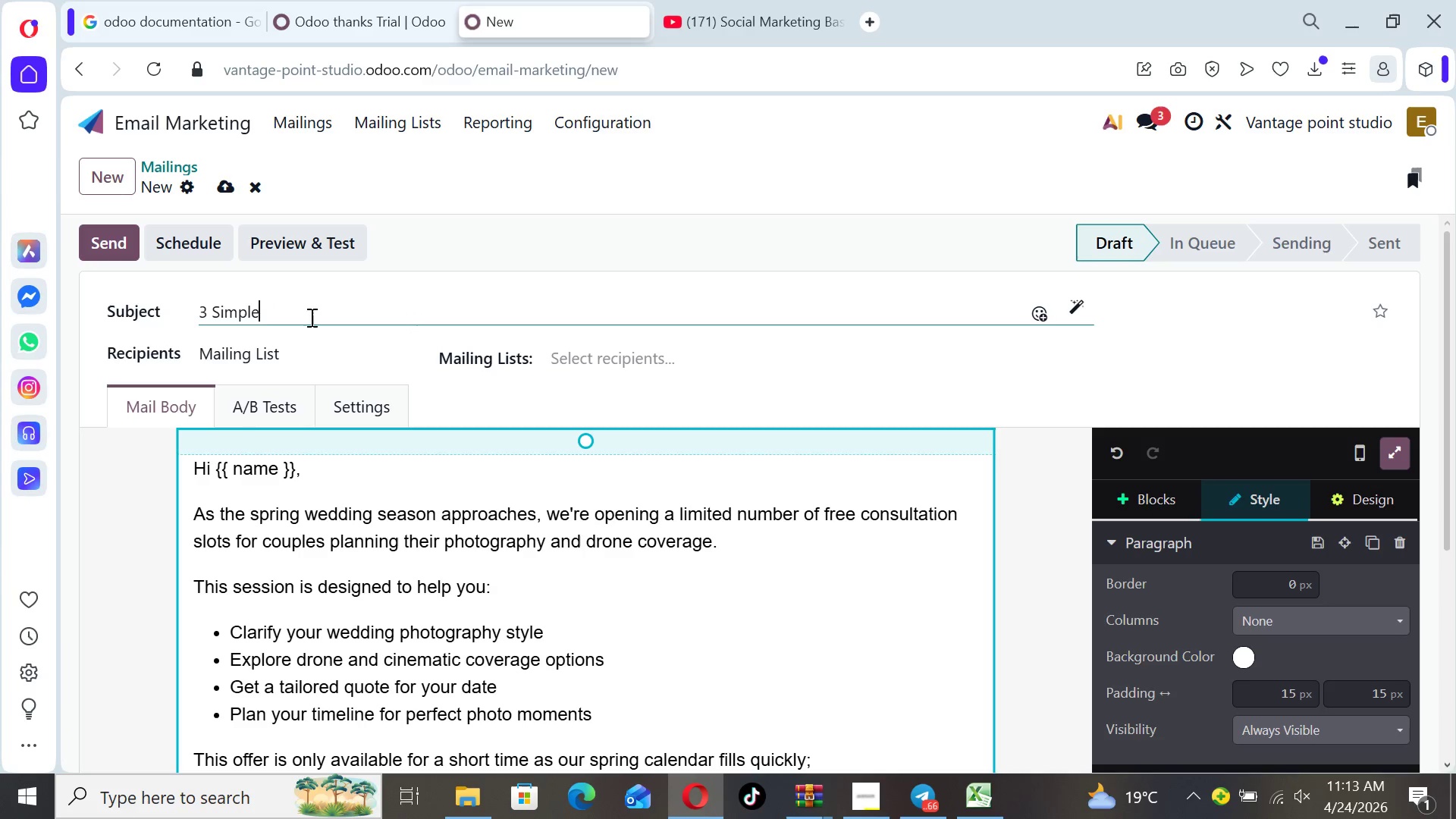 
key(Backspace)
 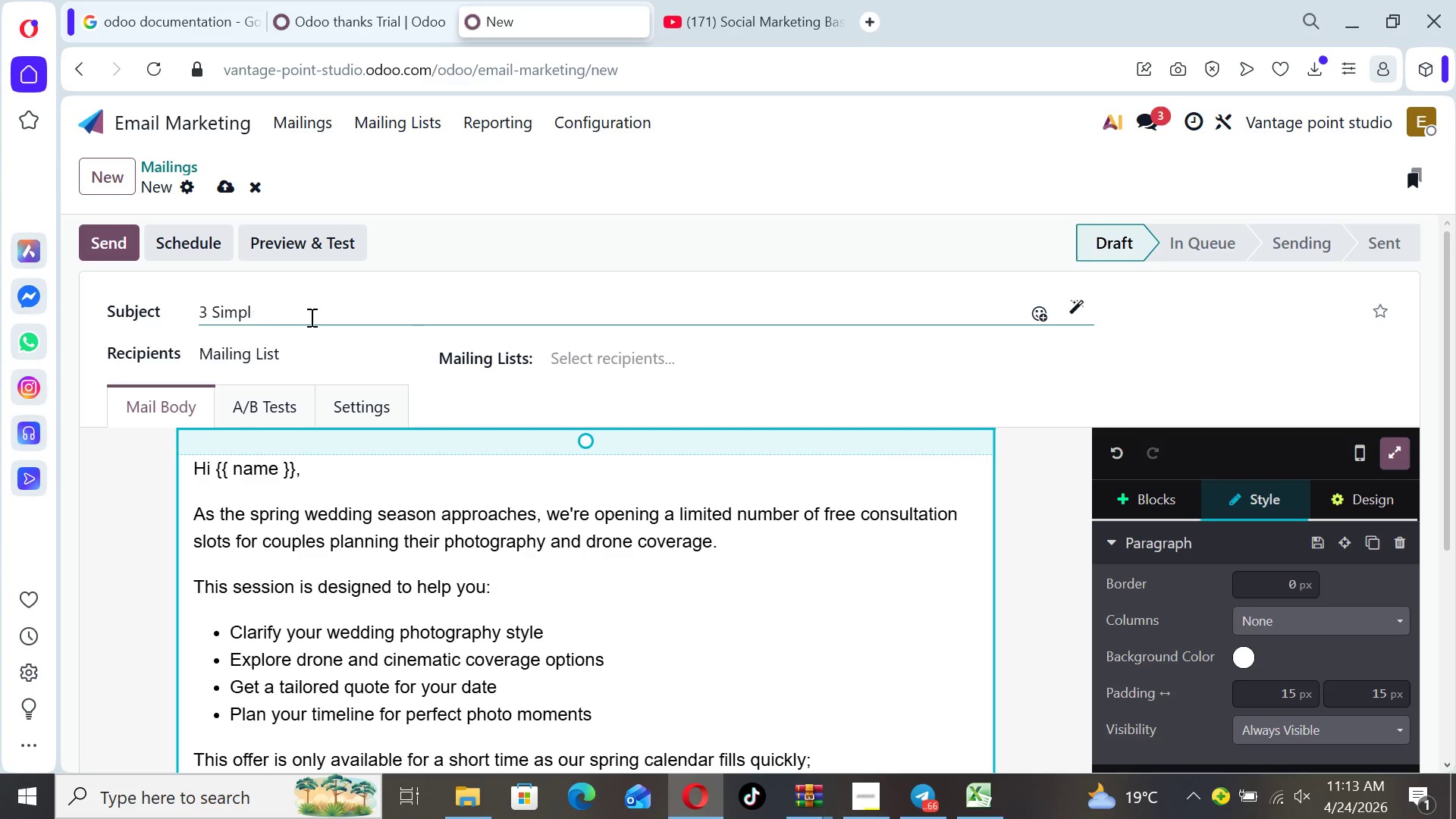 
key(Backspace)
 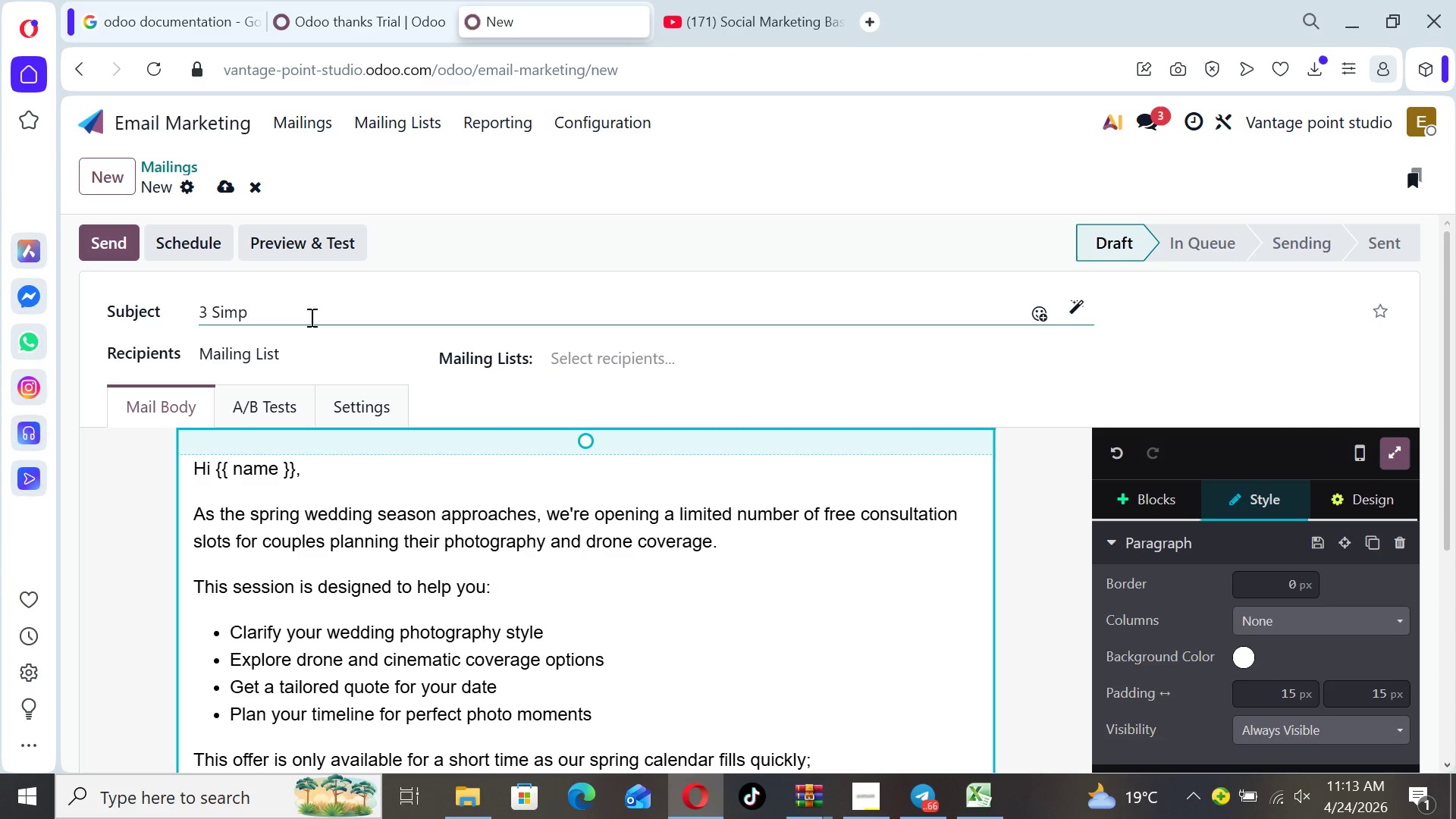 
key(Backspace)
 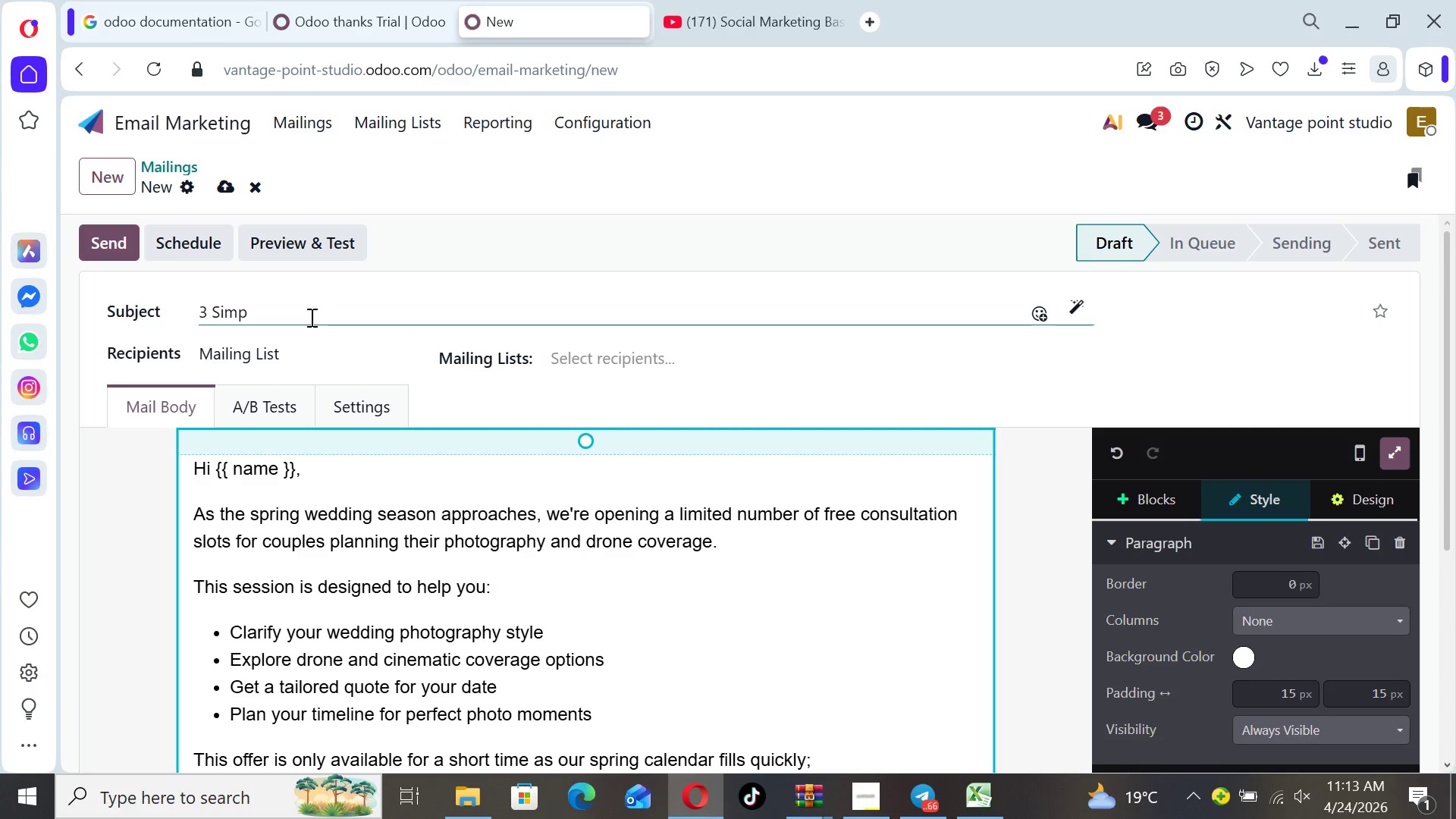 
hold_key(key=Backspace, duration=0.61)
 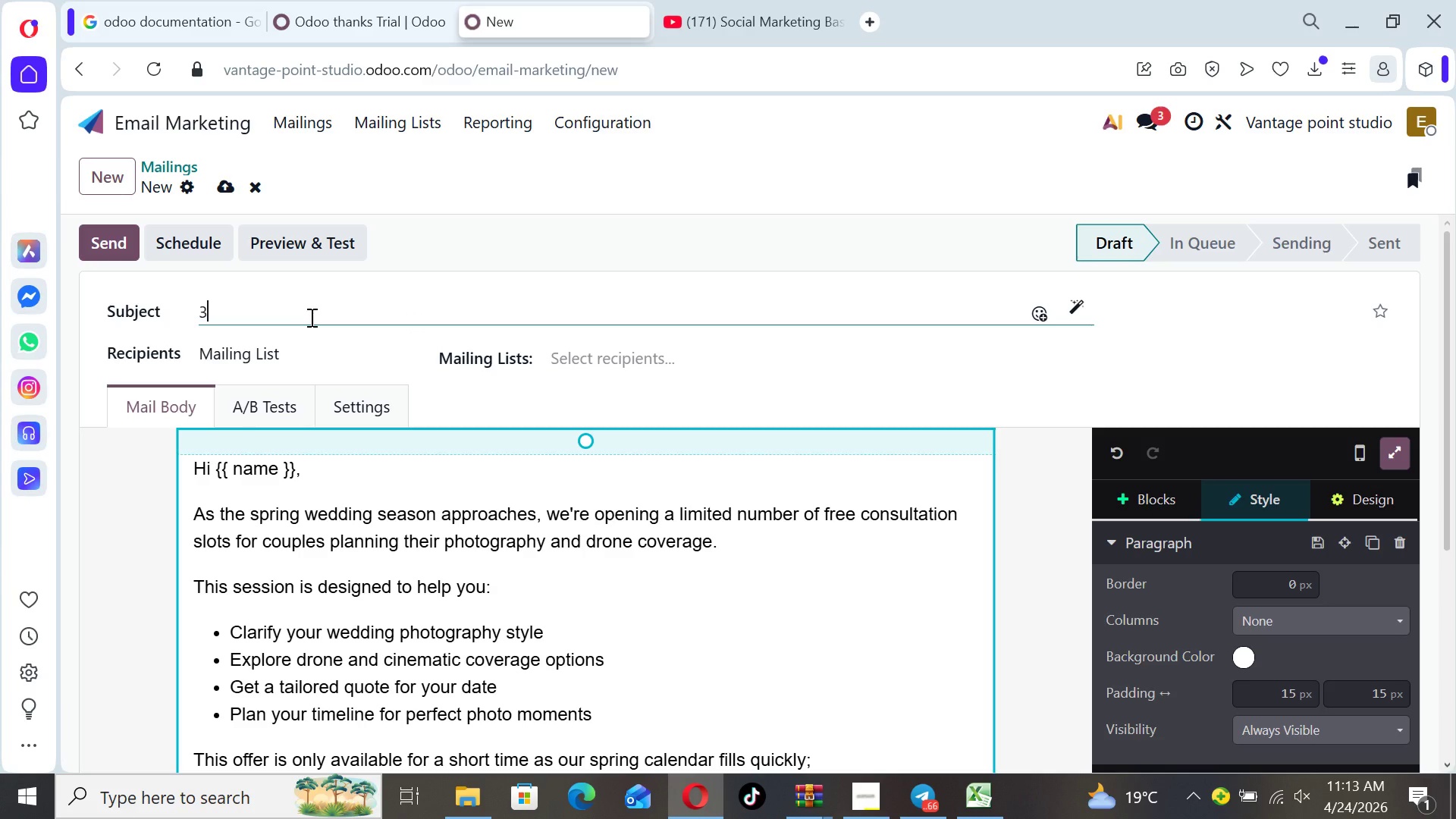 
key(Backspace)
 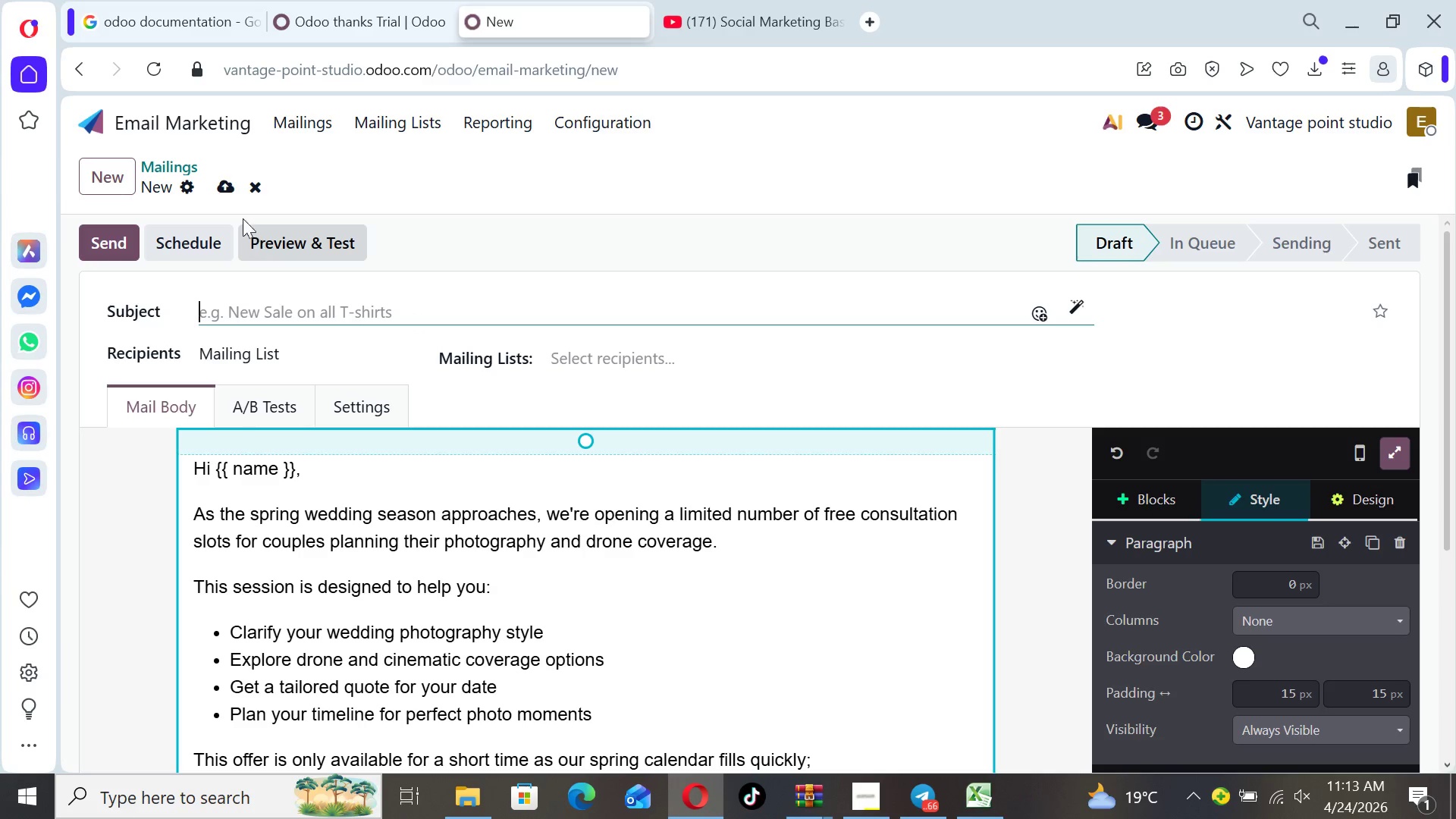 
left_click([222, 184])
 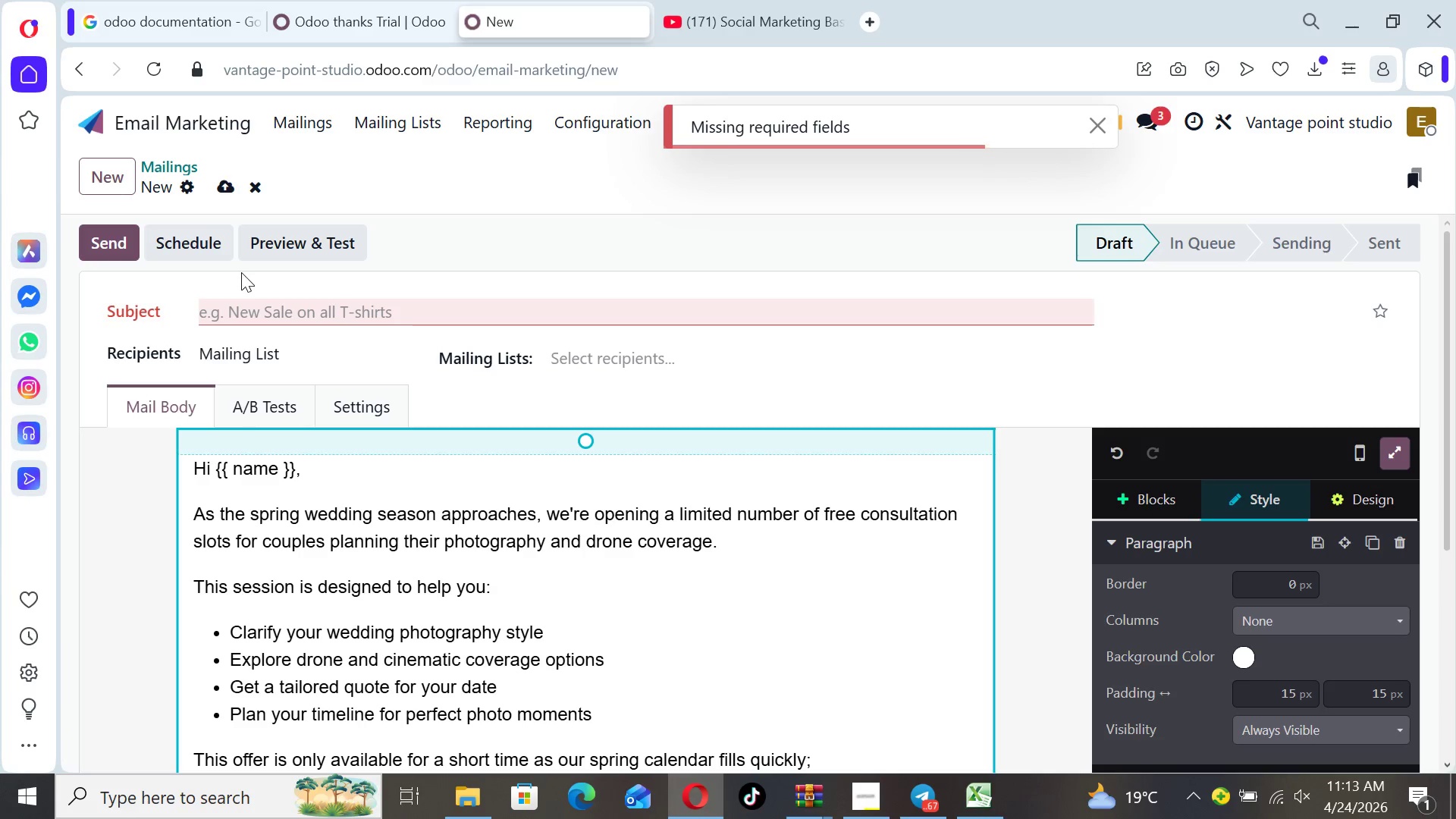 
key(CapsLock)
 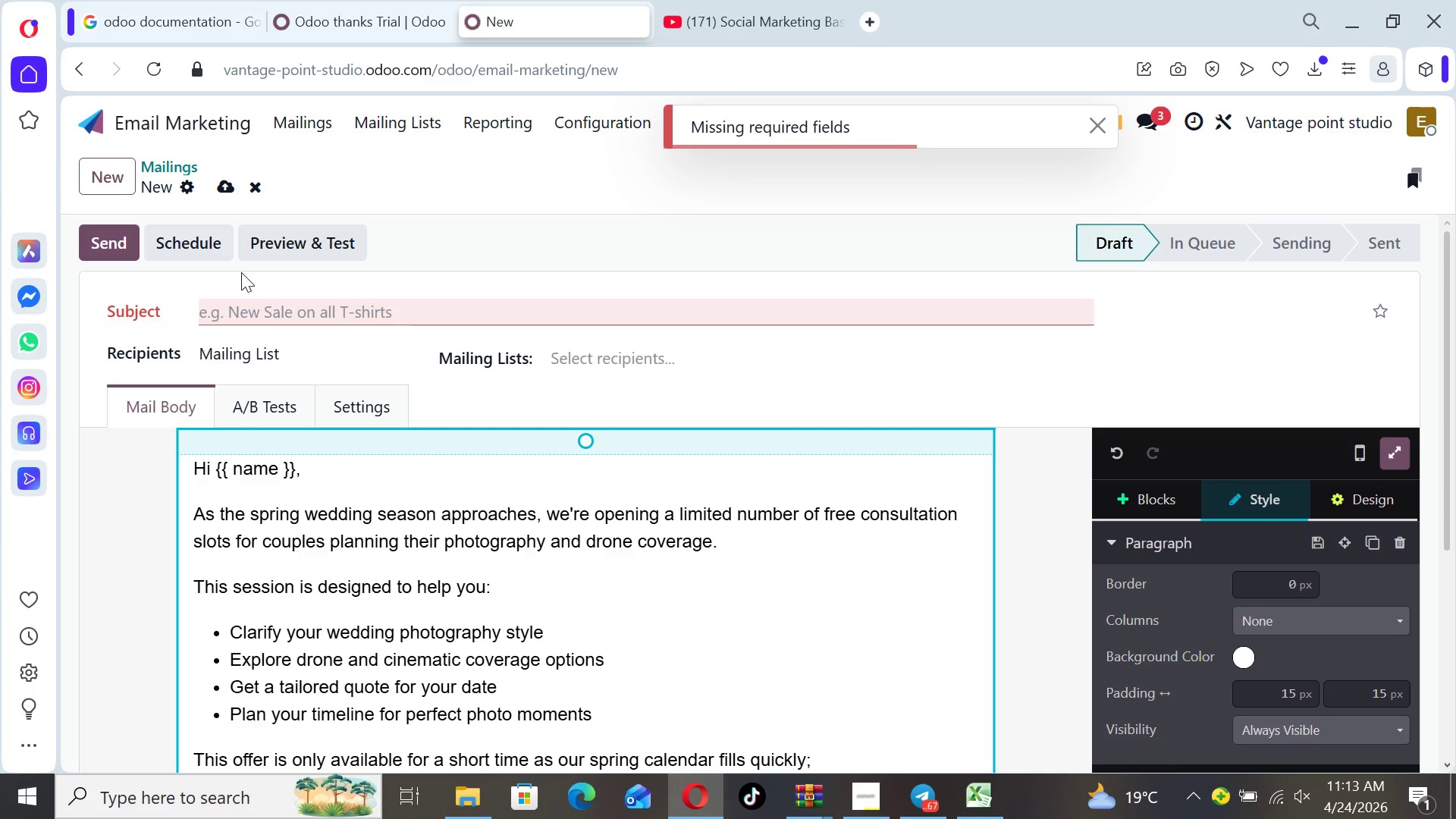 
key(3)
 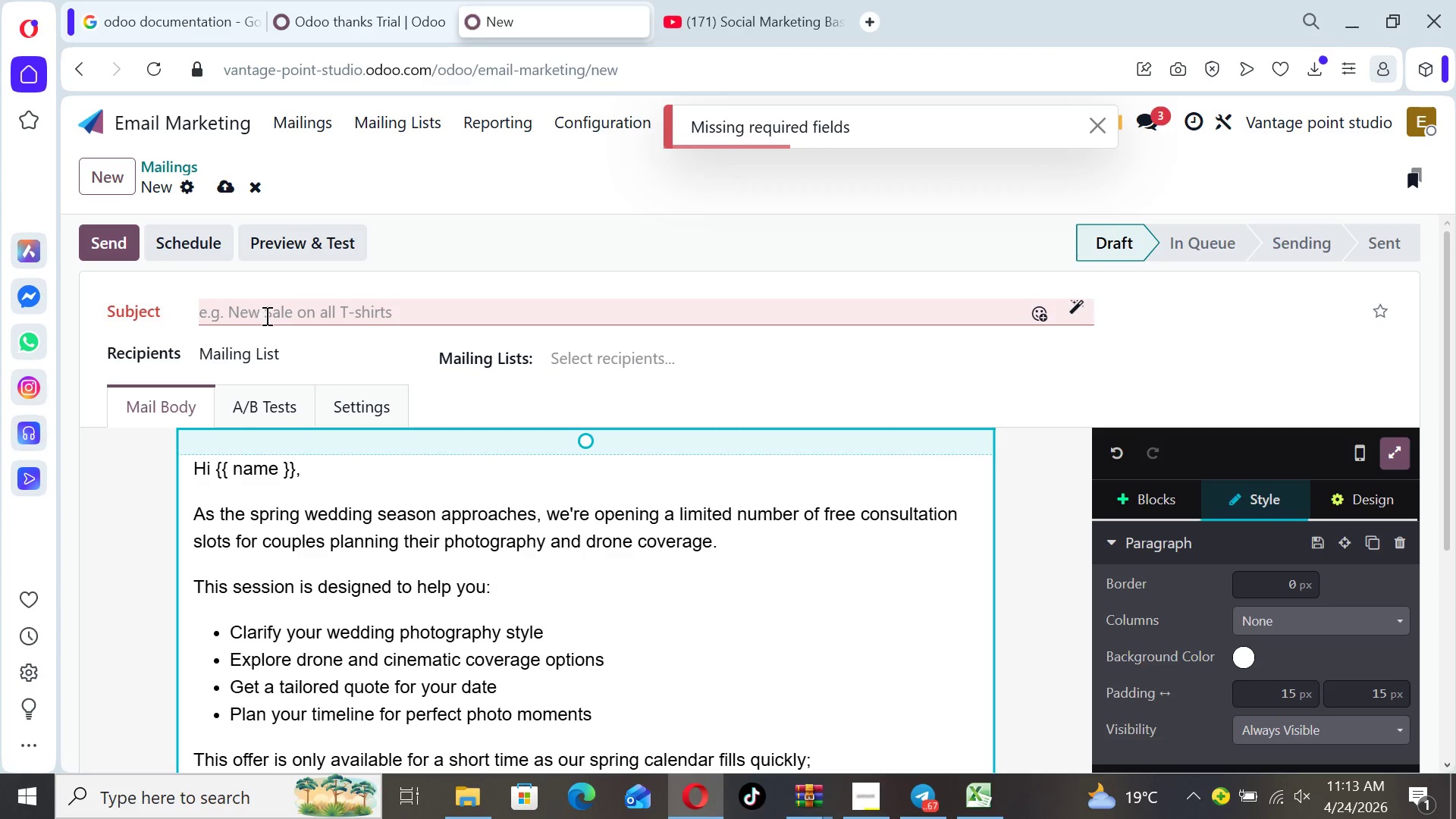 
left_click([265, 315])
 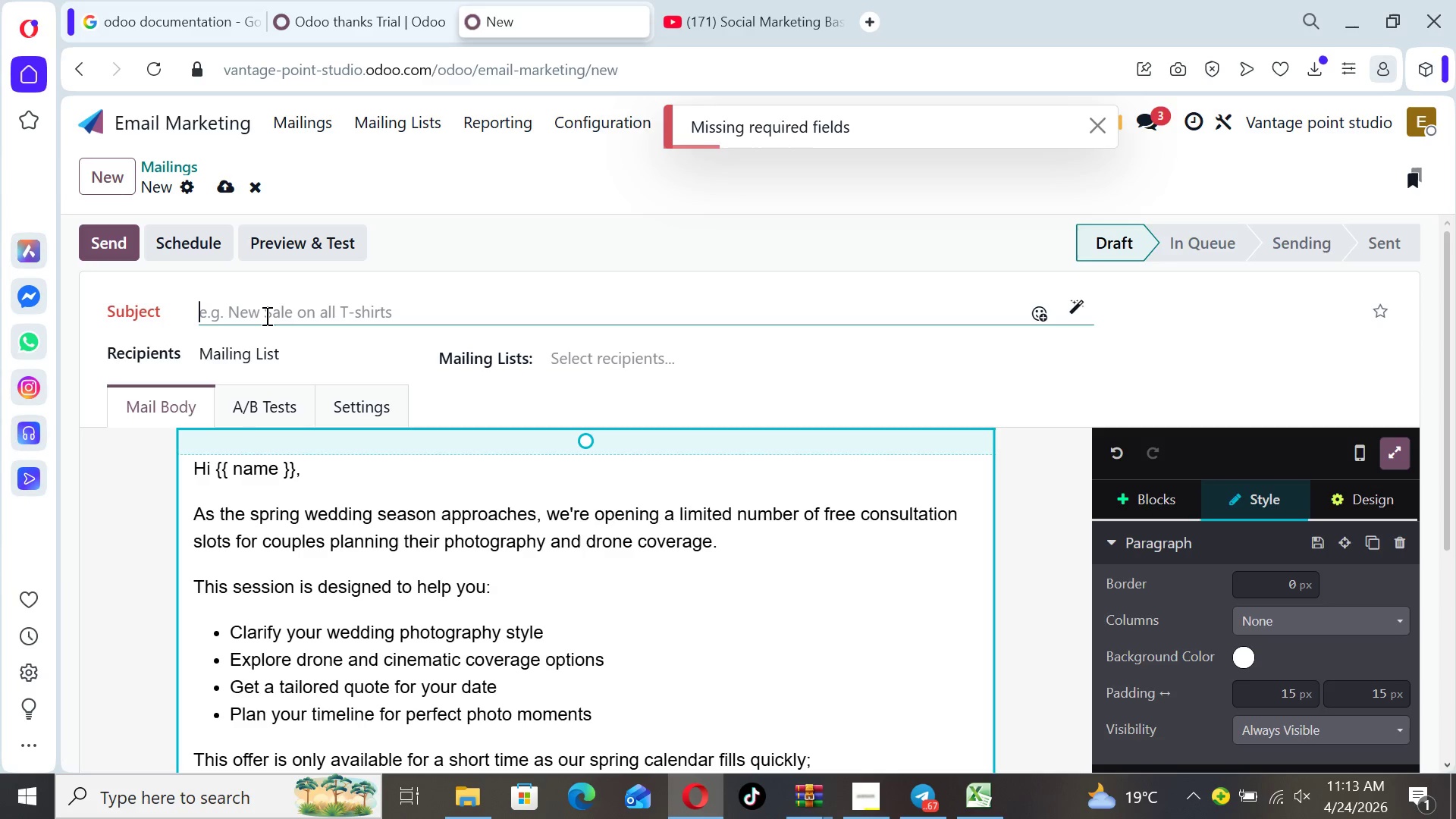 
type(3 Simple lighting tips that make wedding photos unforgettable)
 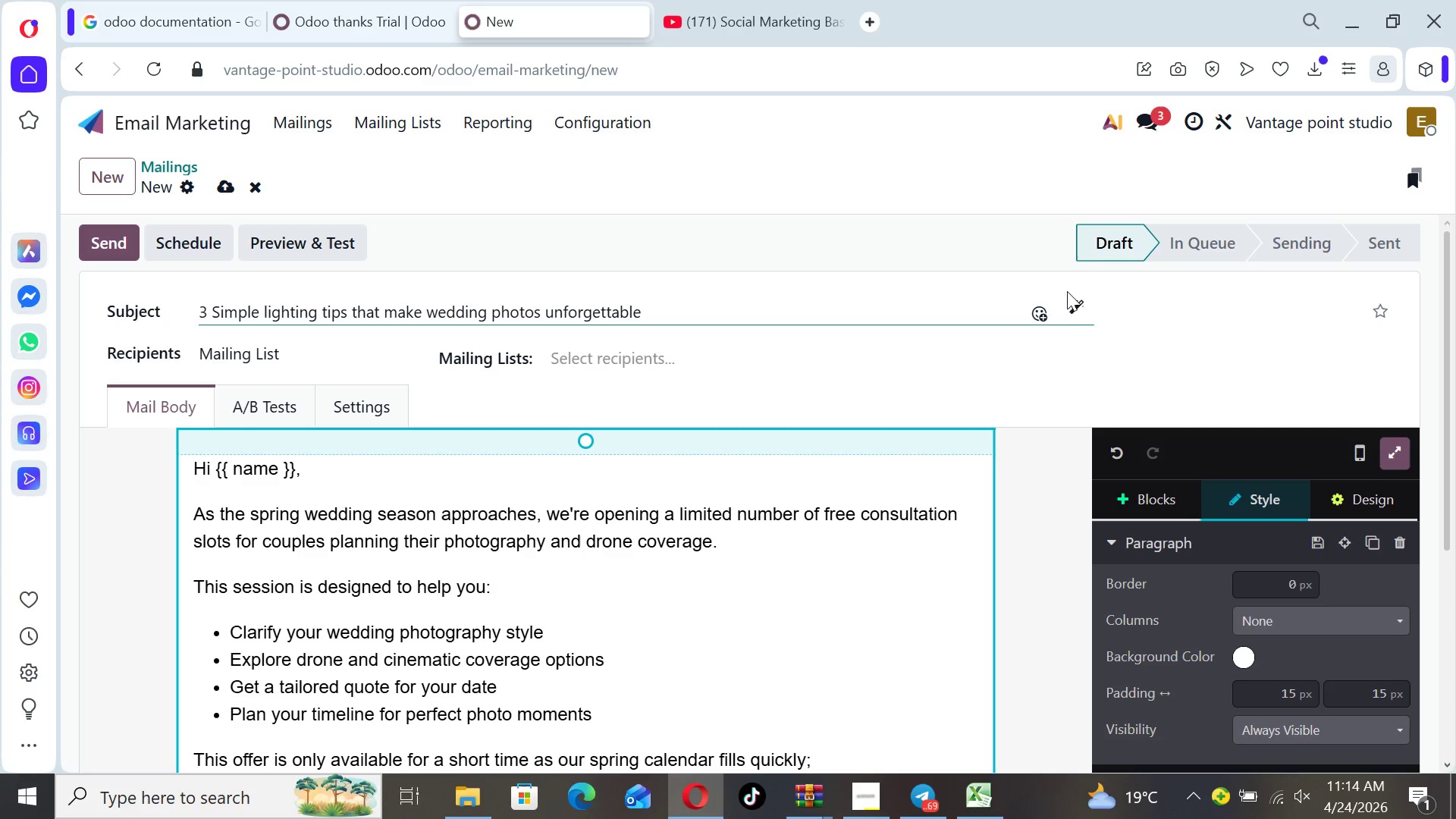 
left_click([1038, 315])
 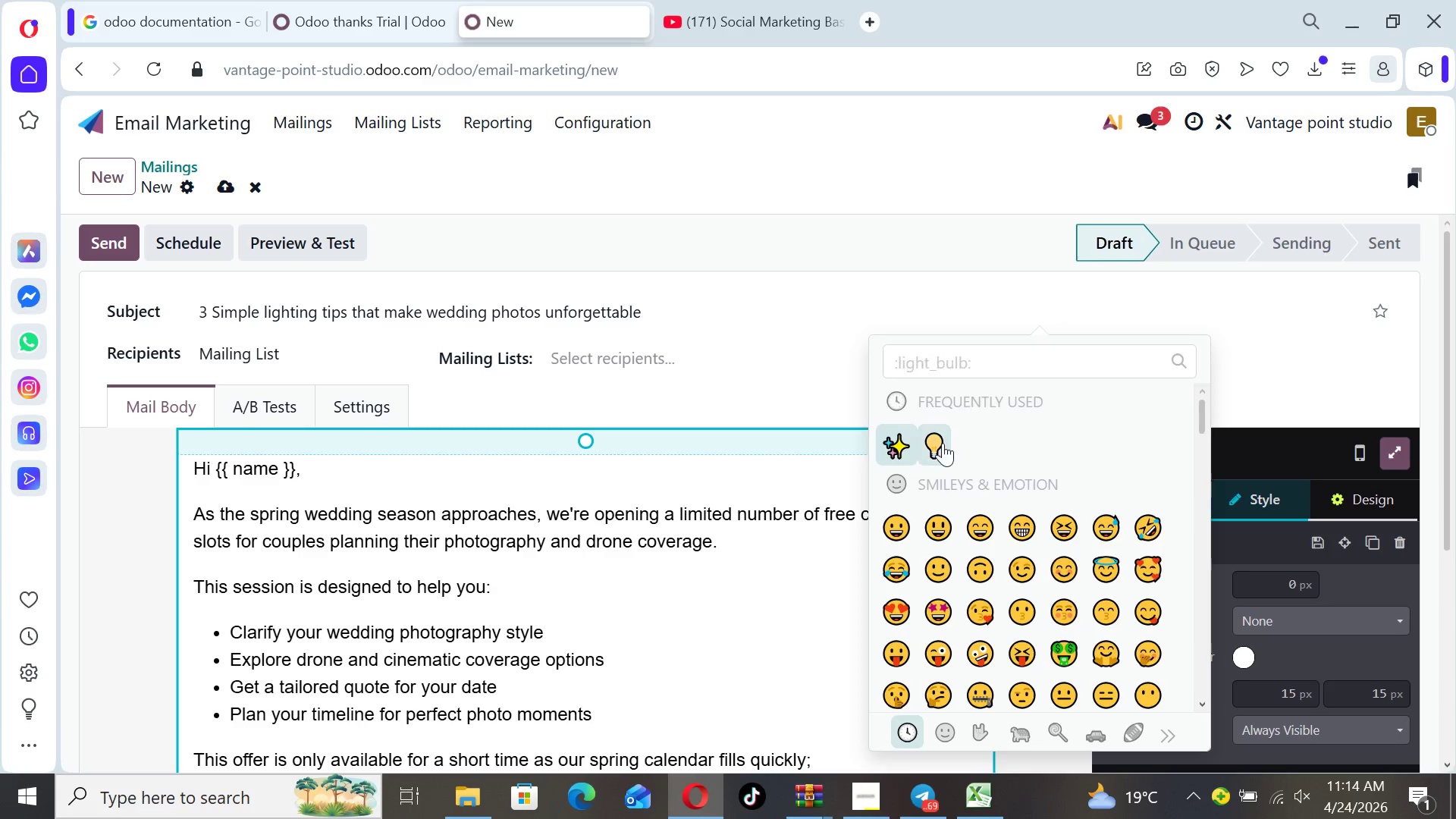 
left_click([942, 444])
 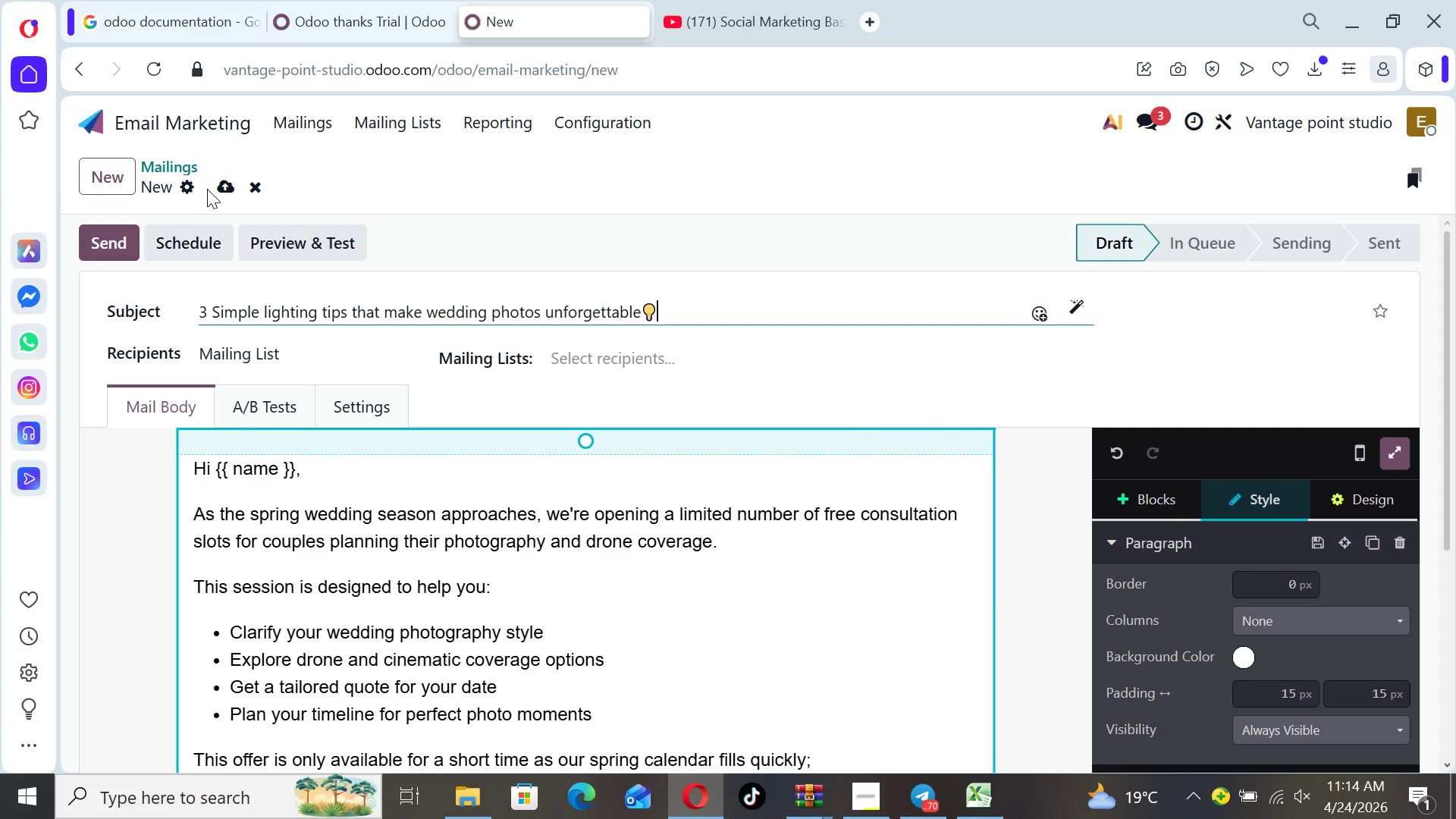 
left_click([225, 189])
 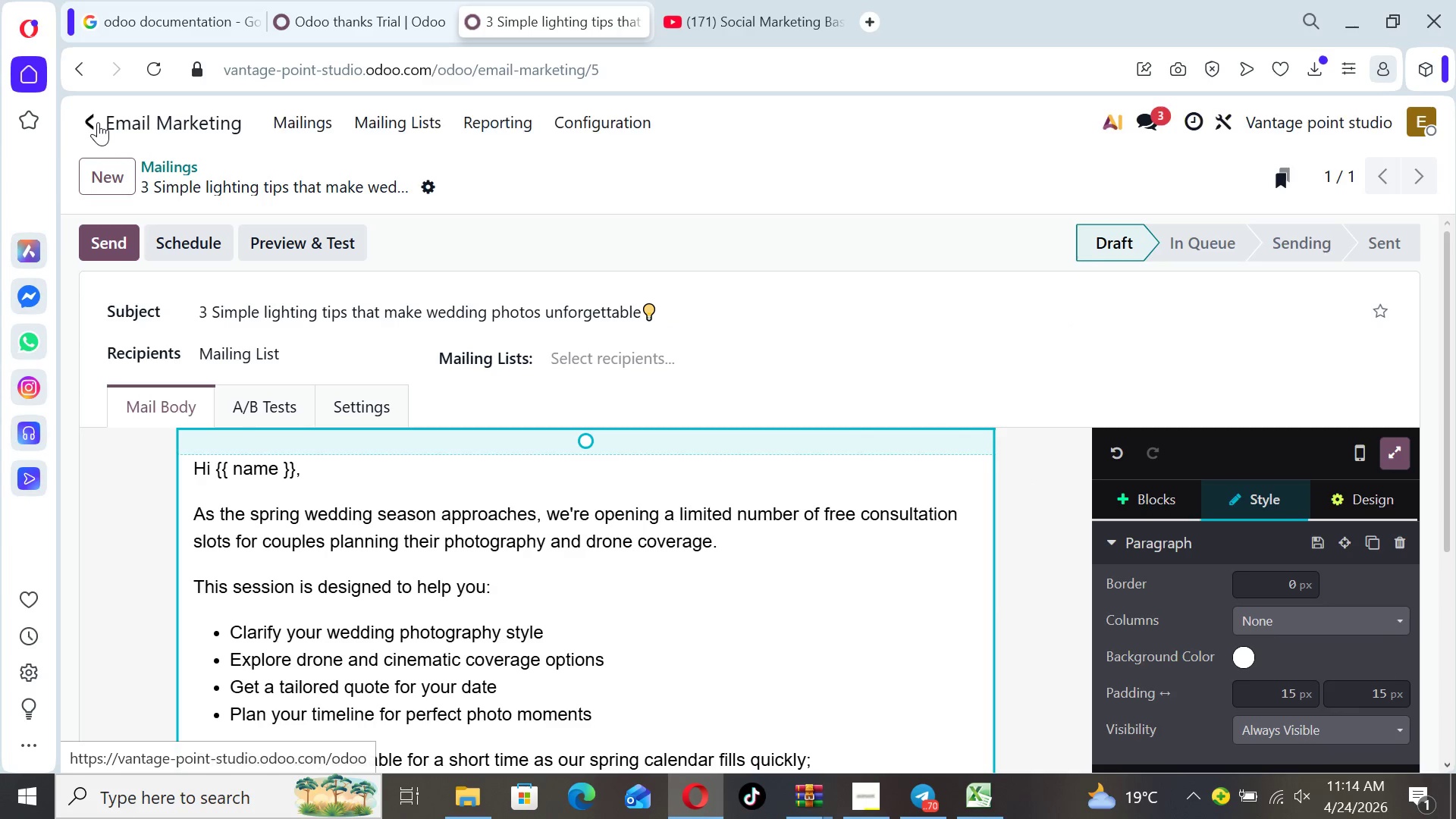 
left_click([98, 122])
 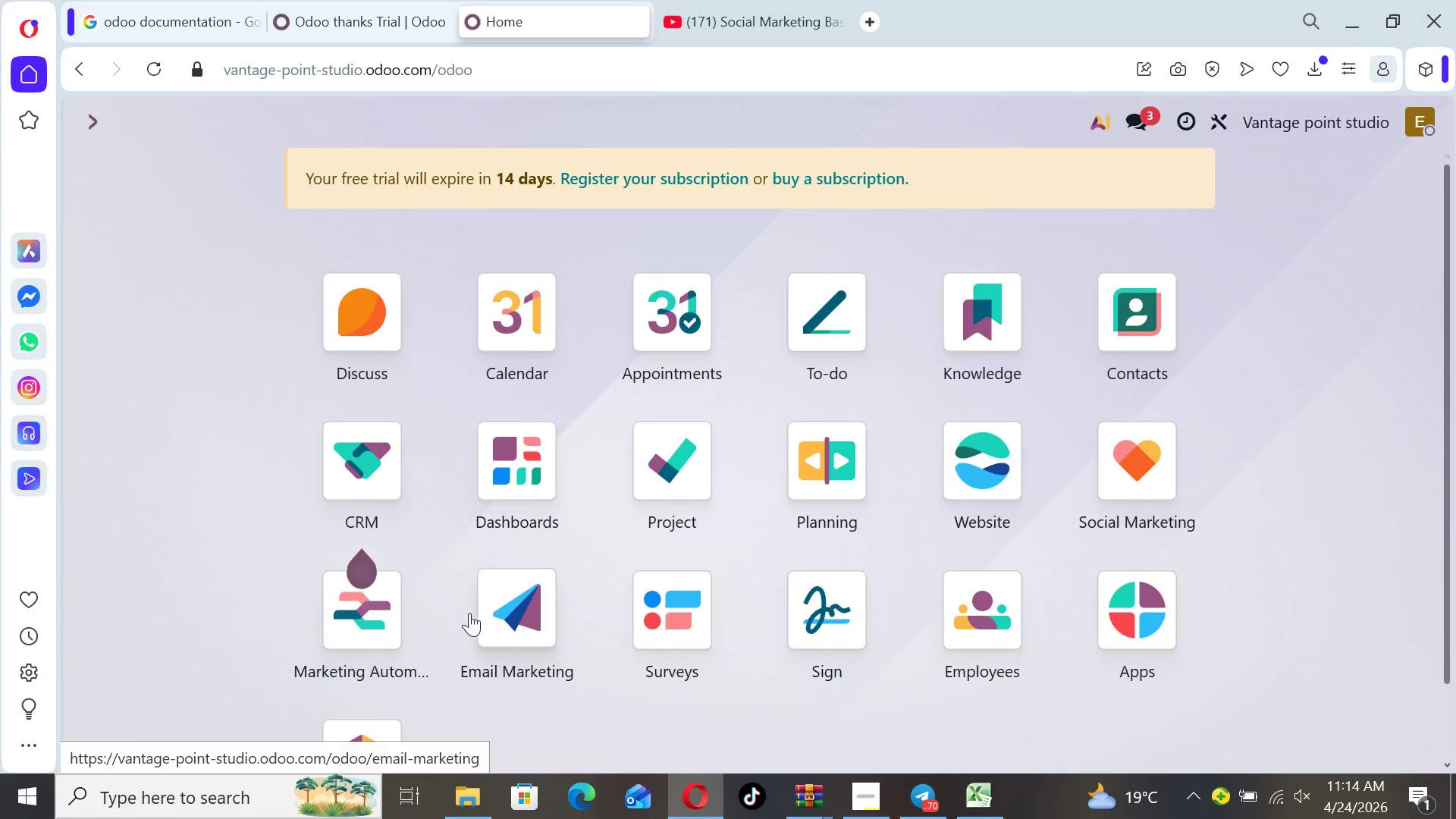 
left_click([365, 619])
 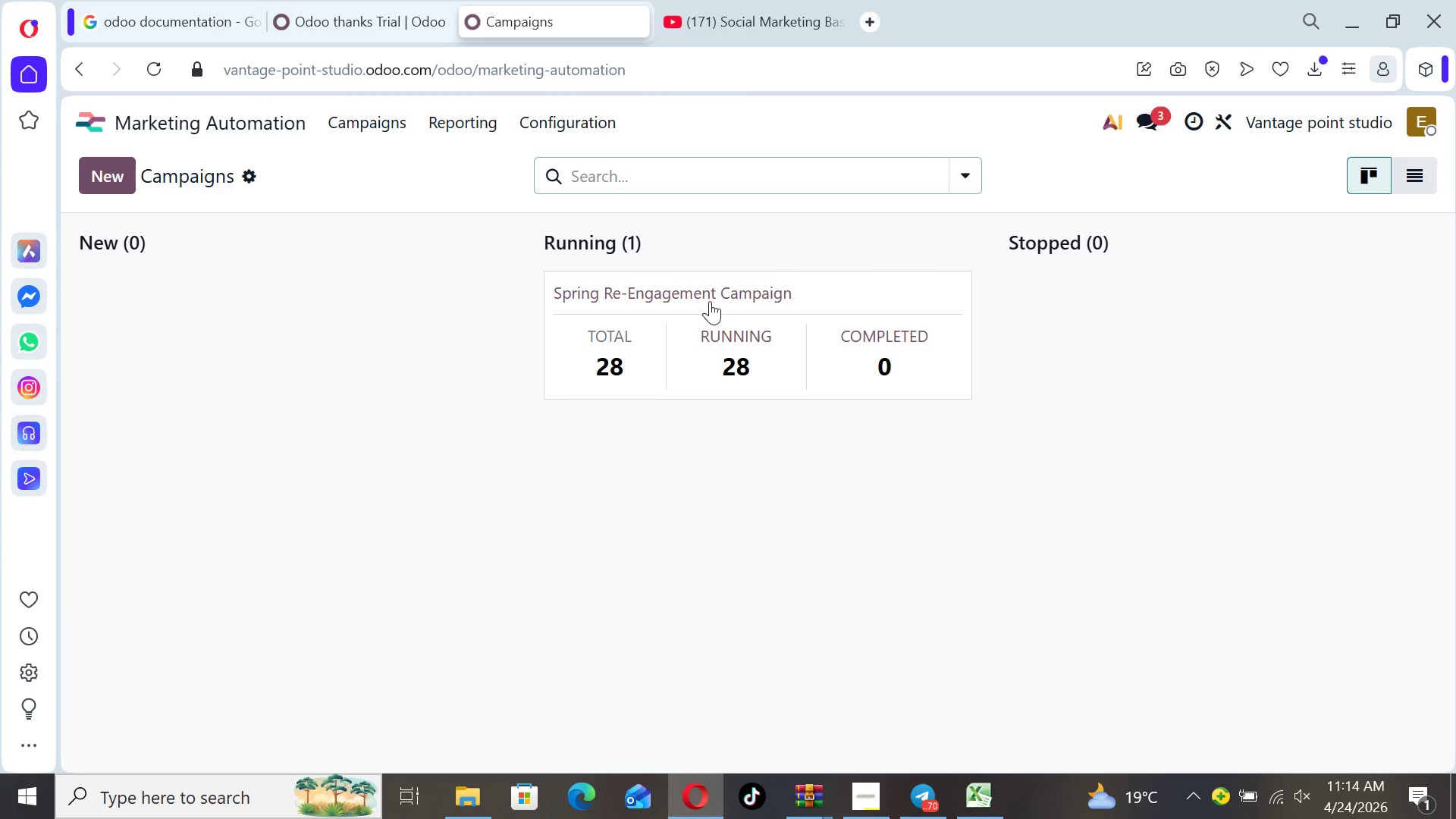 
left_click([701, 299])
 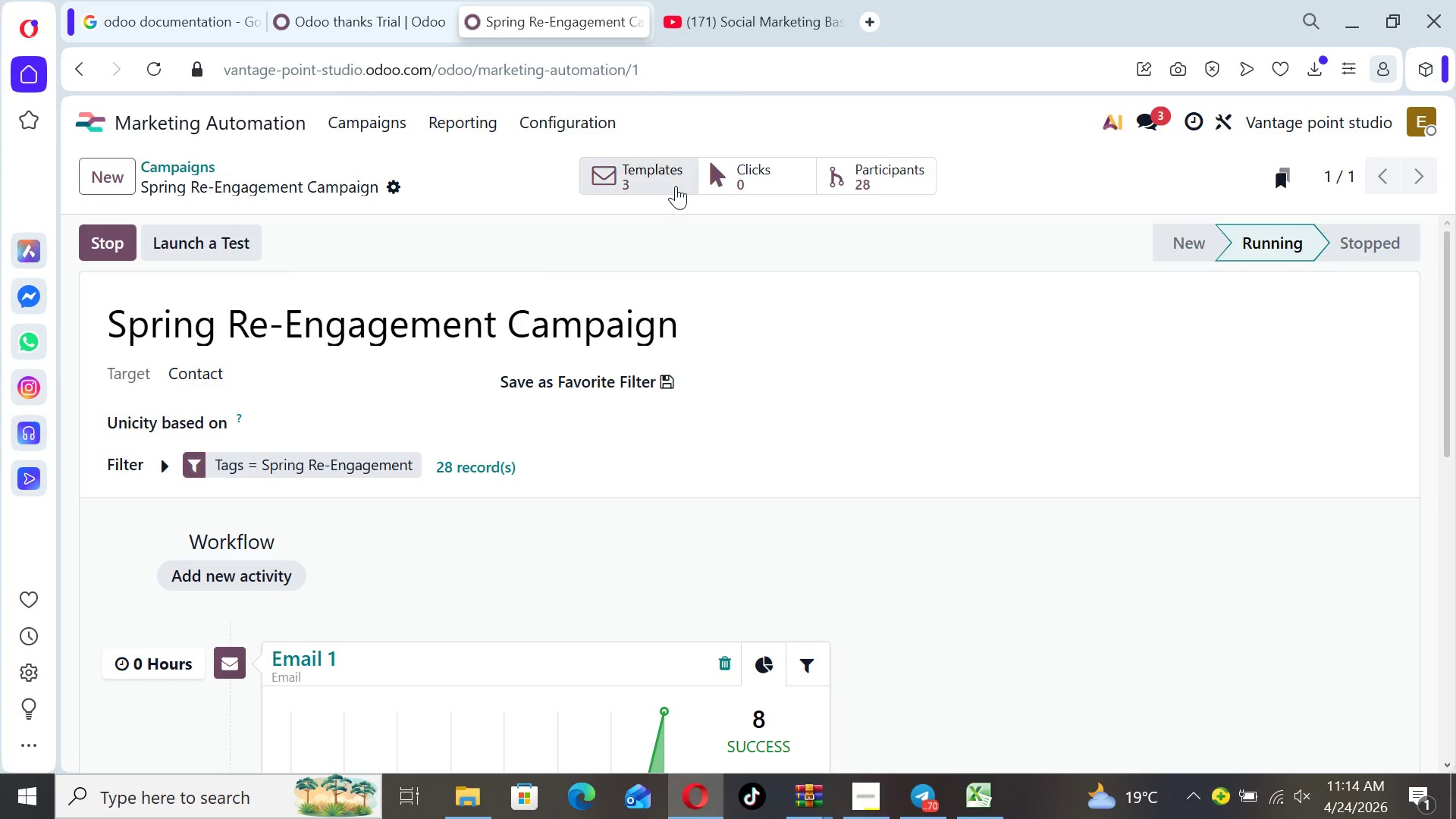 
left_click([671, 185])
 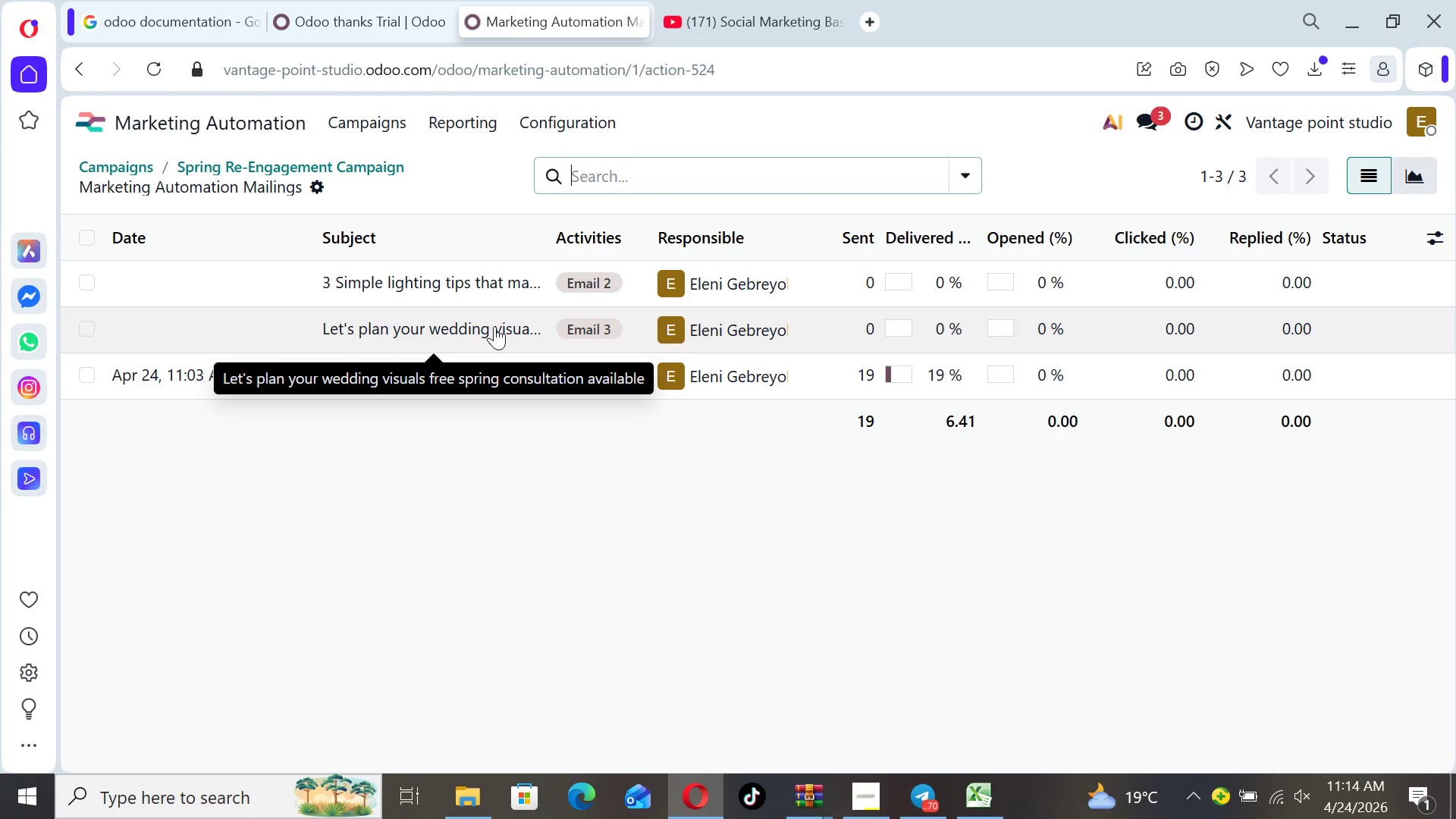 
left_click([497, 325])
 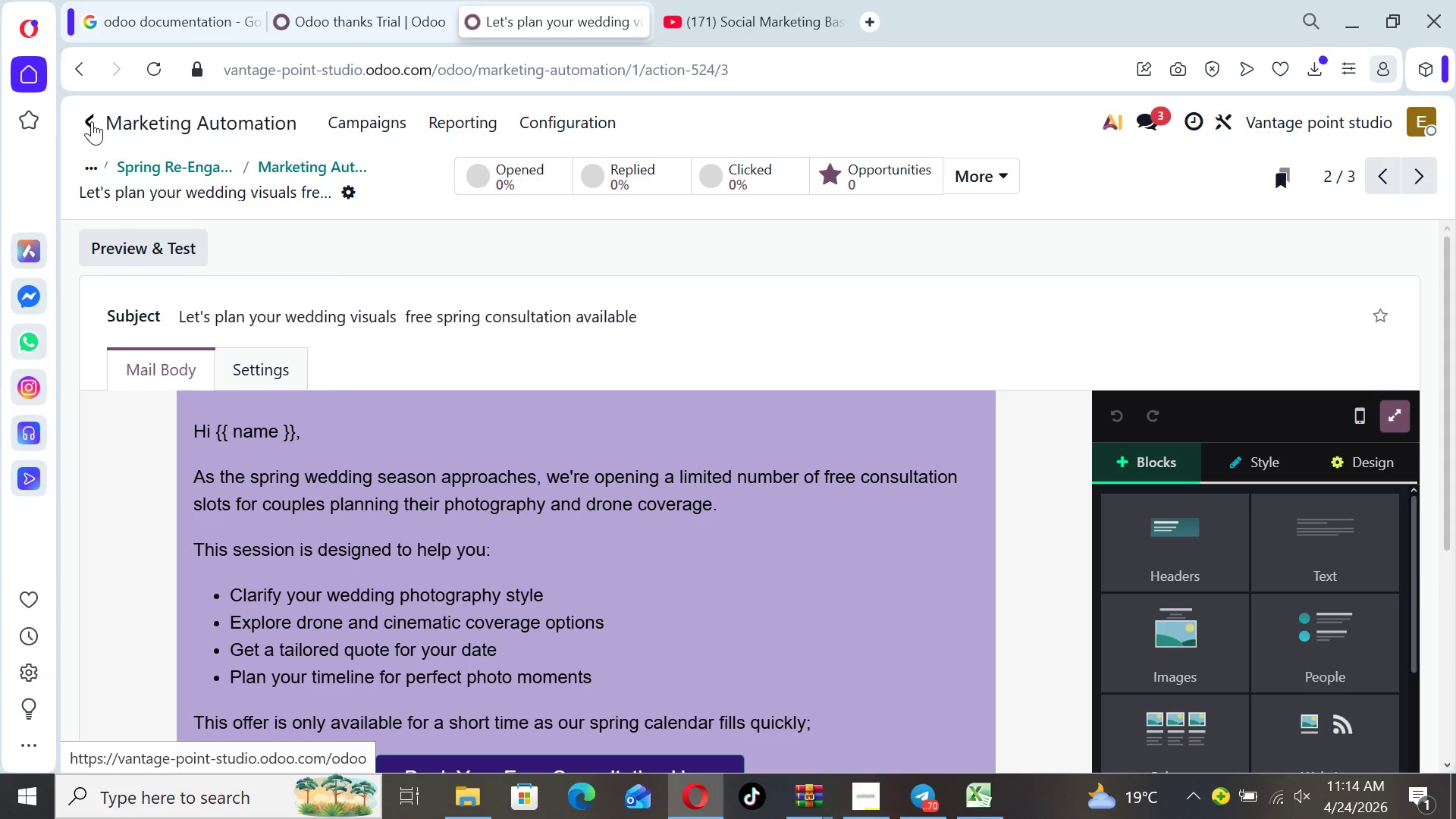 
wait(29.22)
 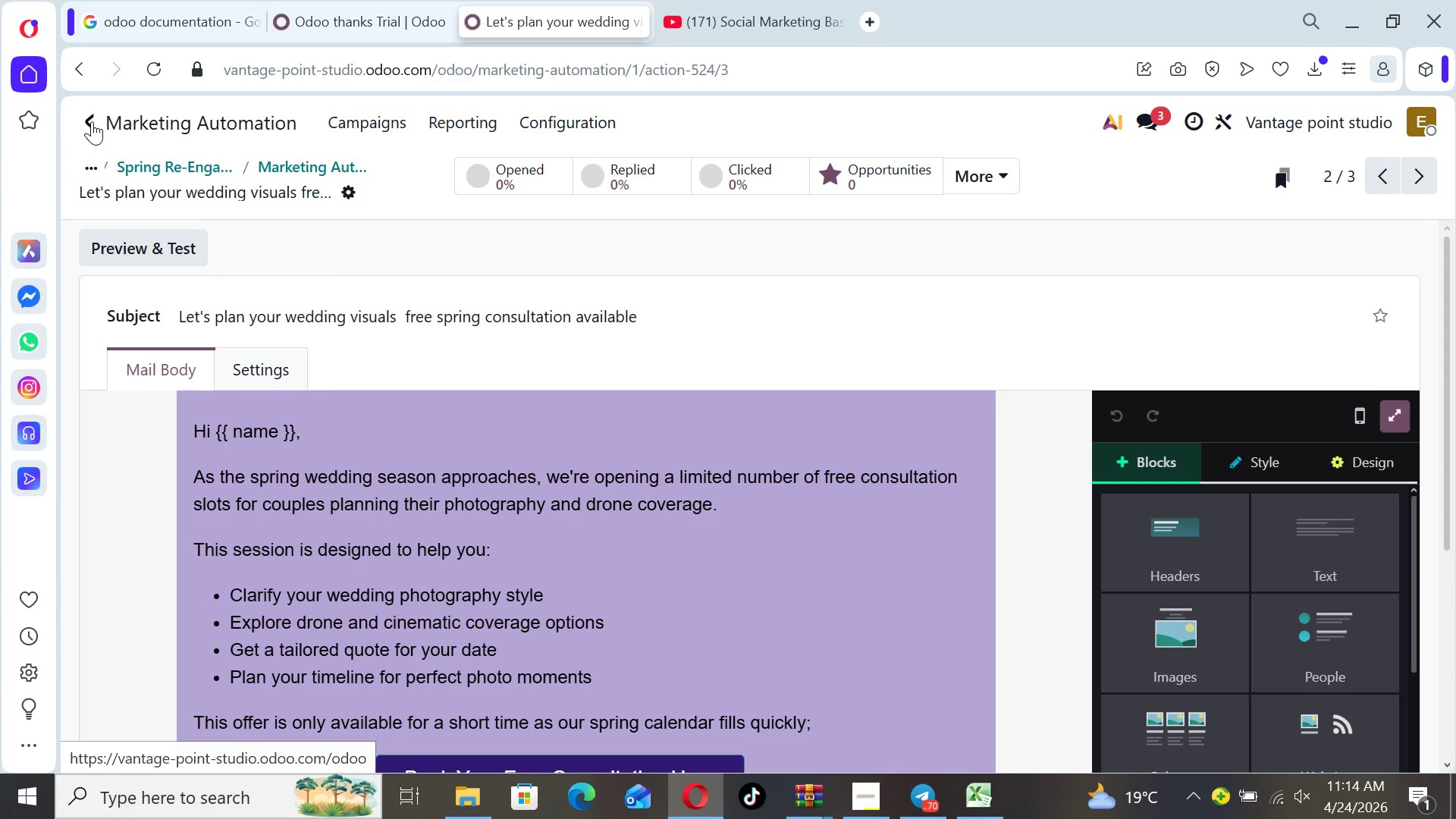 
left_click([92, 121])
 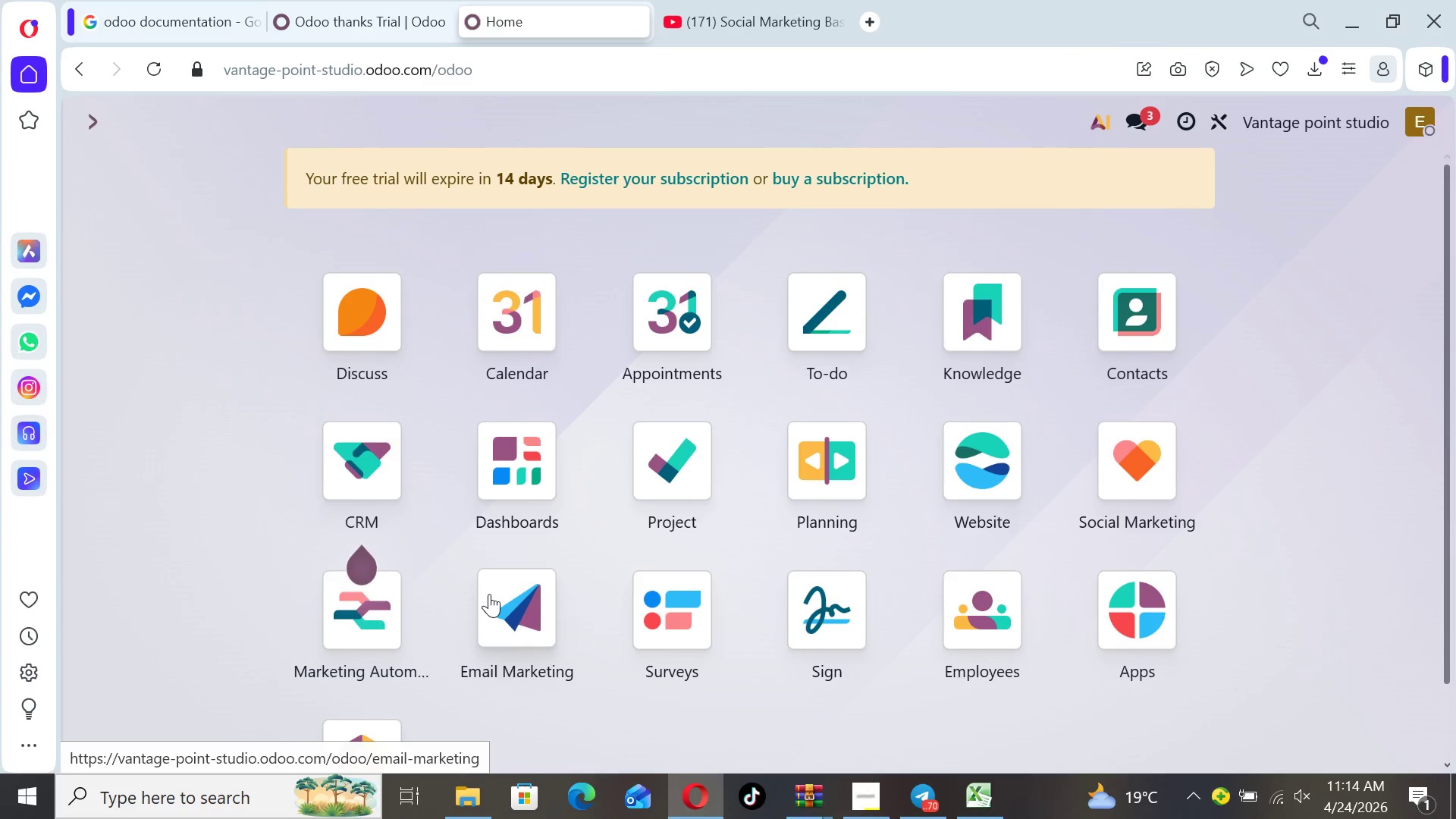 
left_click([388, 604])
 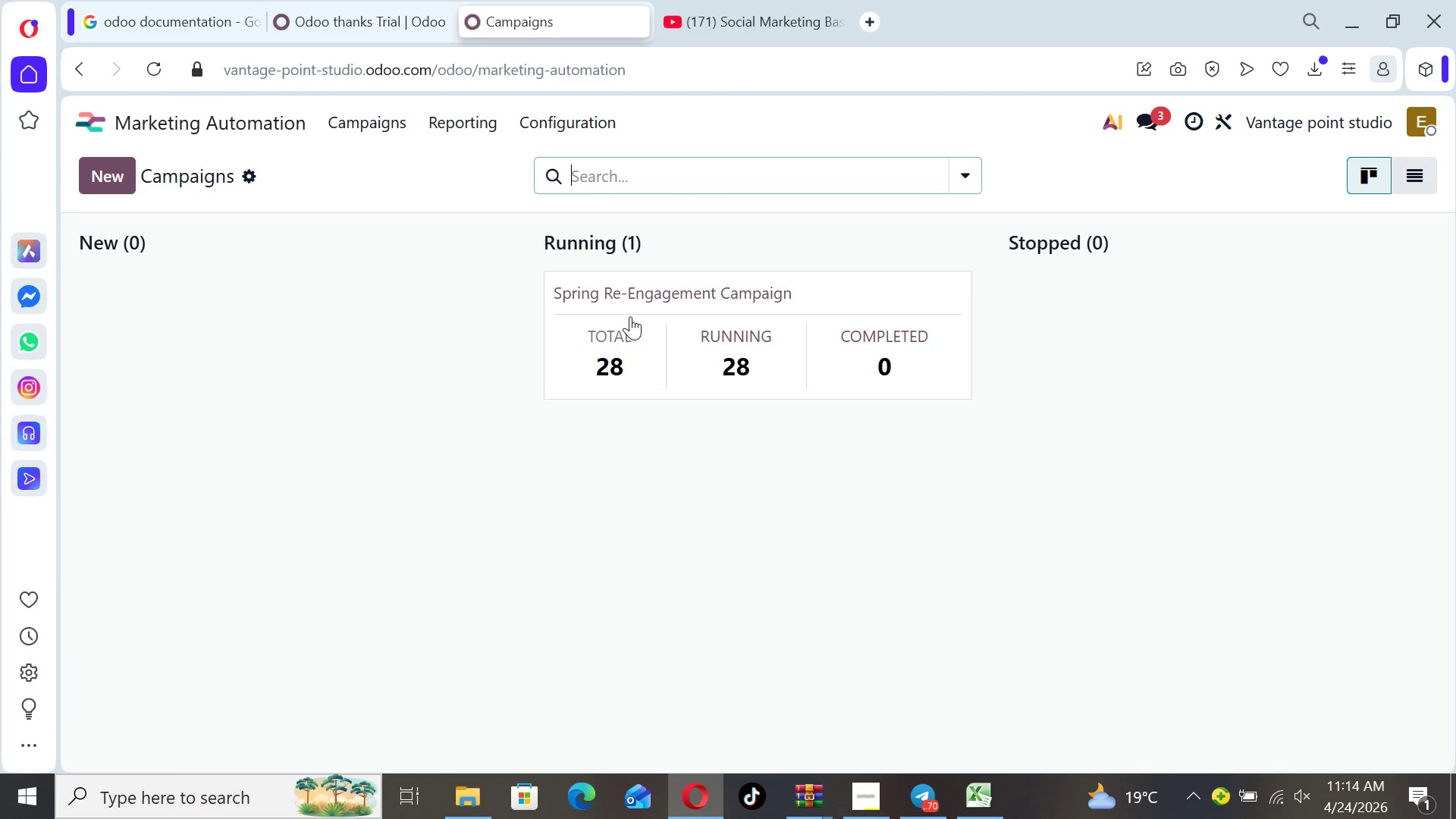 
left_click([620, 300])
 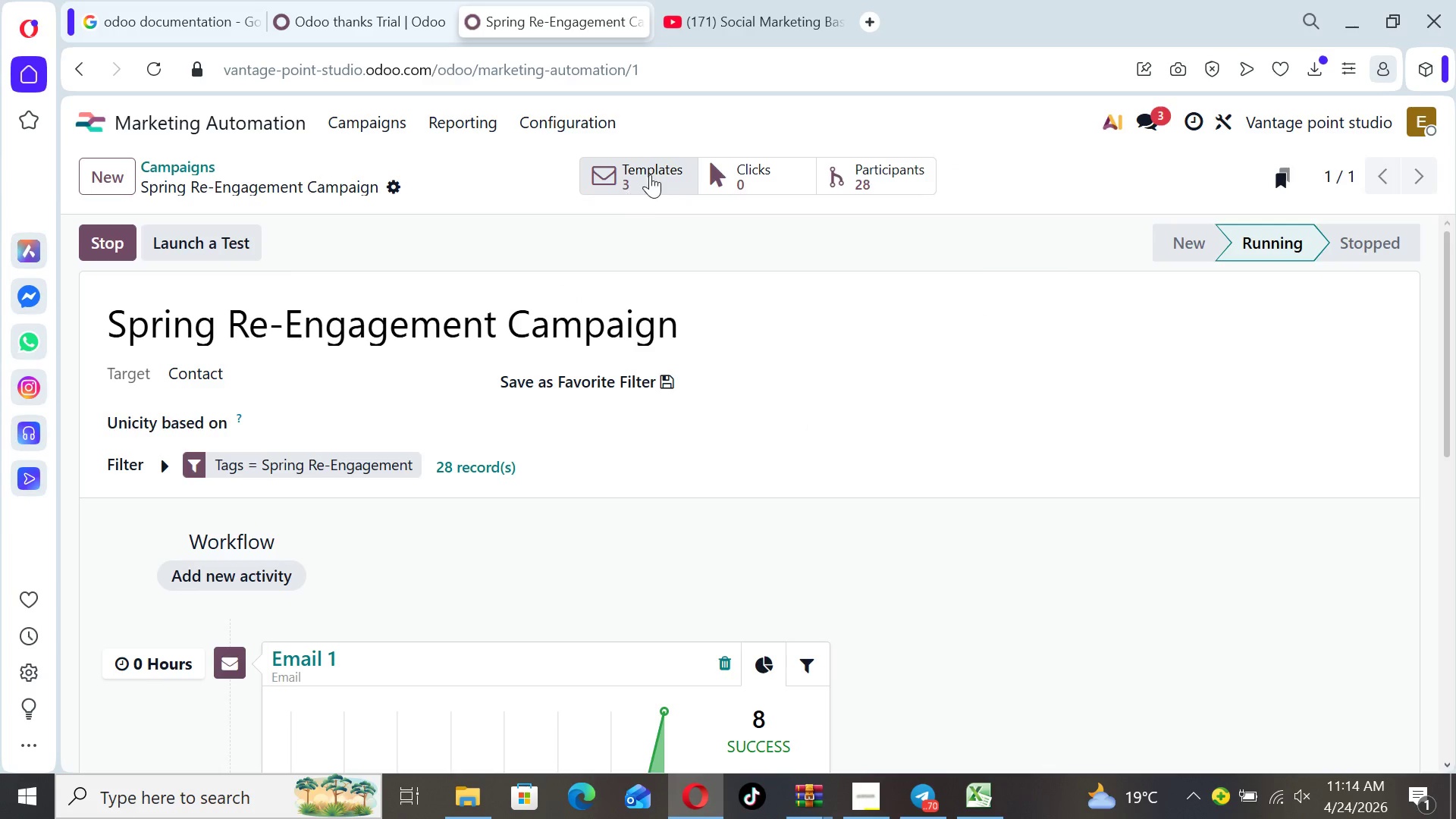 
left_click([653, 170])
 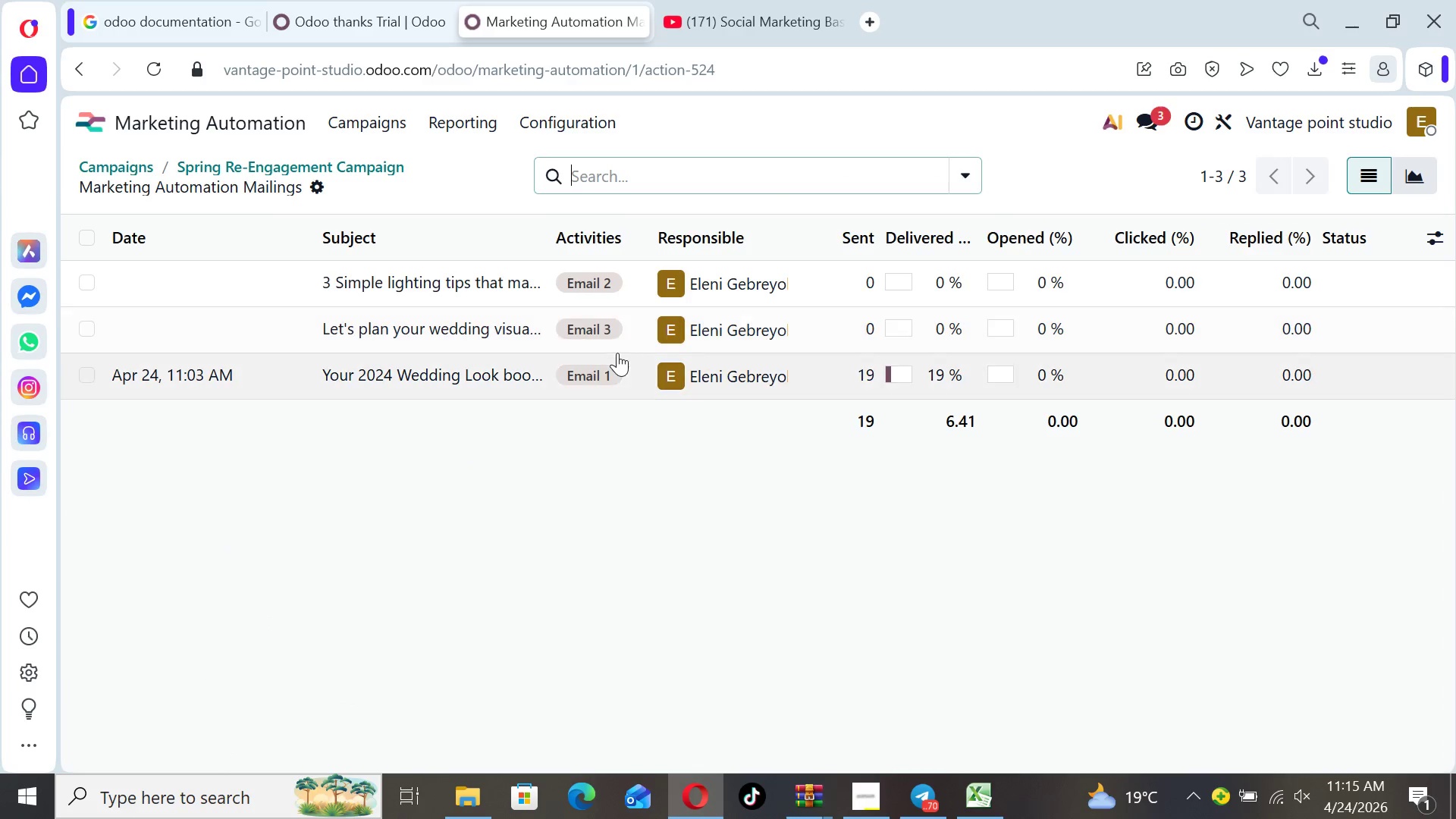 
mouse_move([500, 306])
 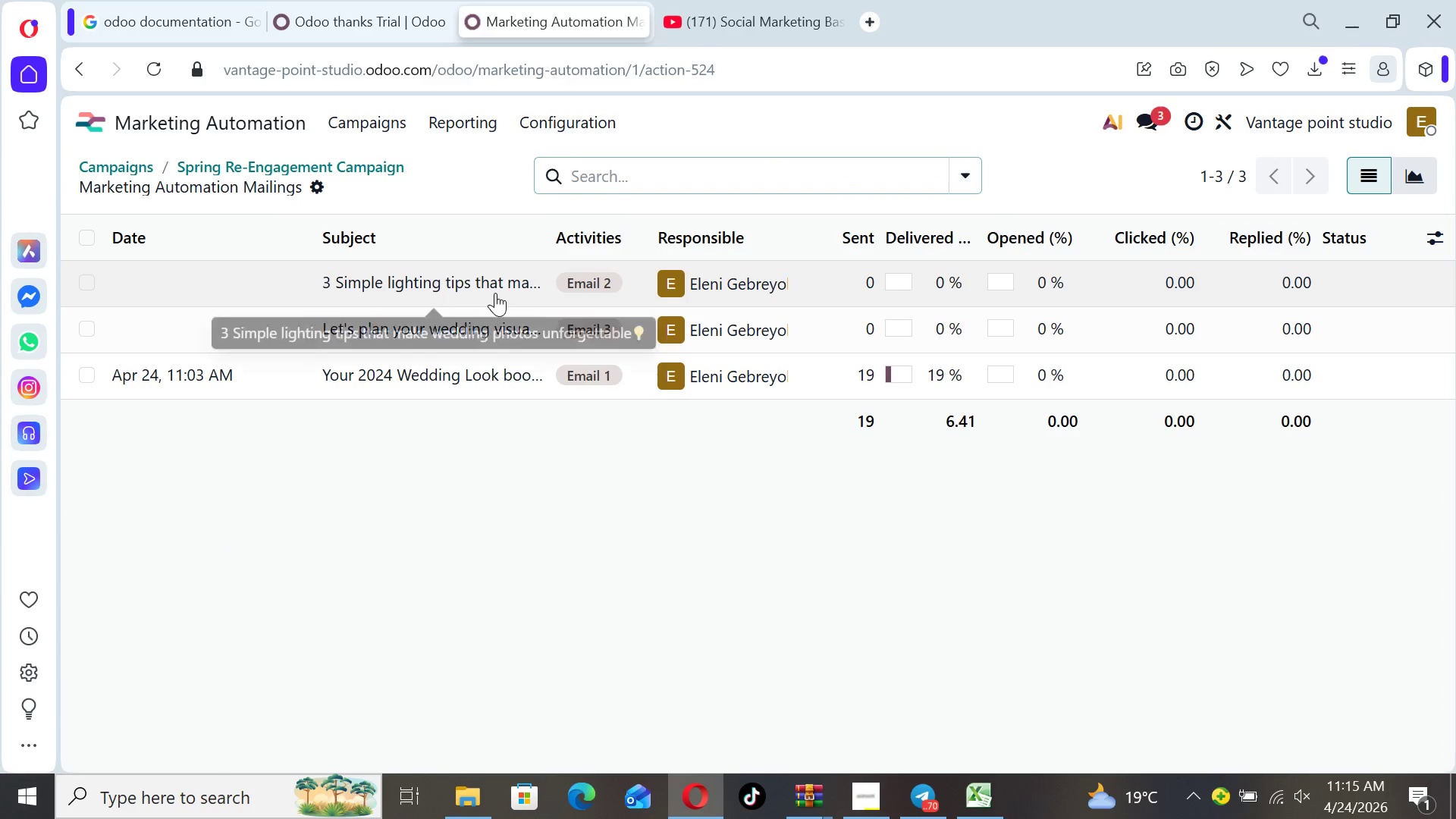 
left_click([495, 293])
 